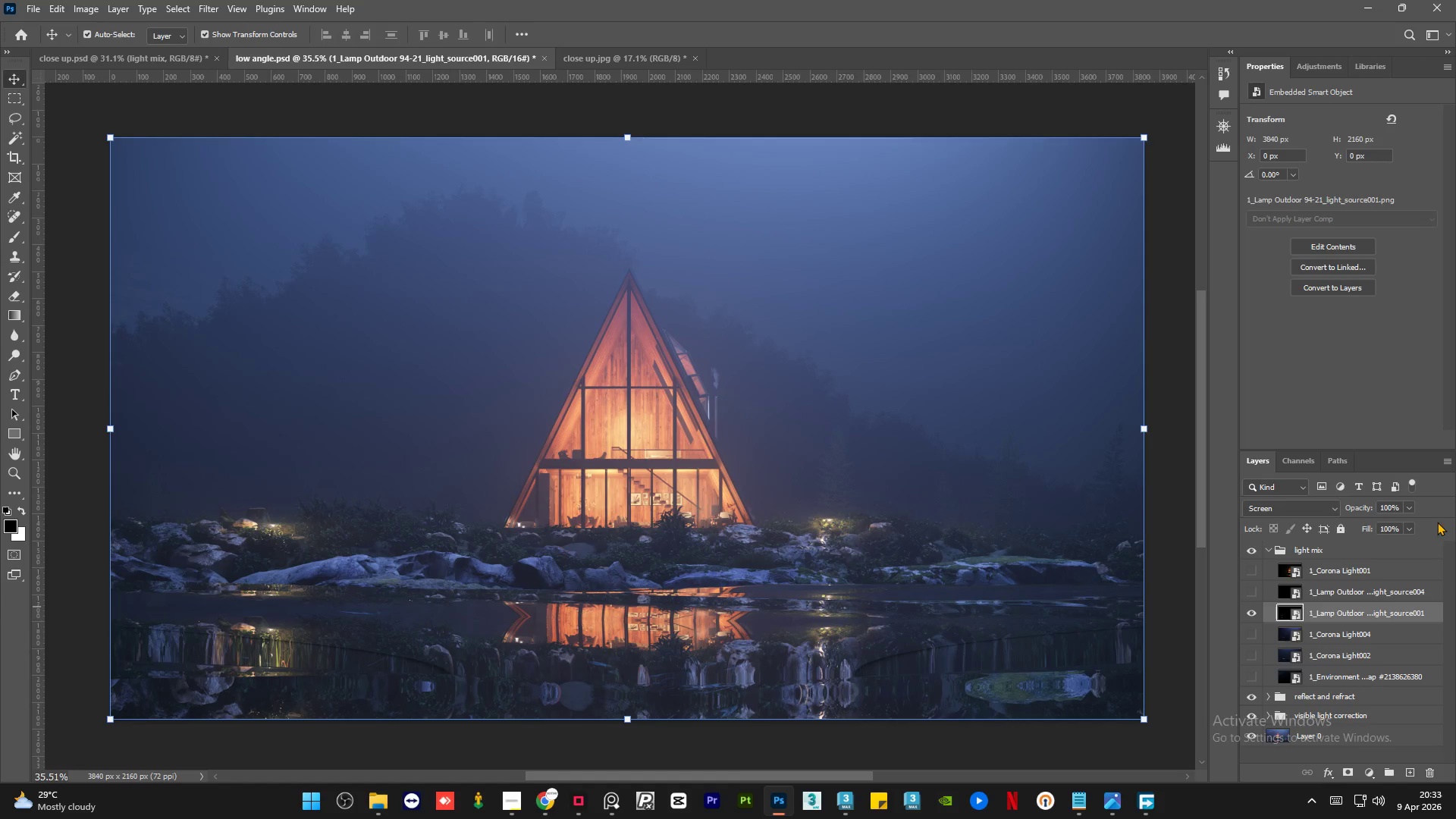 
left_click([1410, 507])
 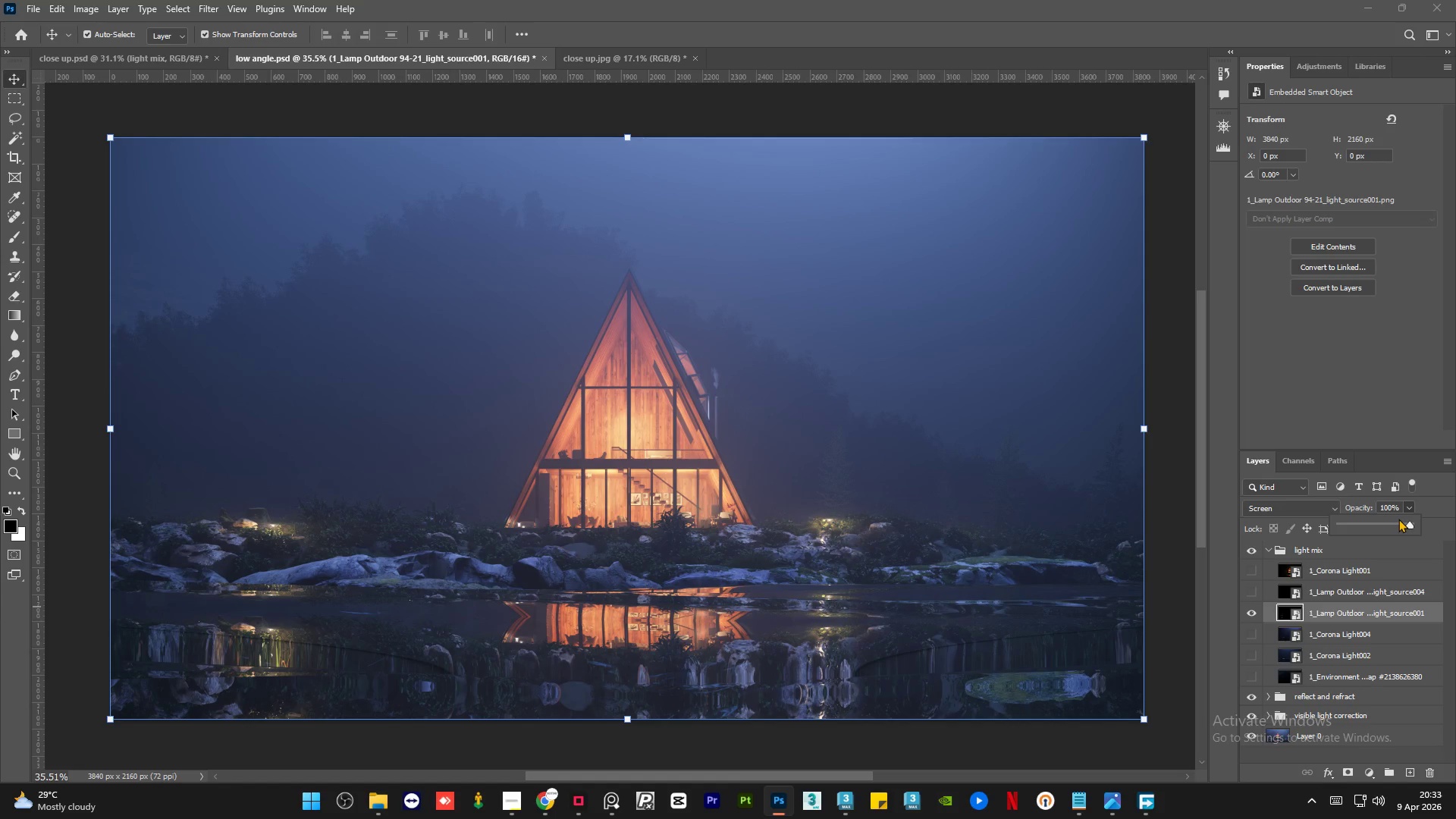 
left_click([1398, 519])
 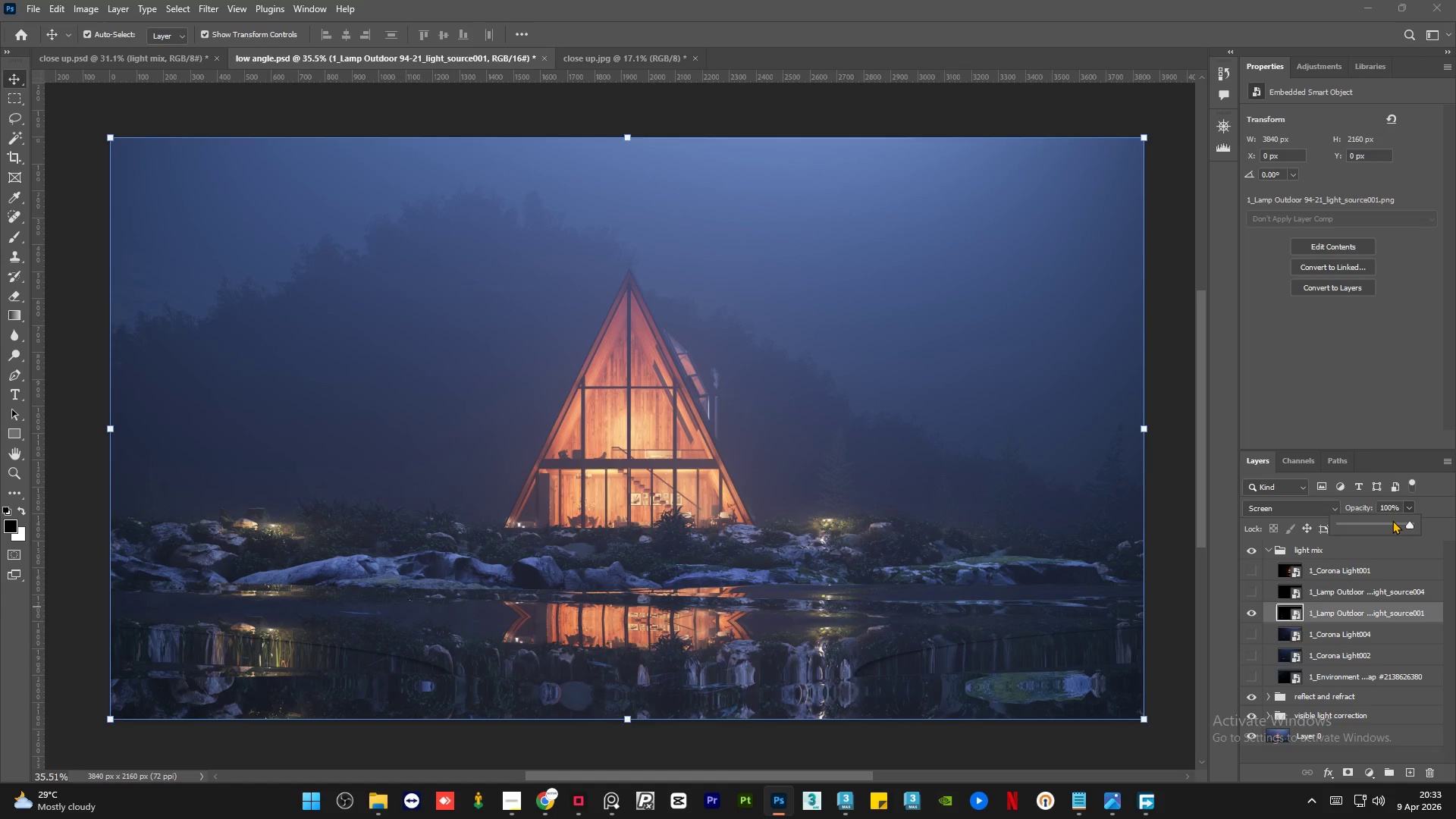 
left_click([1392, 521])
 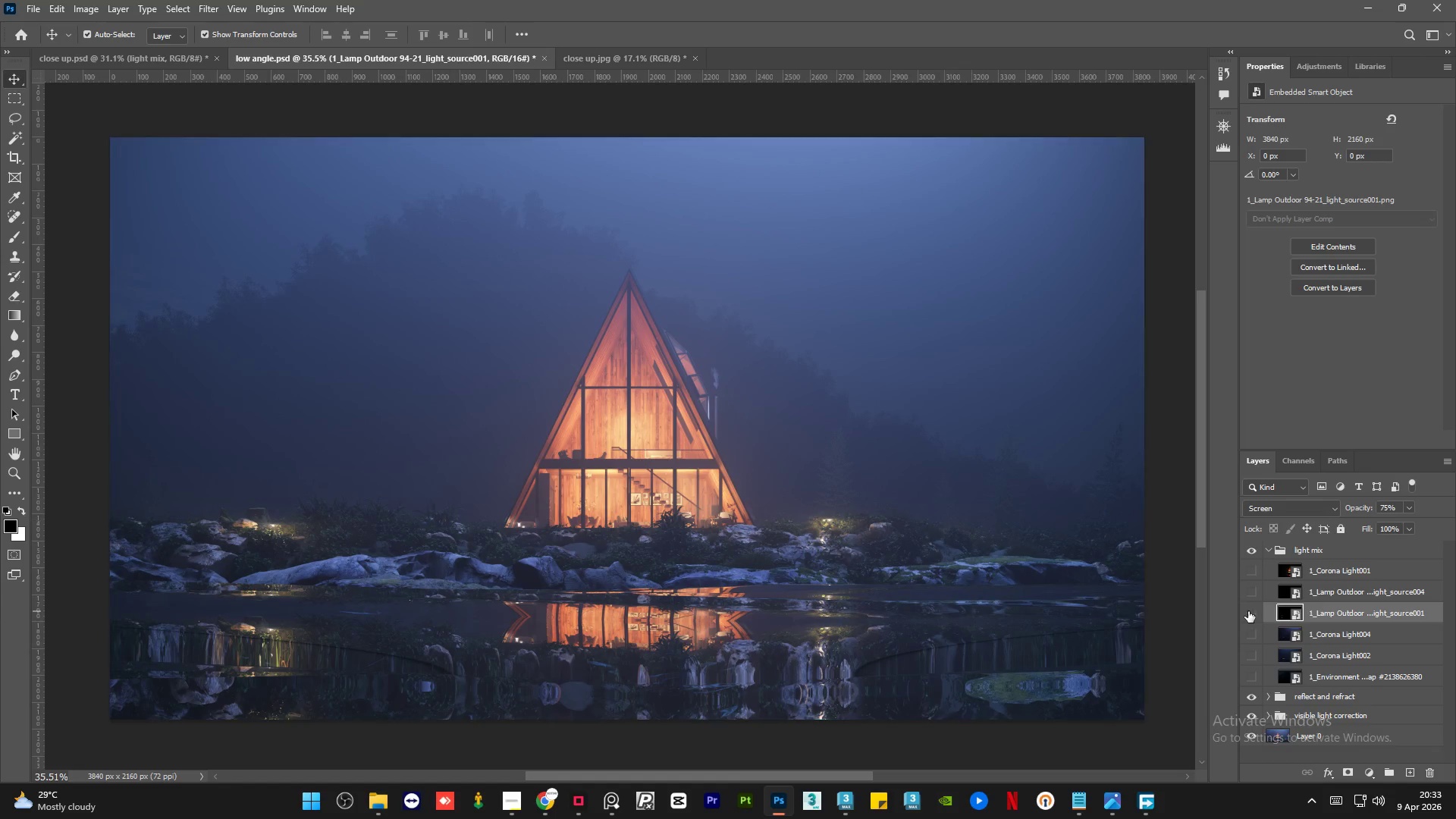 
double_click([1248, 611])
 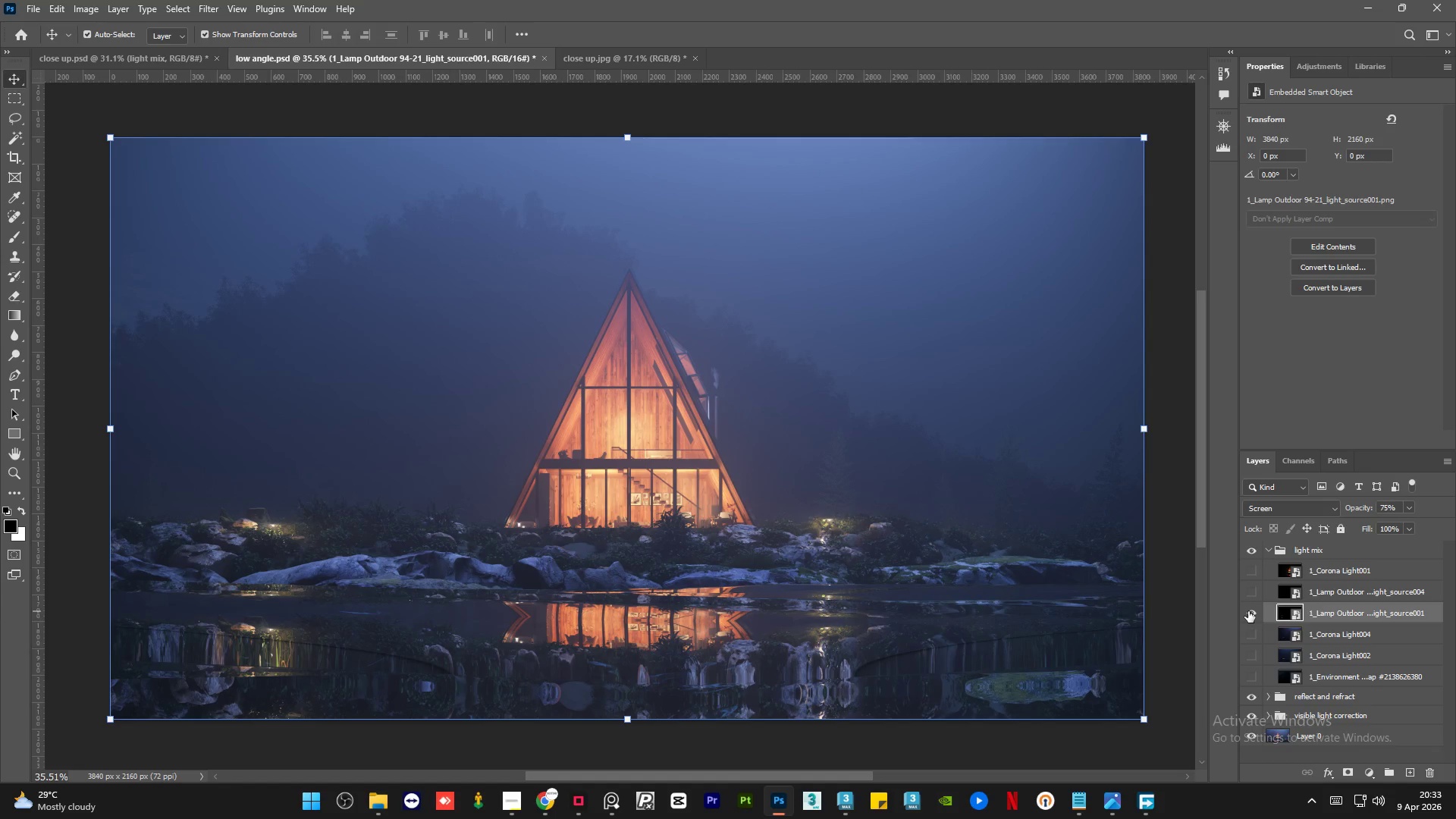 
left_click([1248, 611])
 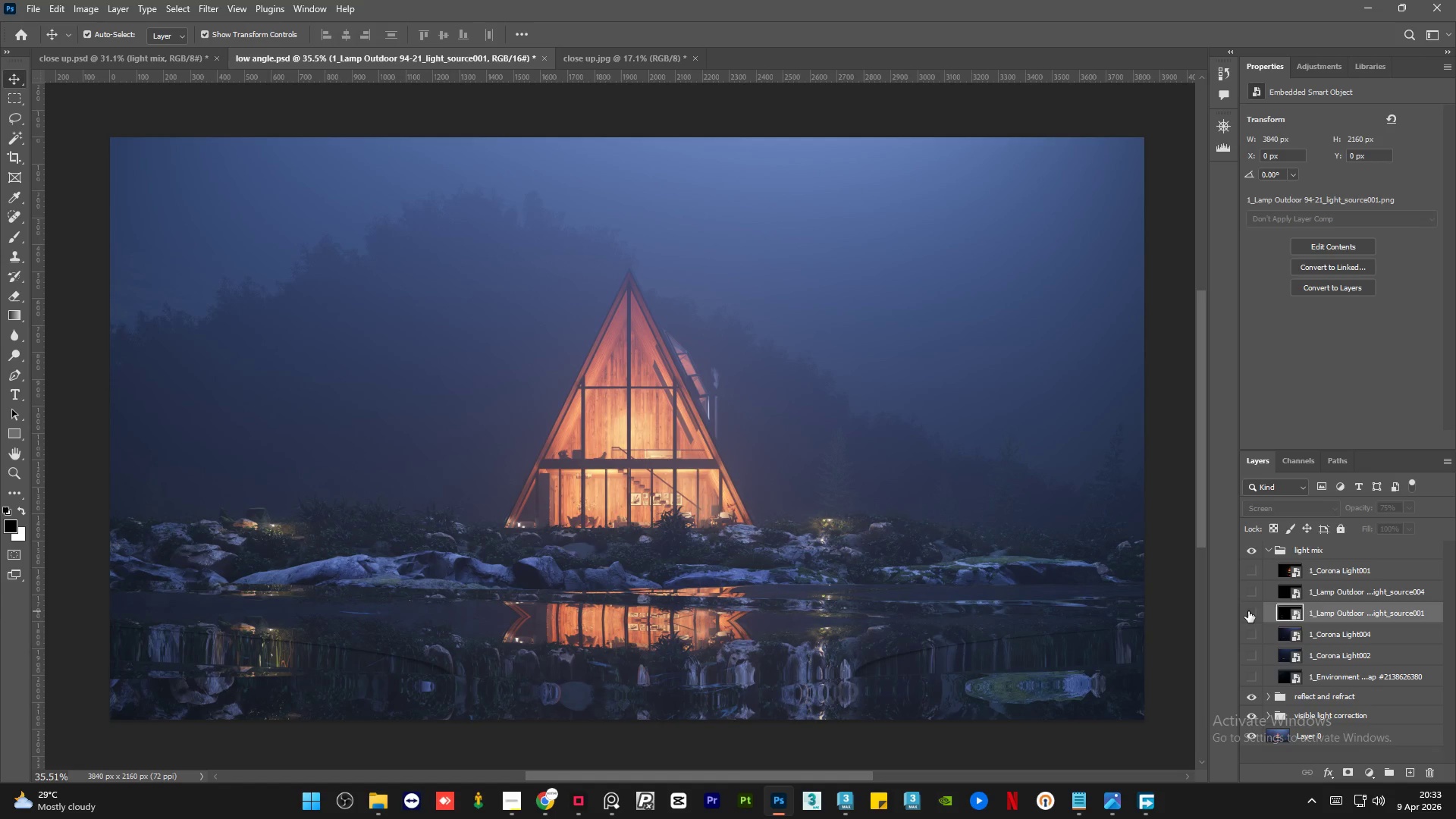 
left_click([1248, 611])
 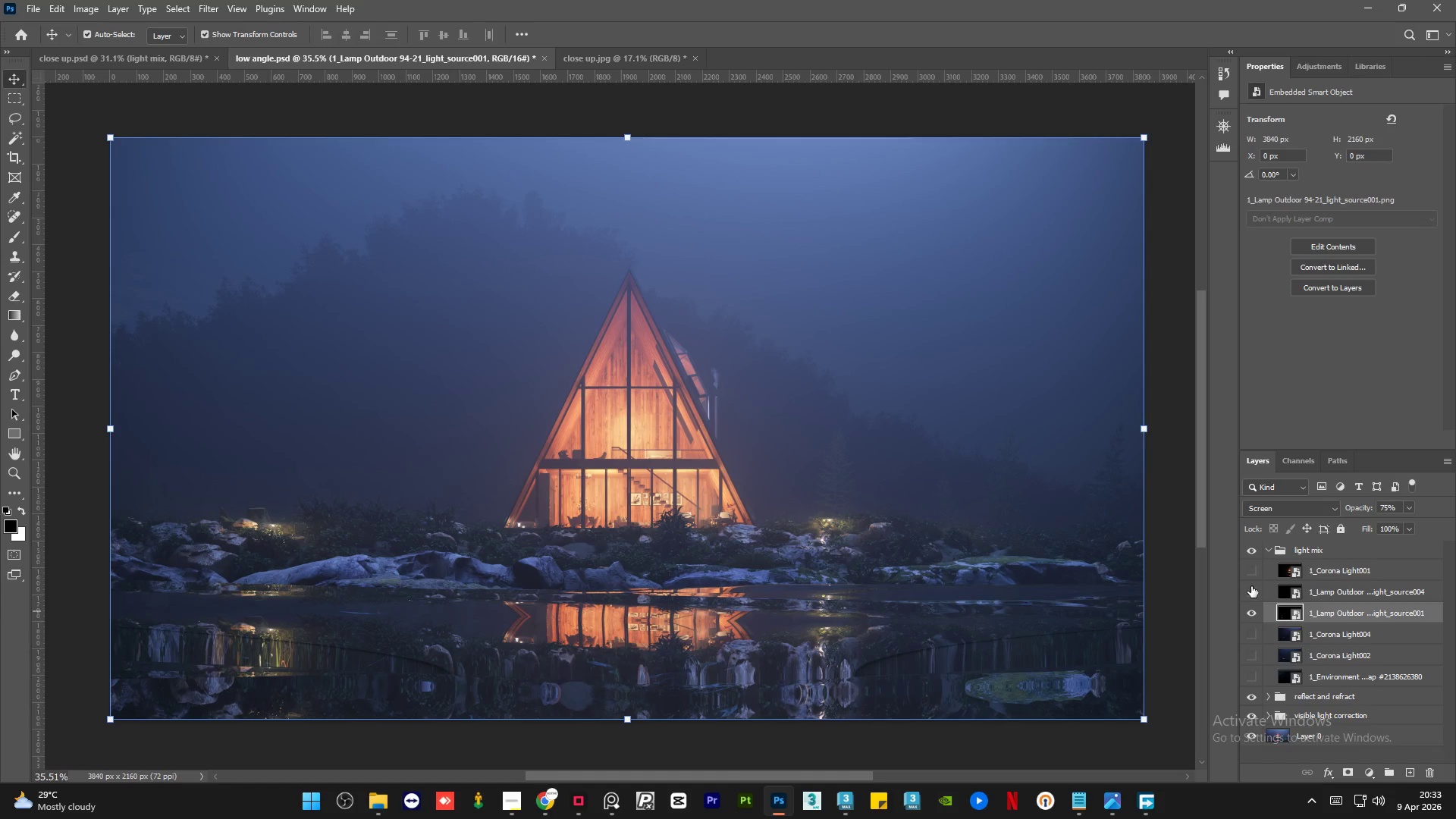 
left_click([1251, 586])
 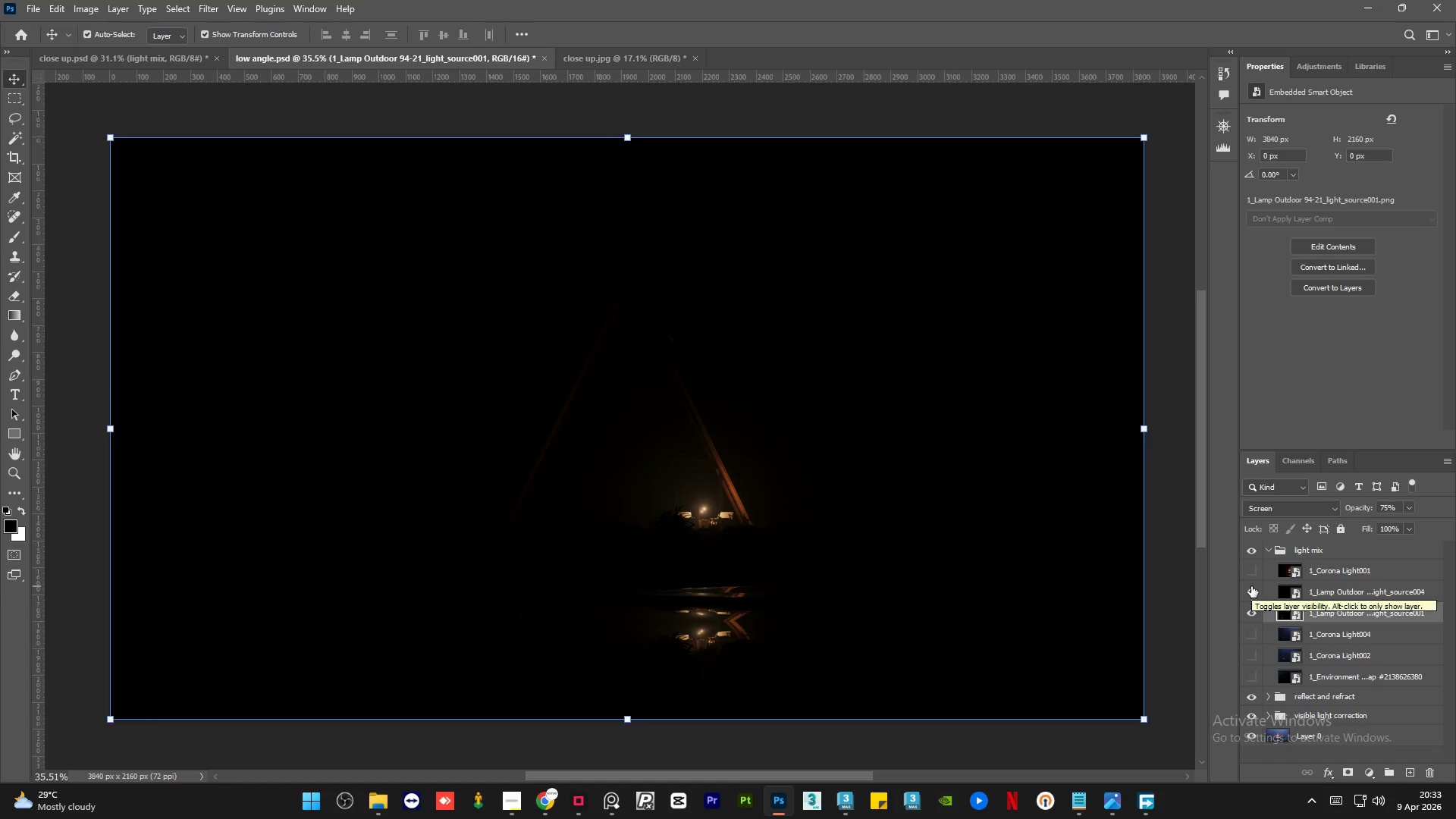 
left_click([1251, 586])
 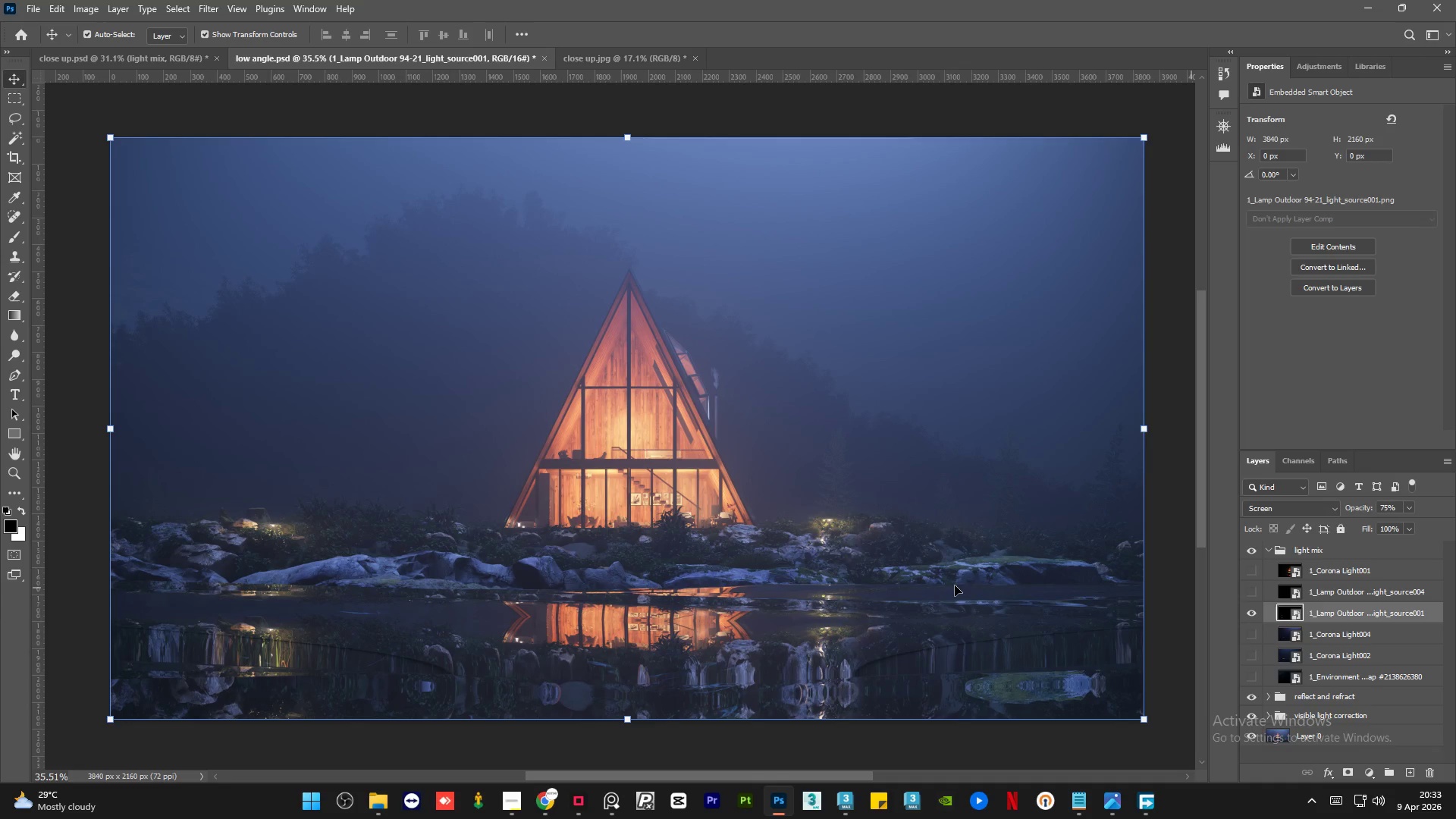 
hold_key(key=AltLeft, duration=1.5)
scroll: coordinate [726, 522], scroll_direction: up, amount: 15.0
 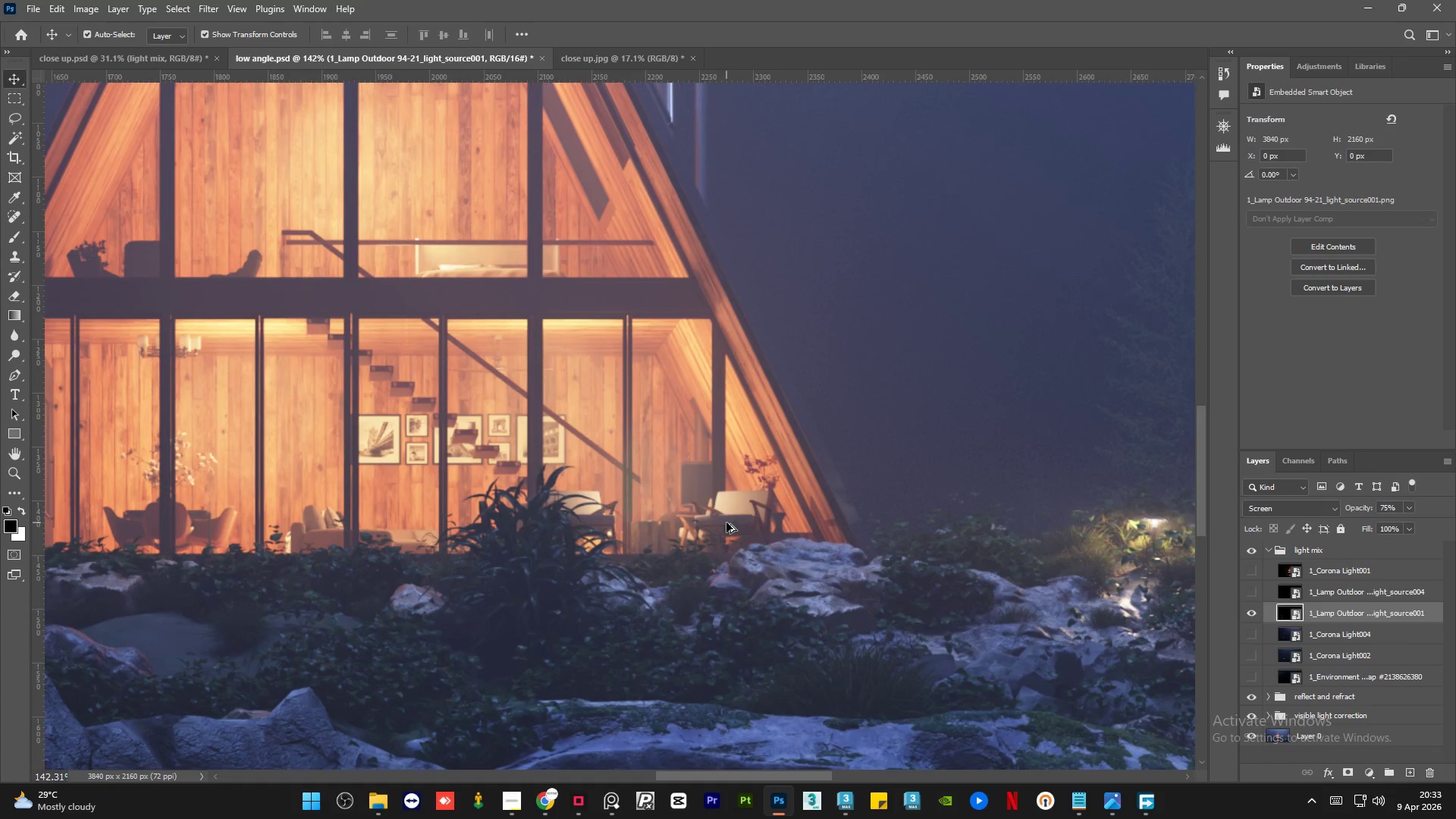 
hold_key(key=AltLeft, duration=1.38)
scroll: coordinate [855, 534], scroll_direction: down, amount: 14.0
 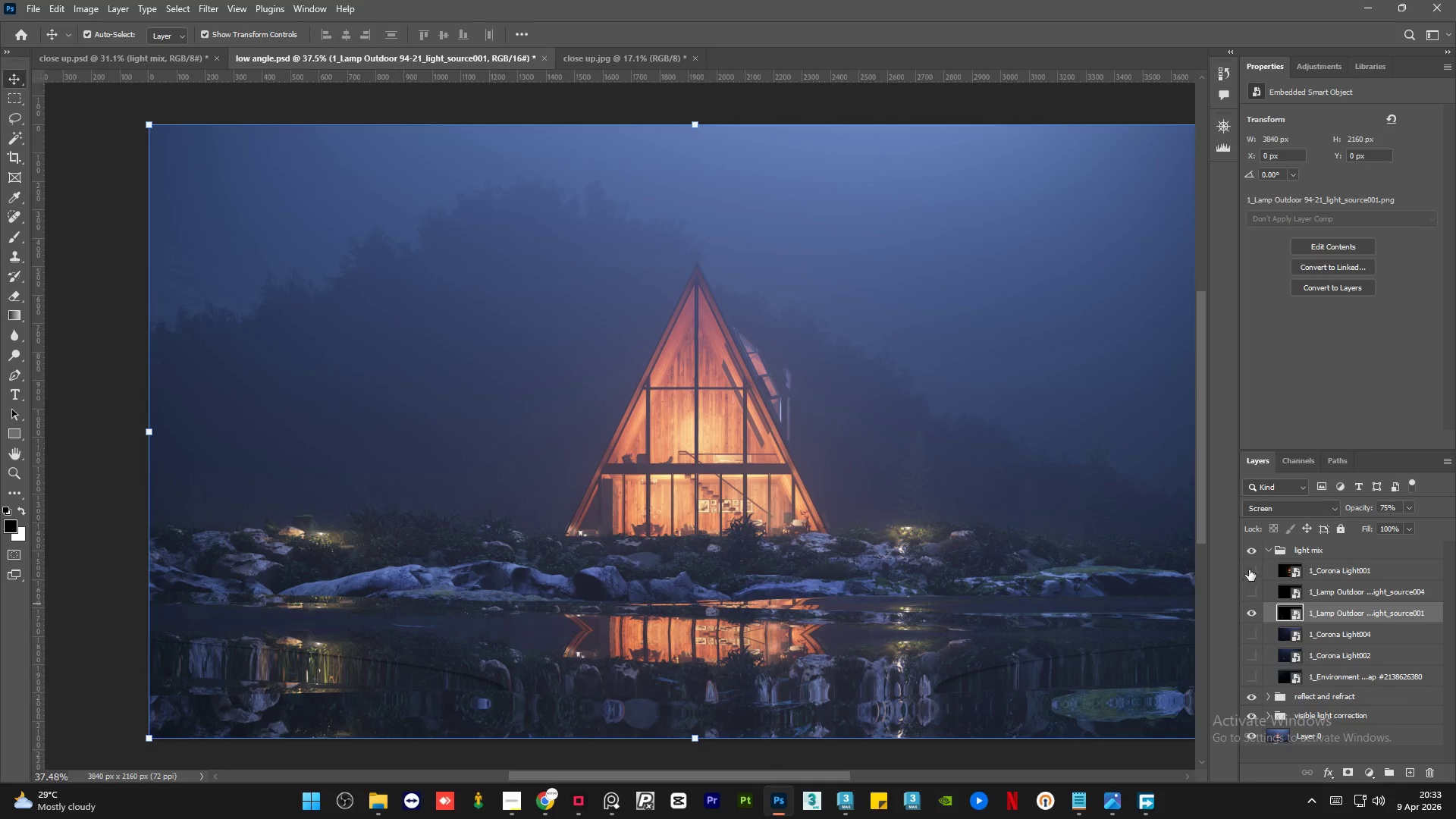 
left_click([1249, 570])
 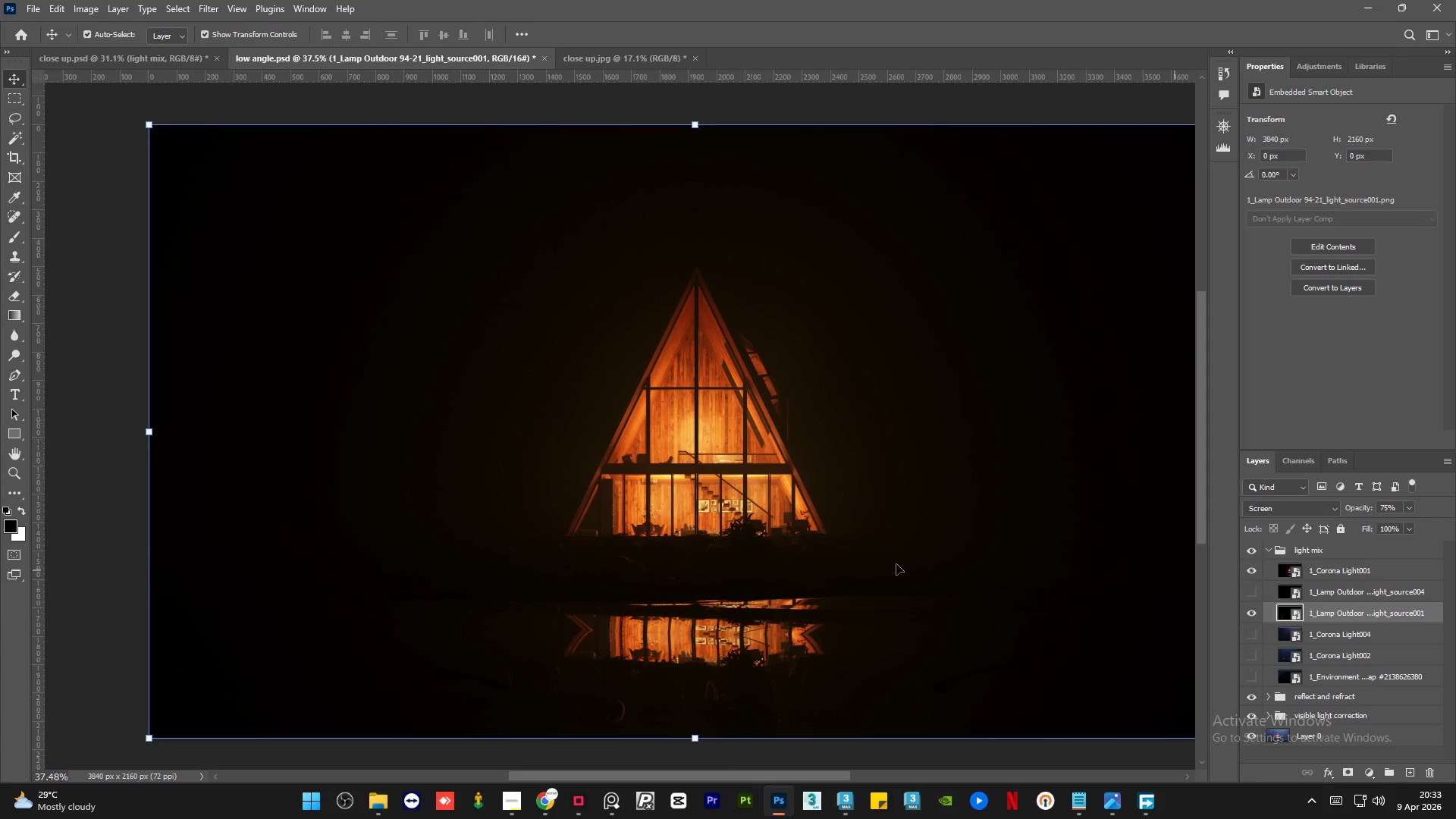 
hold_key(key=AltLeft, duration=1.03)
scroll: coordinate [538, 566], scroll_direction: down, amount: 2.0
 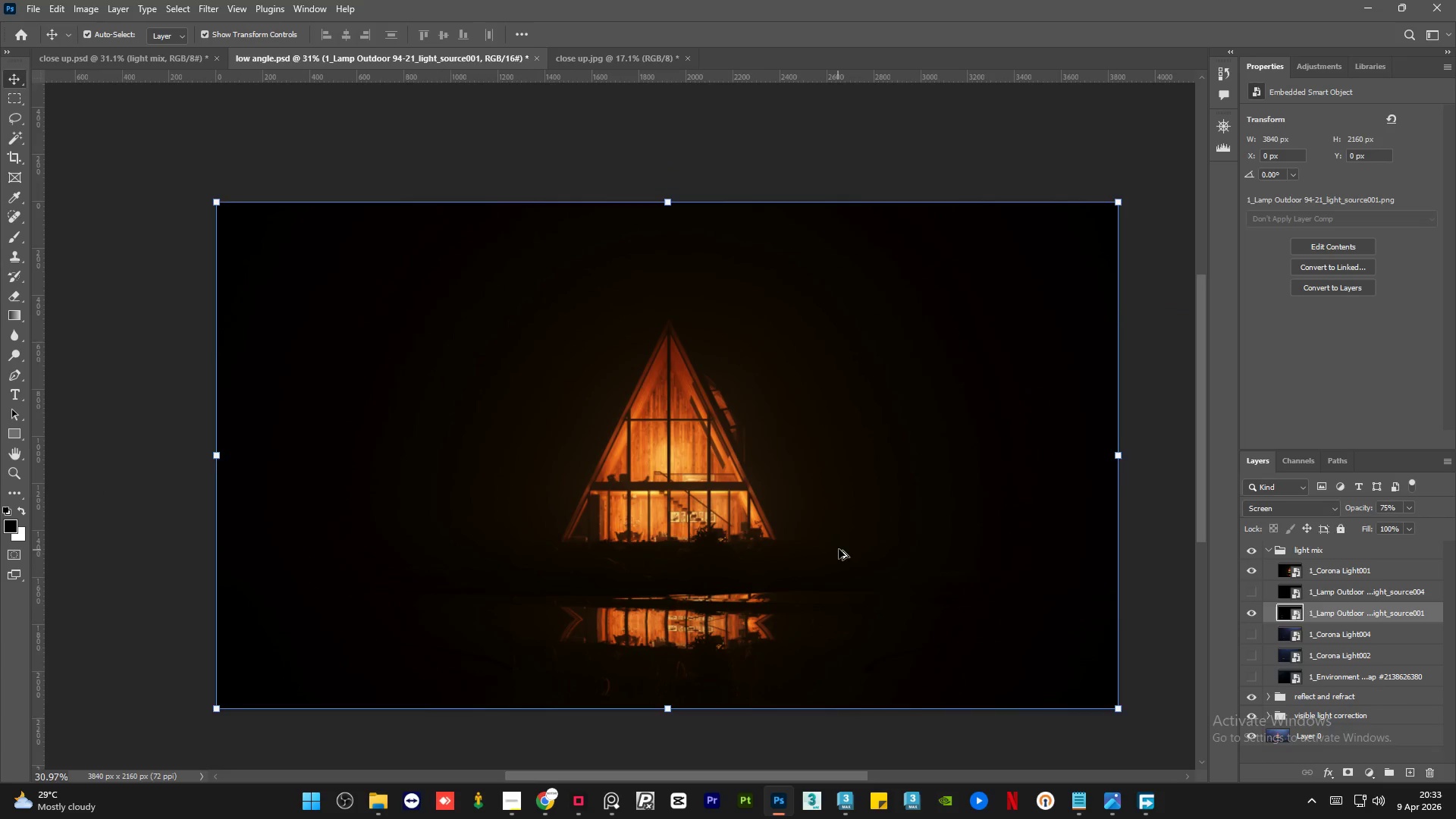 
scroll: coordinate [839, 549], scroll_direction: up, amount: 1.0
 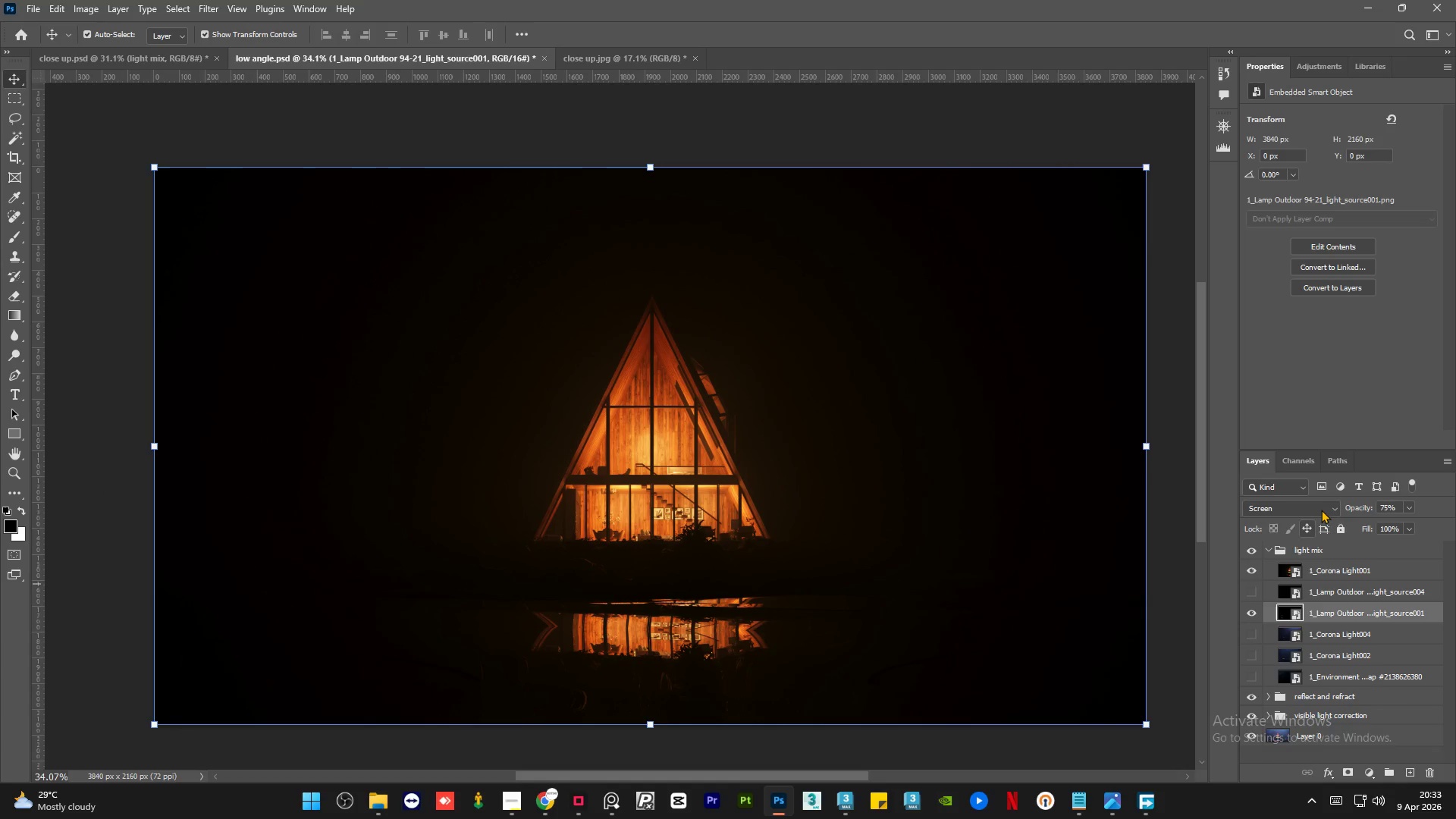 
left_click([1321, 510])
 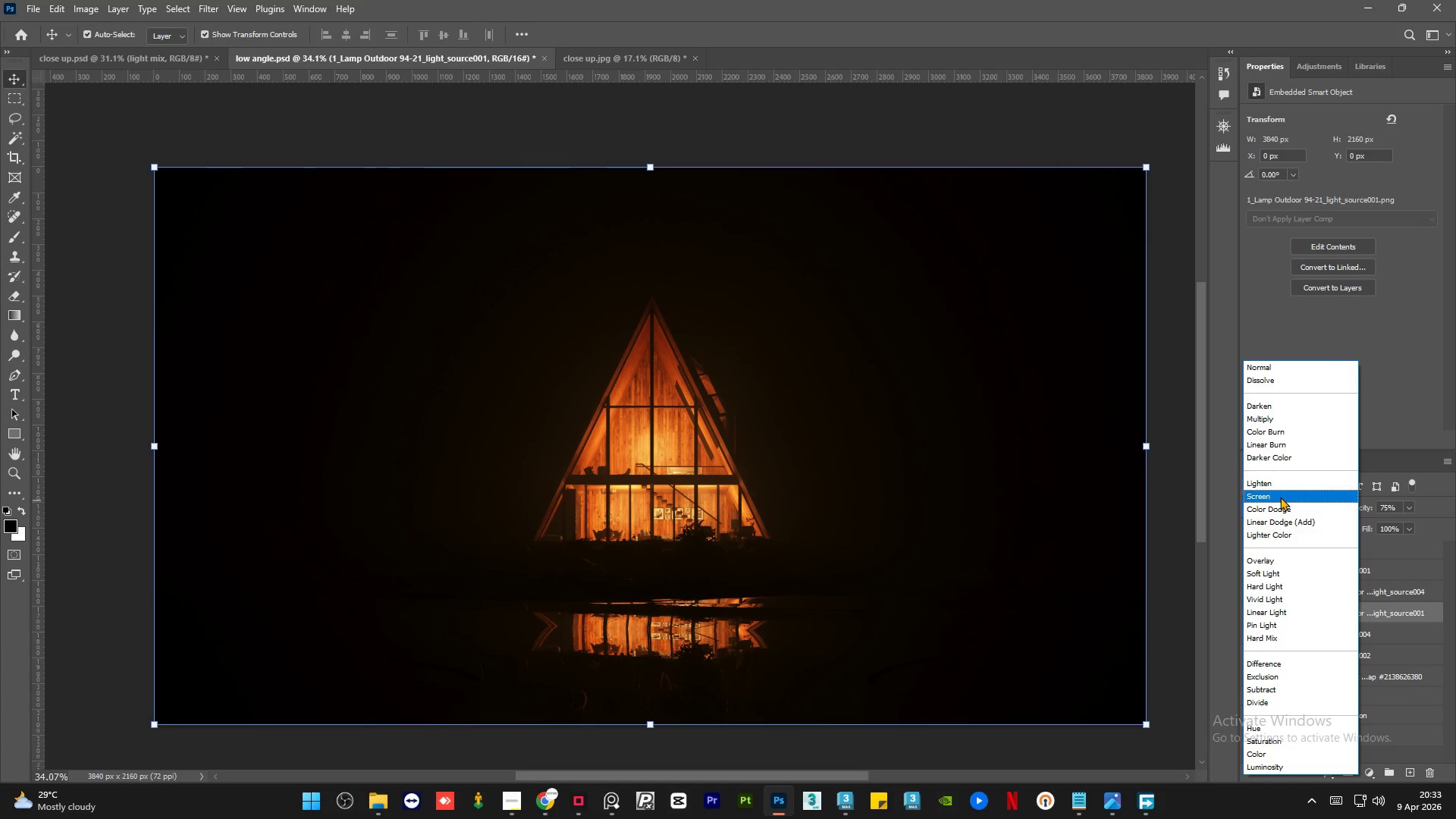 
left_click([1214, 570])
 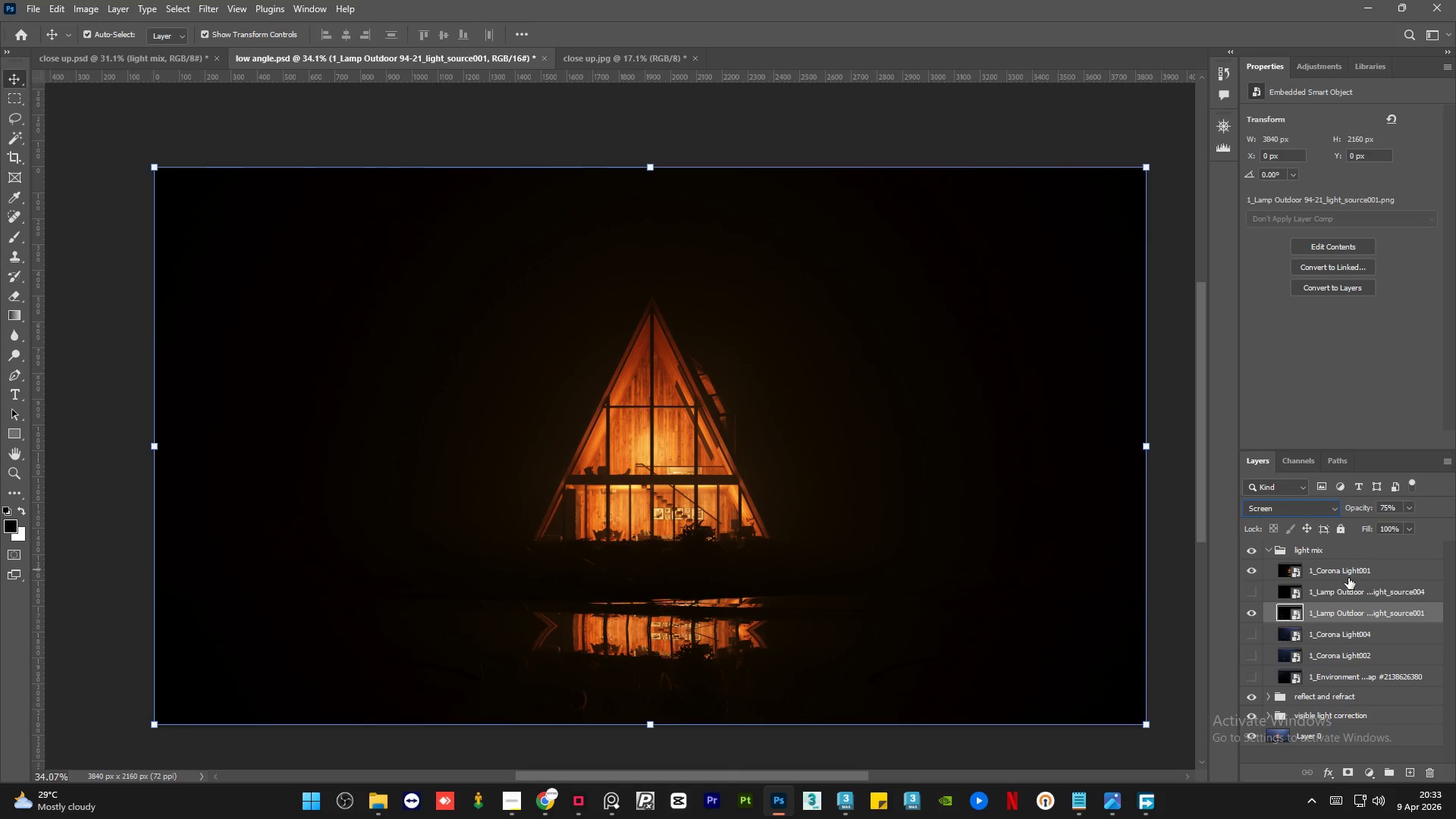 
left_click([1352, 570])
 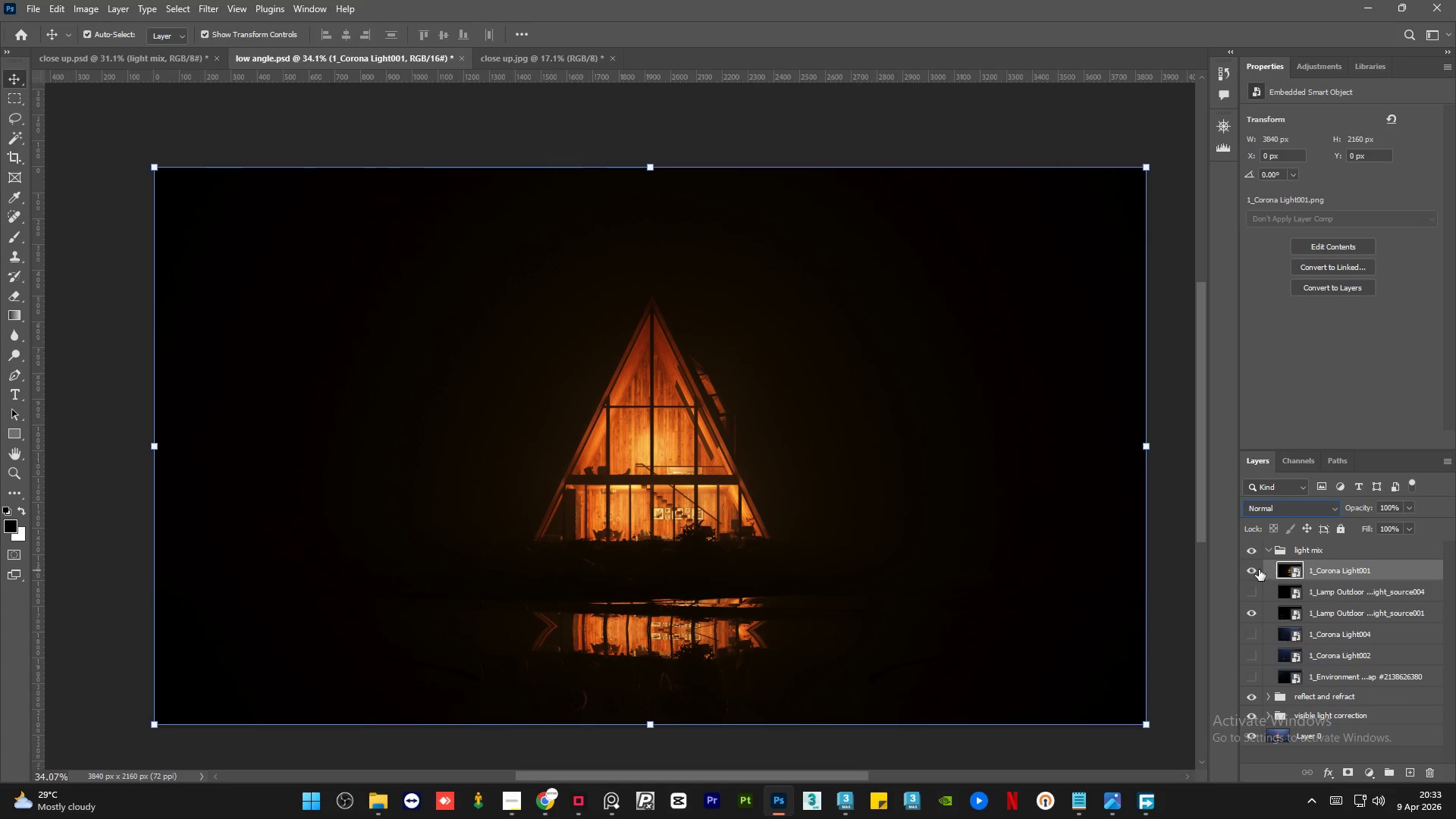 
left_click([1255, 571])
 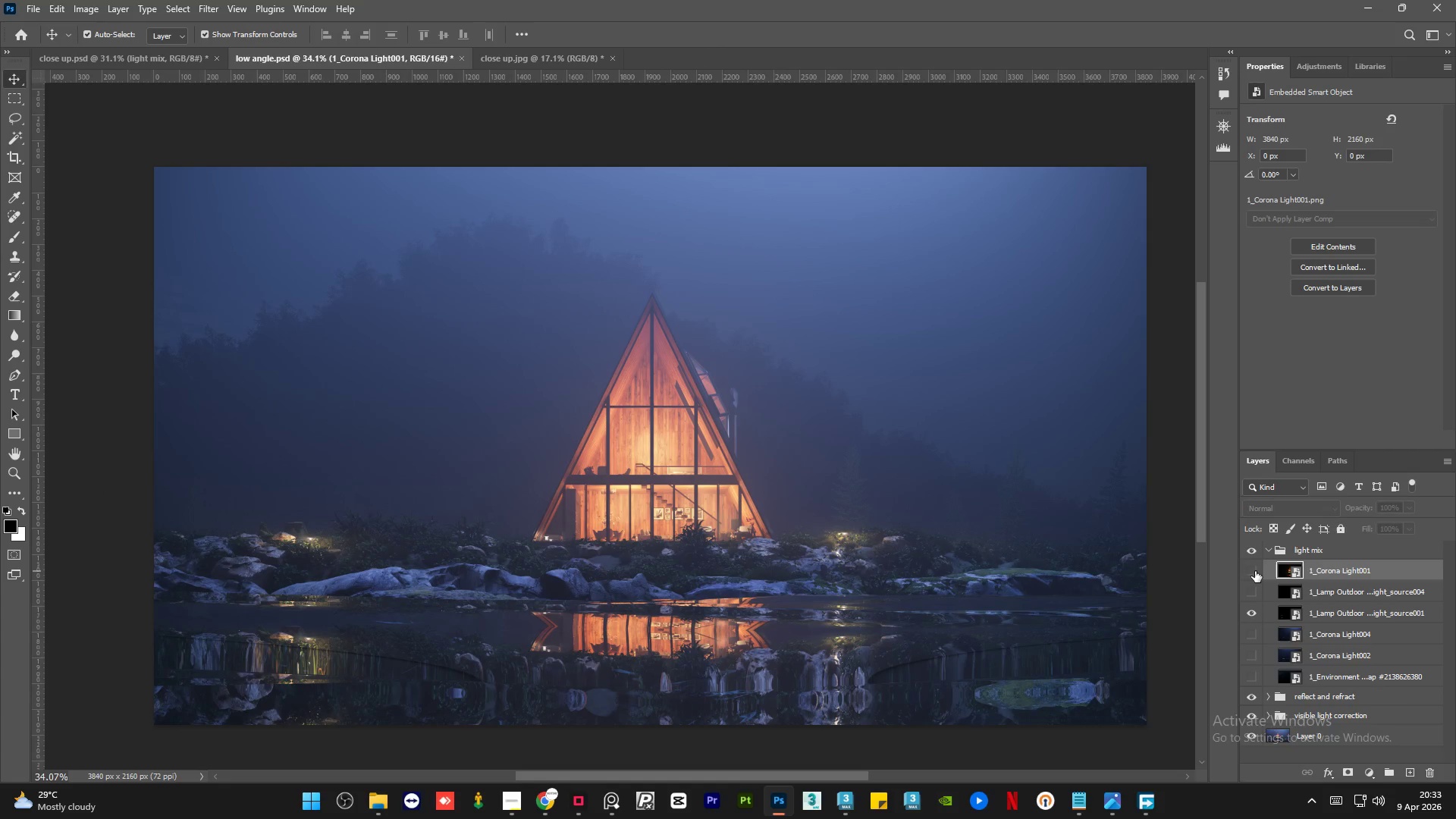 
left_click([1255, 571])
 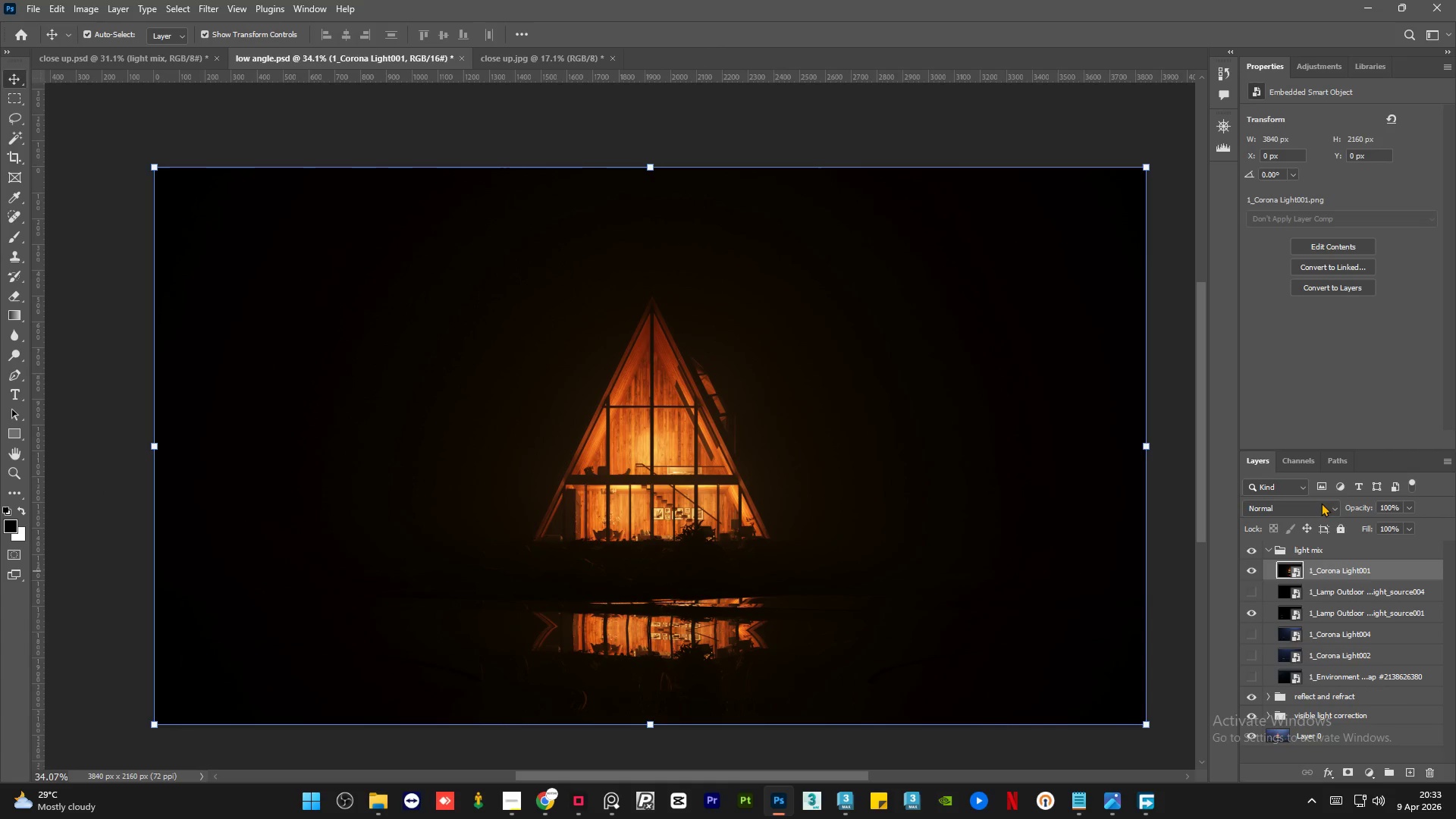 
left_click([1313, 510])
 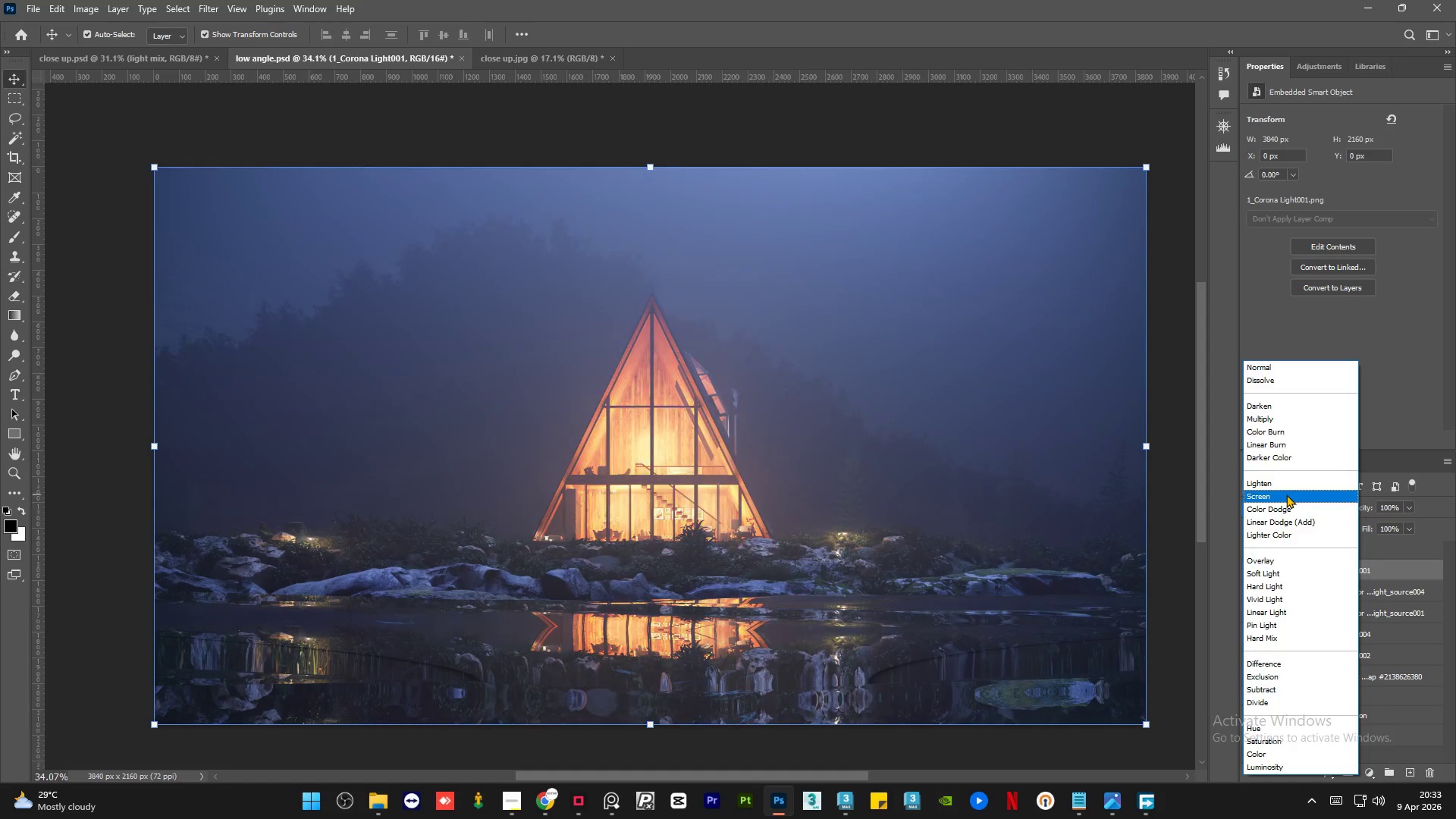 
left_click([1286, 494])
 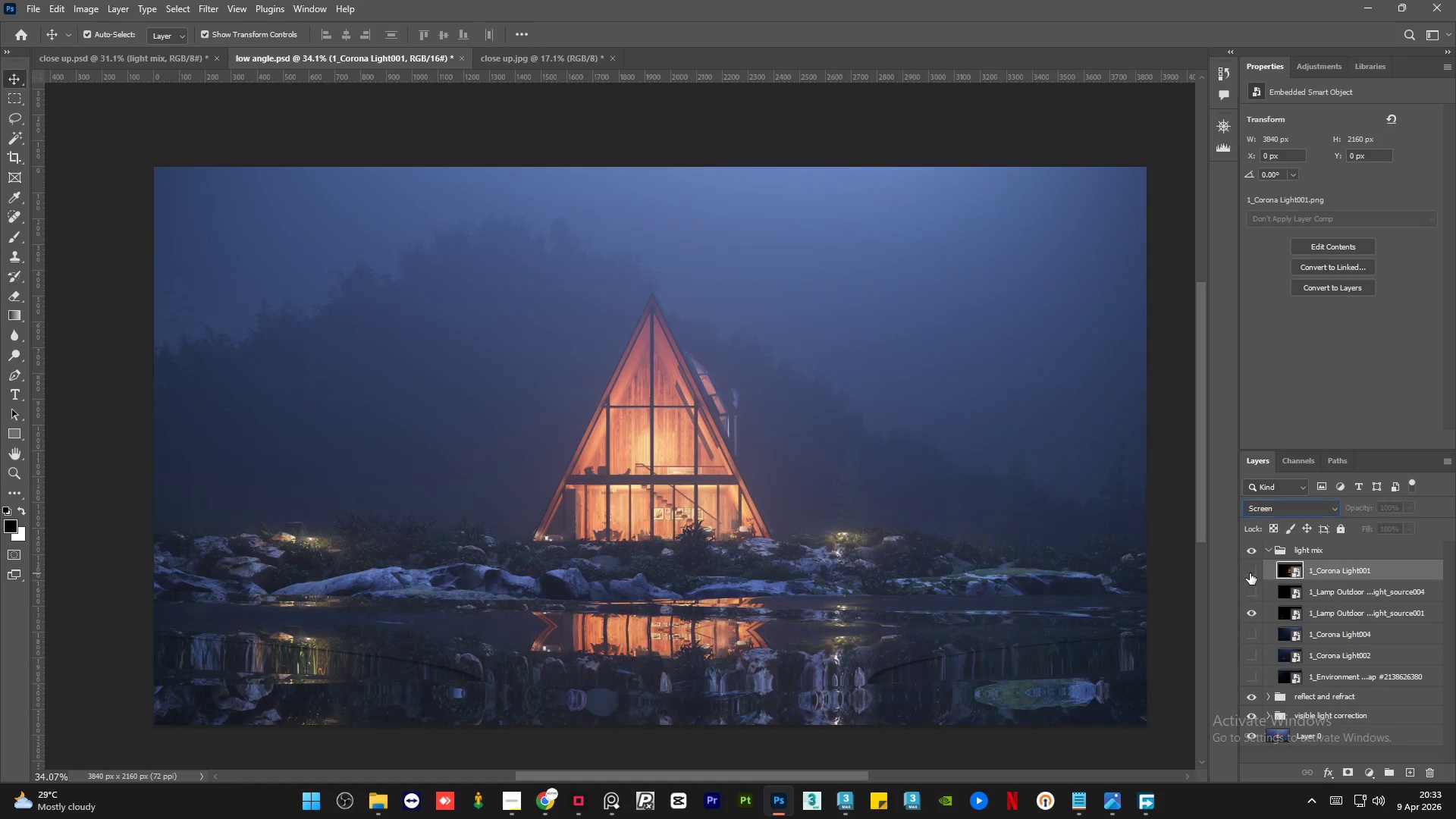 
double_click([1250, 573])
 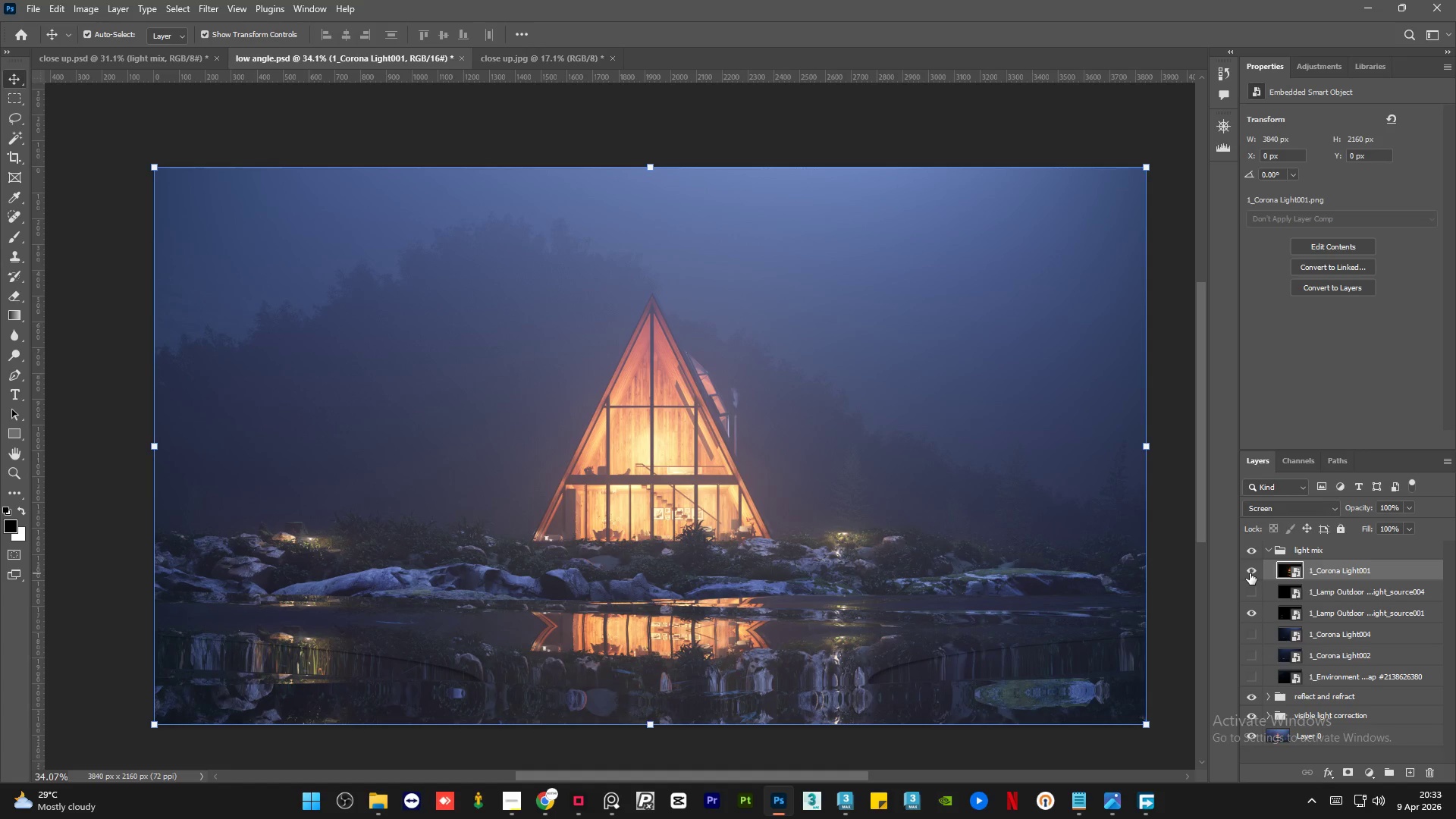 
left_click([1250, 573])
 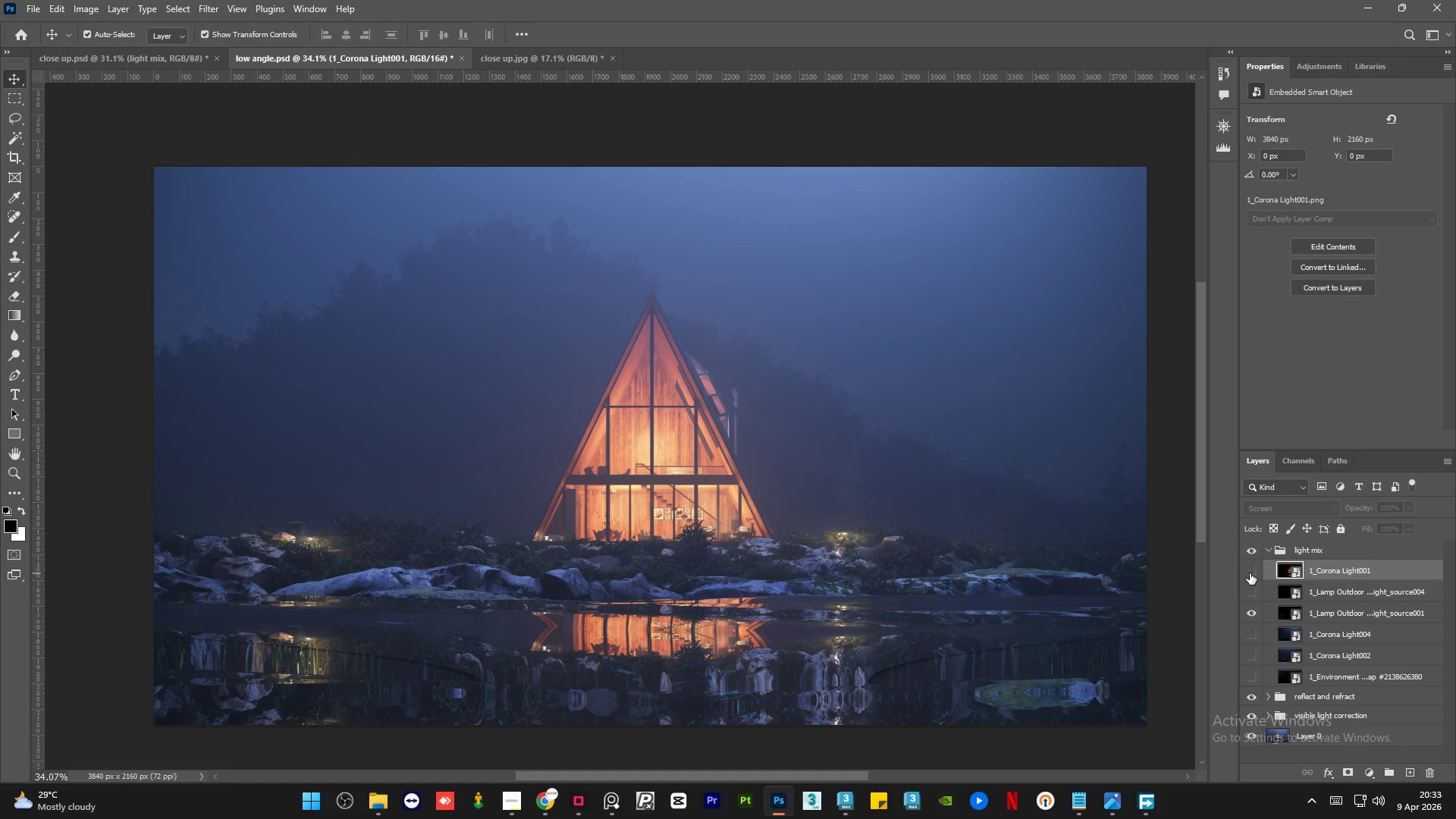 
left_click([1250, 573])
 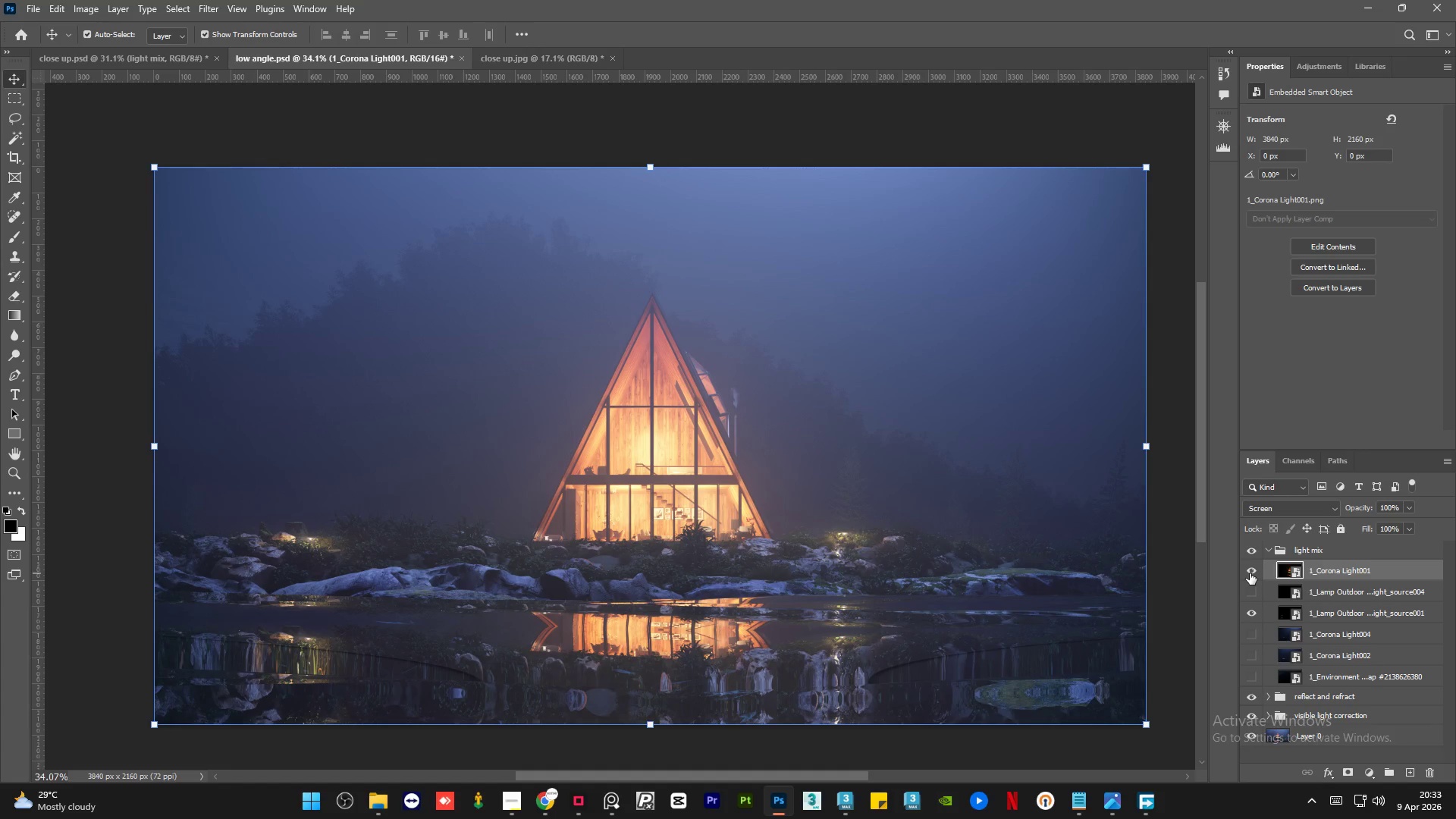 
left_click([1250, 573])
 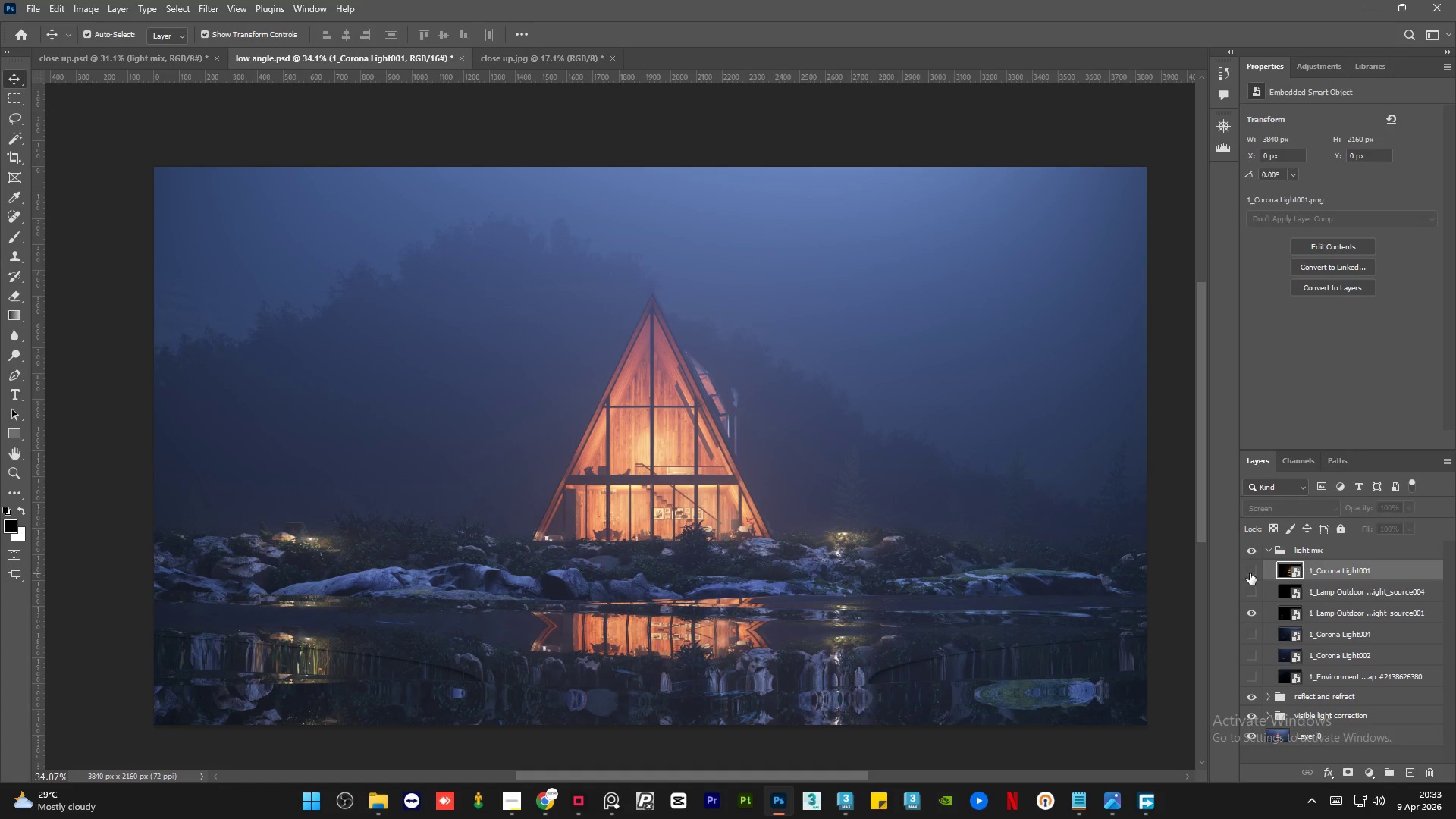 
left_click([1250, 573])
 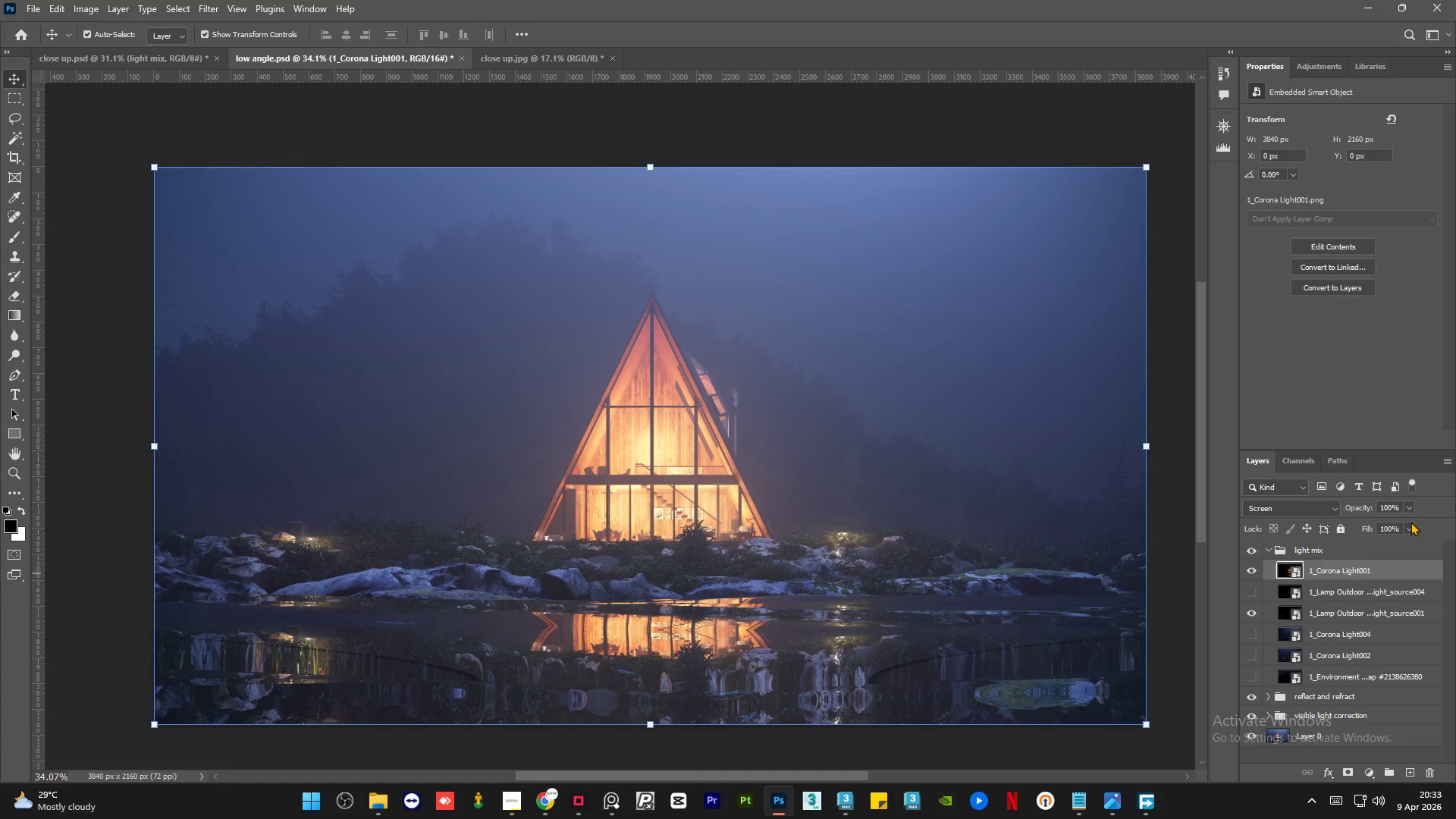 
left_click([1407, 507])
 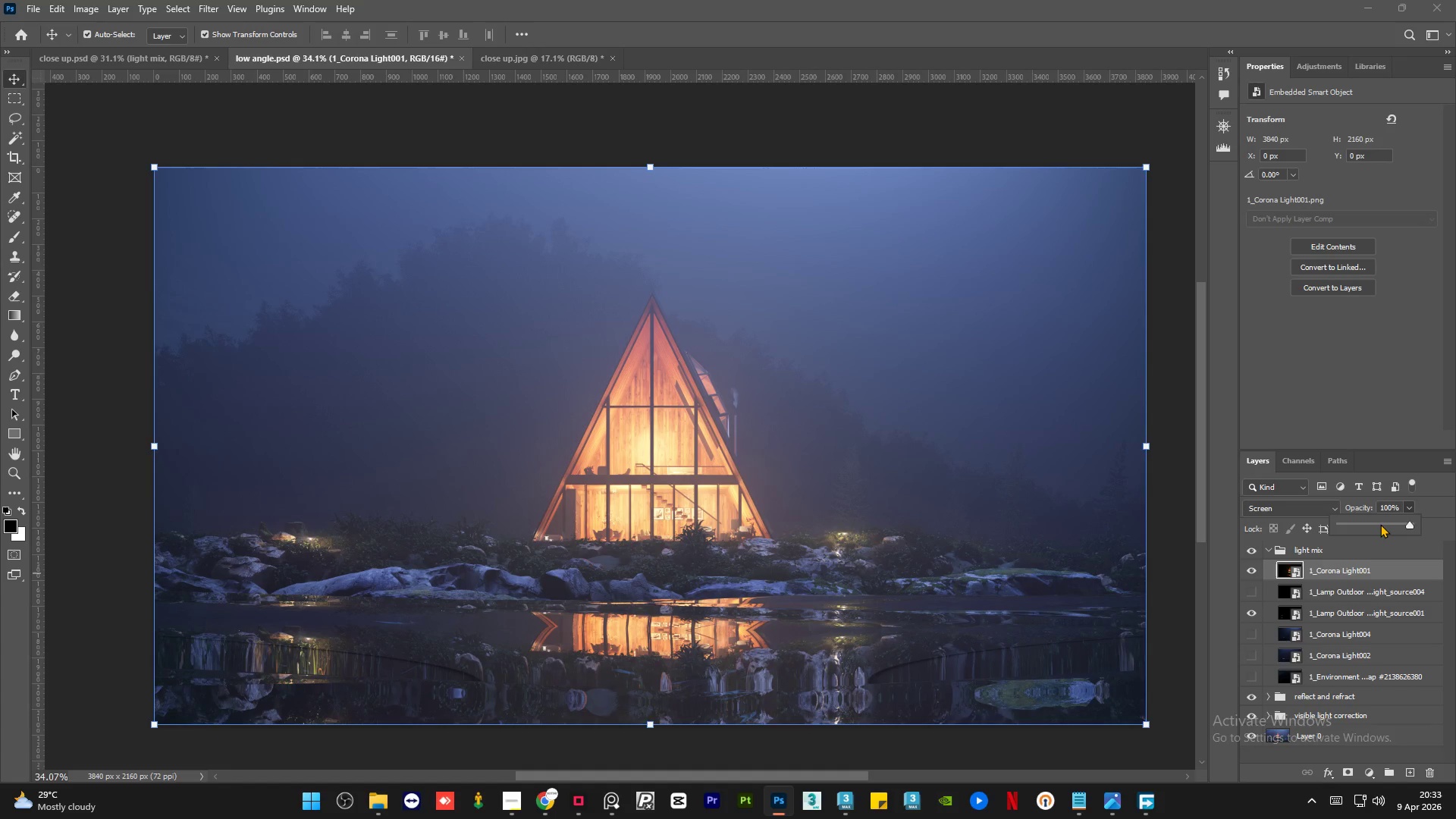 
left_click([1380, 524])
 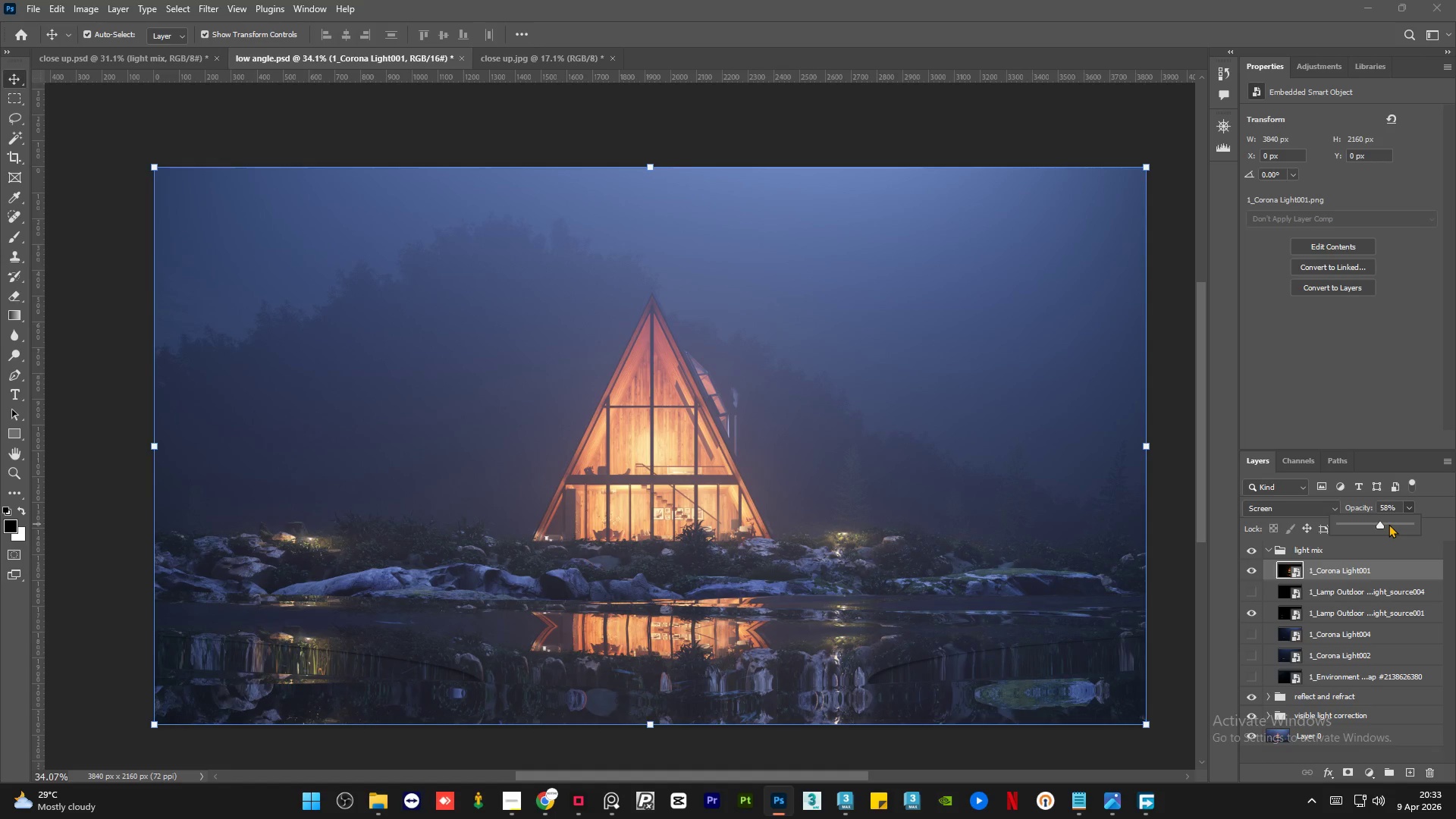 
left_click([1389, 524])
 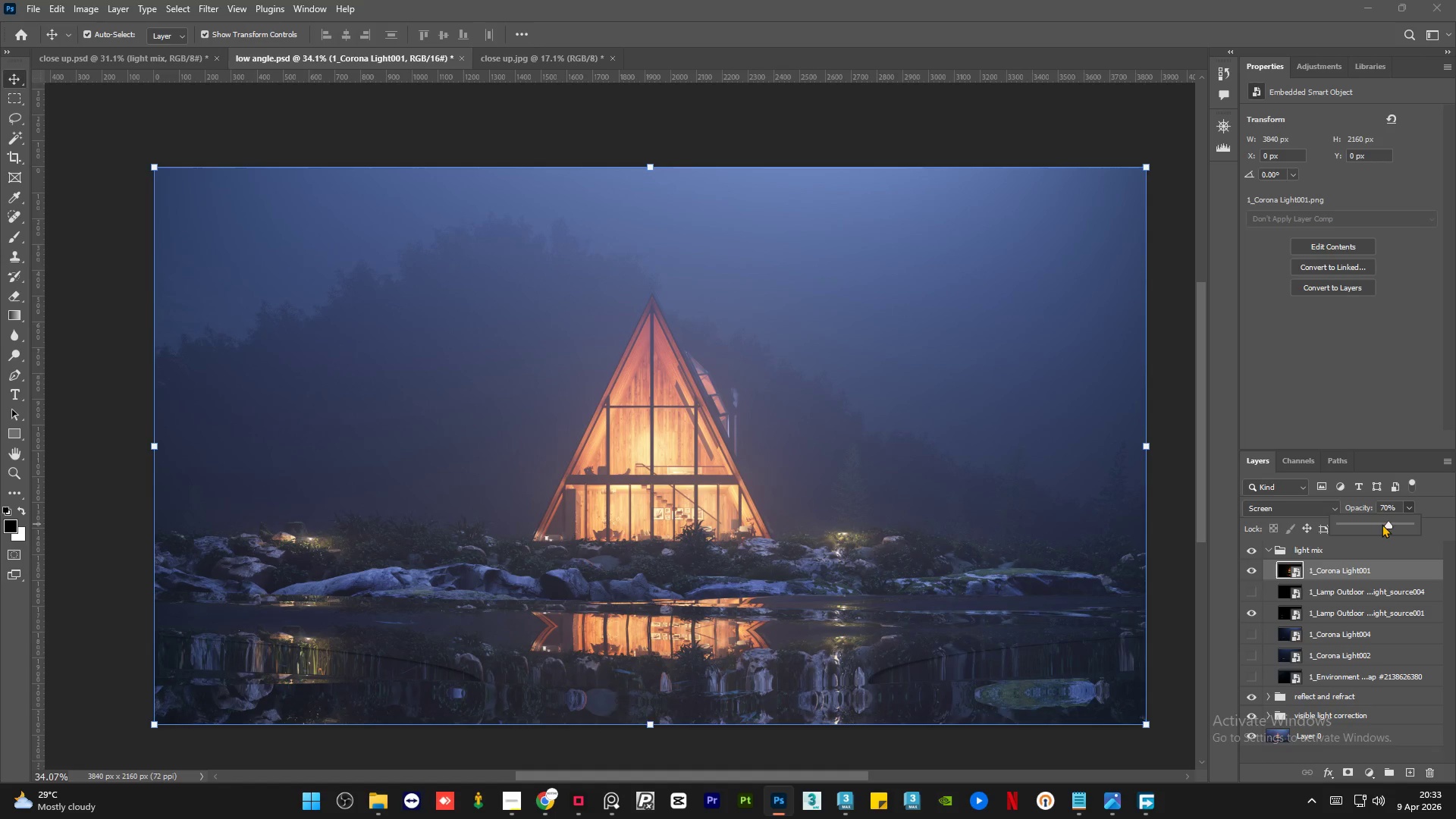 
left_click([1382, 524])
 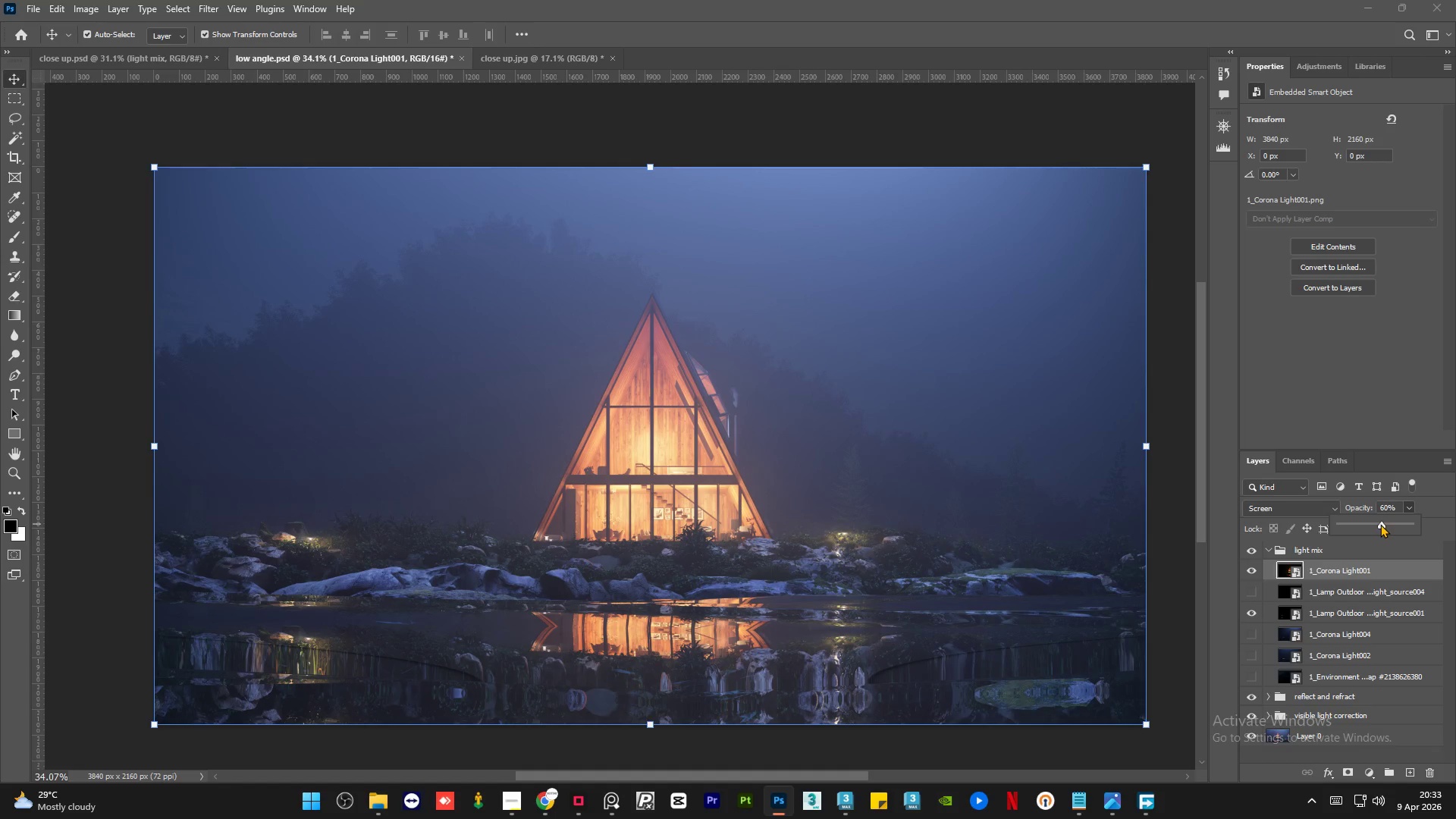 
left_click([1380, 524])
 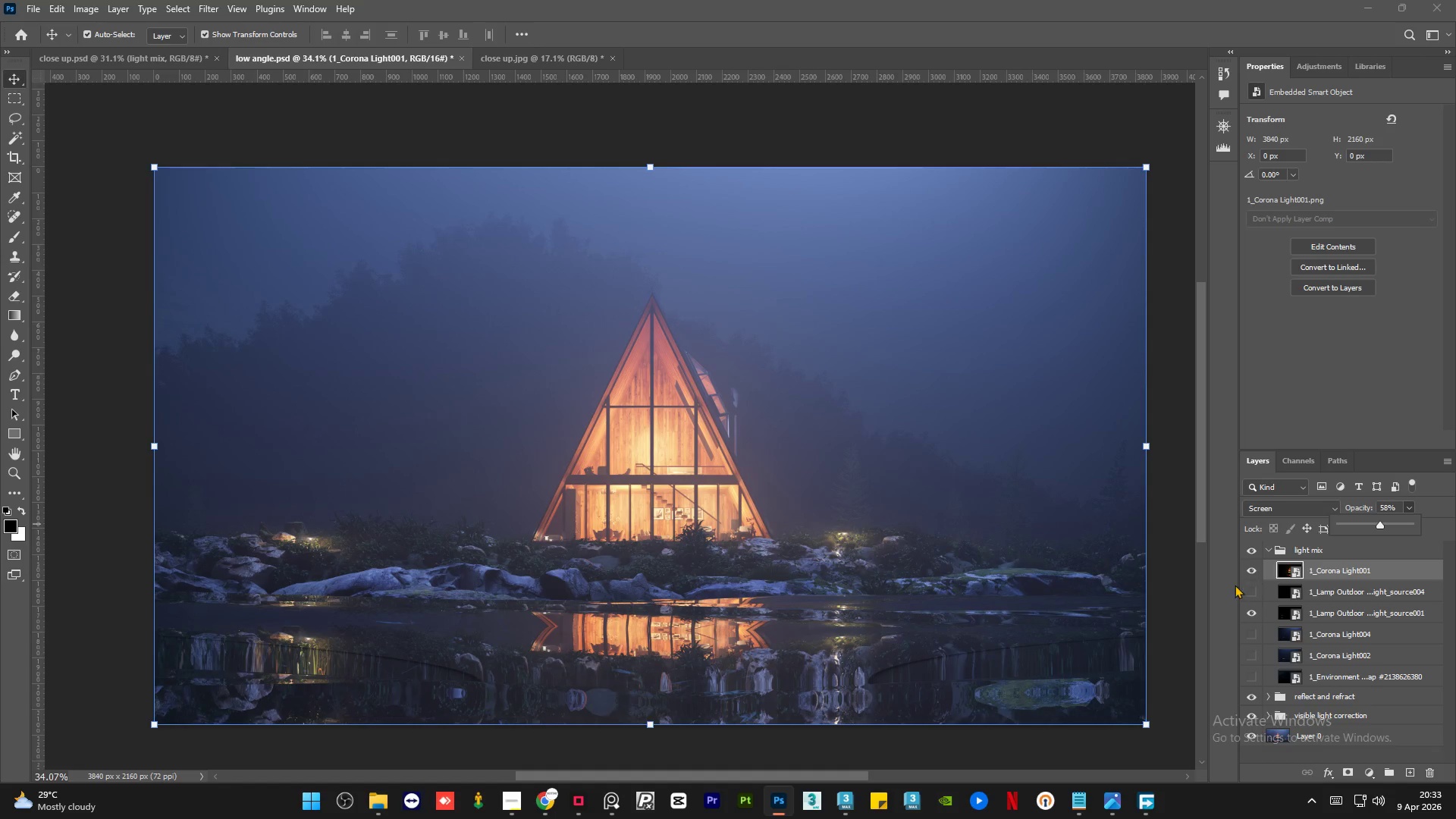 
left_click([1229, 585])
 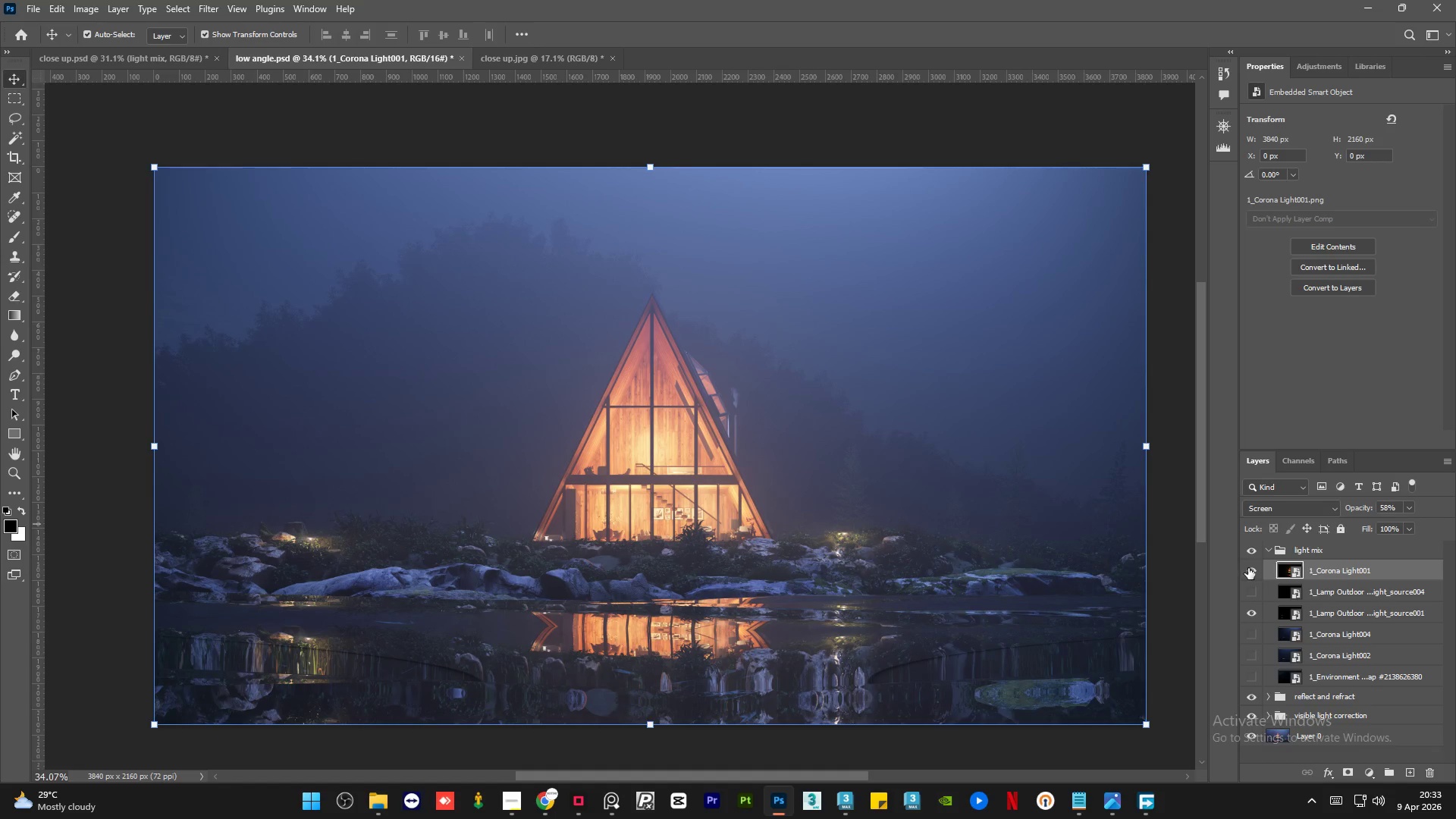 
left_click([1248, 567])
 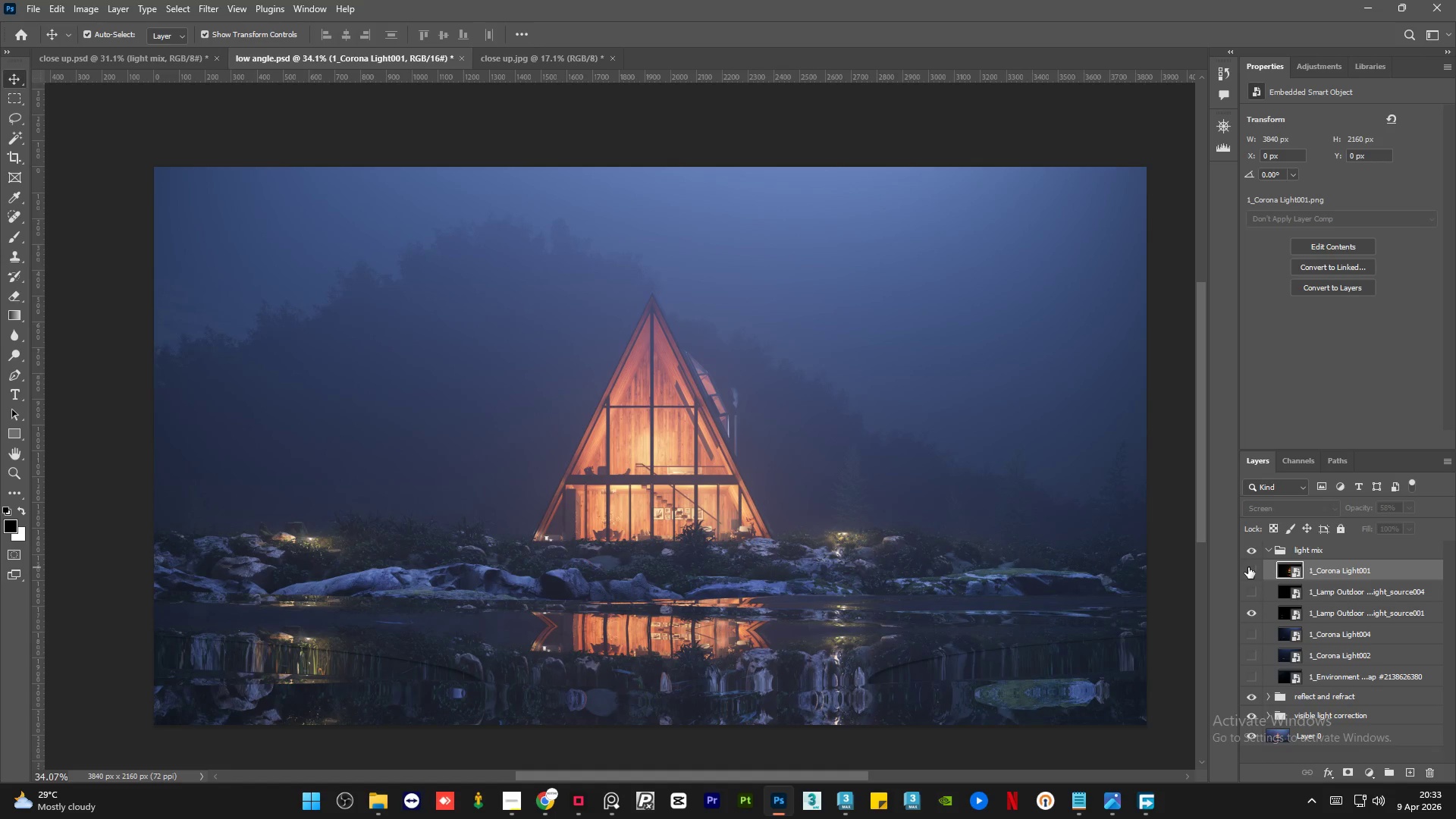 
left_click([1248, 567])
 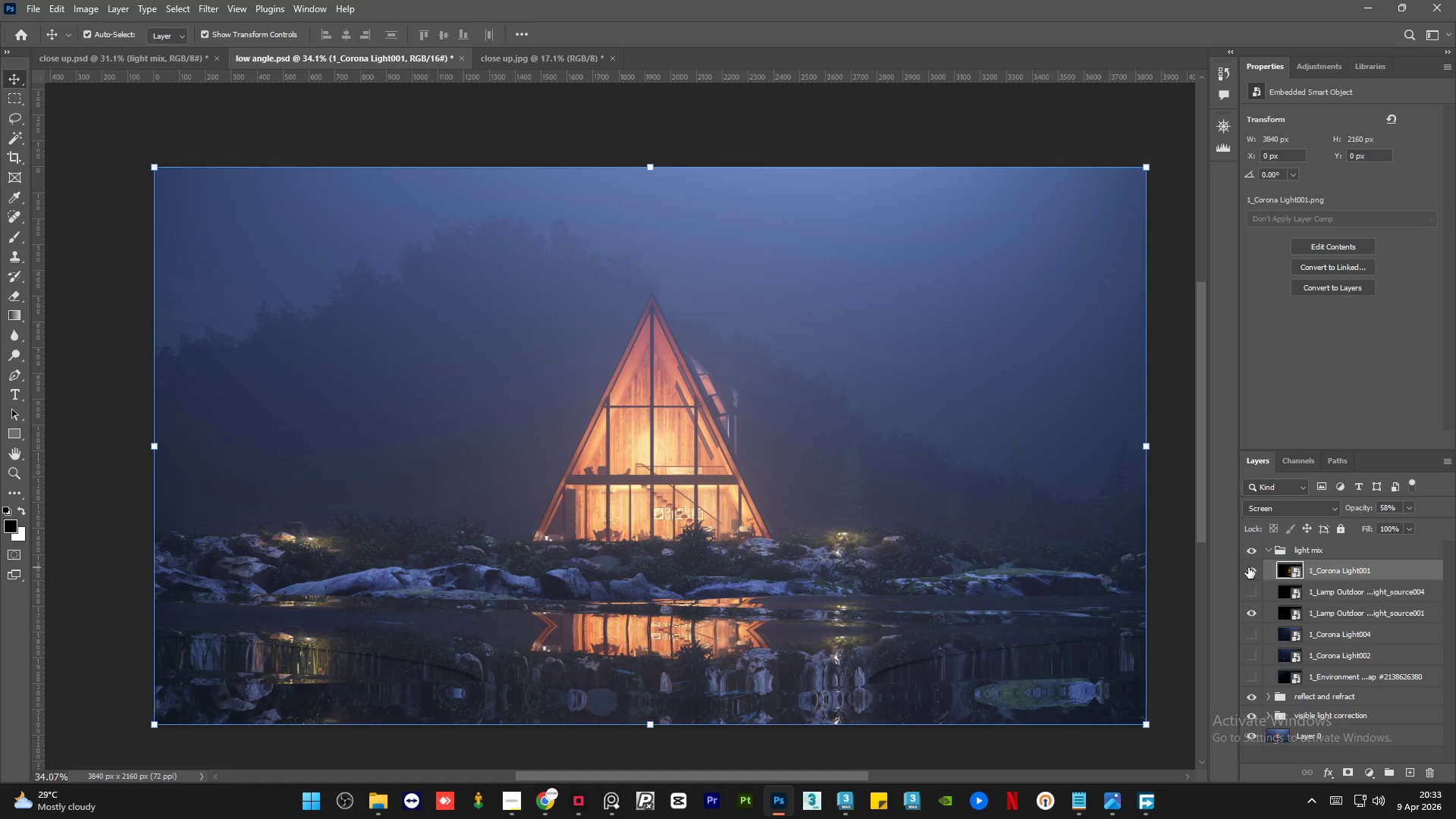 
left_click([1248, 567])
 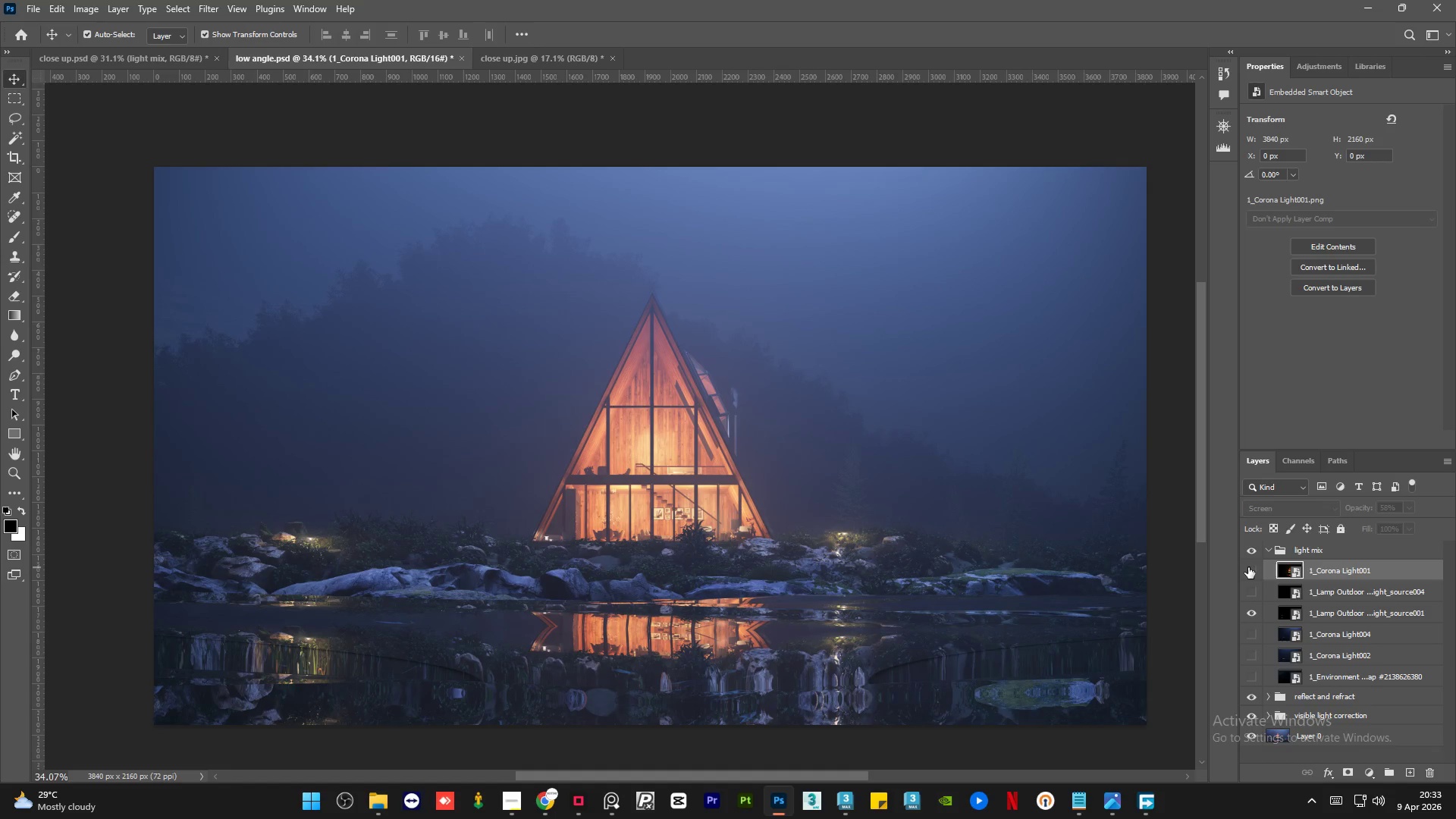 
left_click([1248, 567])
 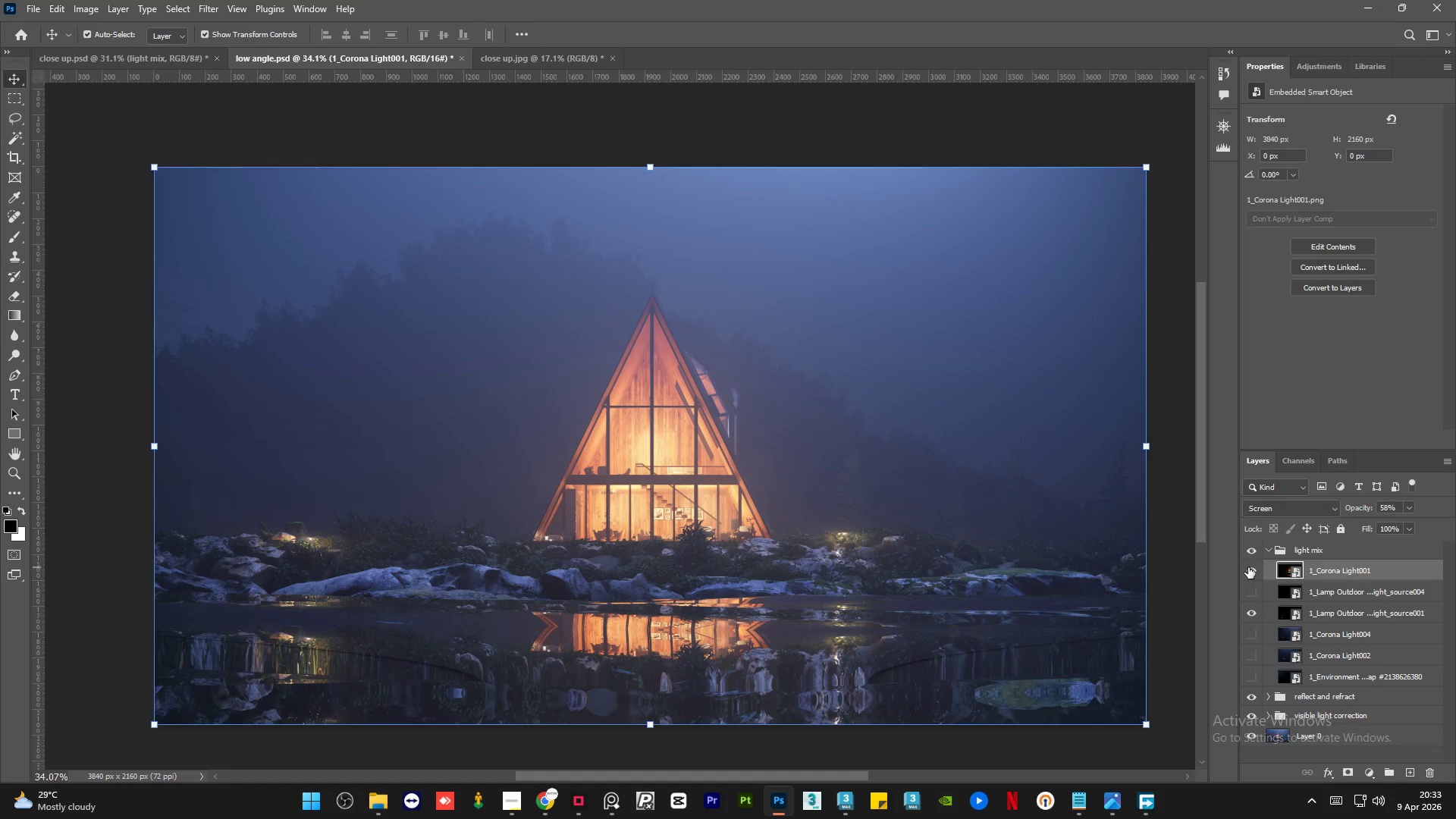 
left_click([1248, 567])
 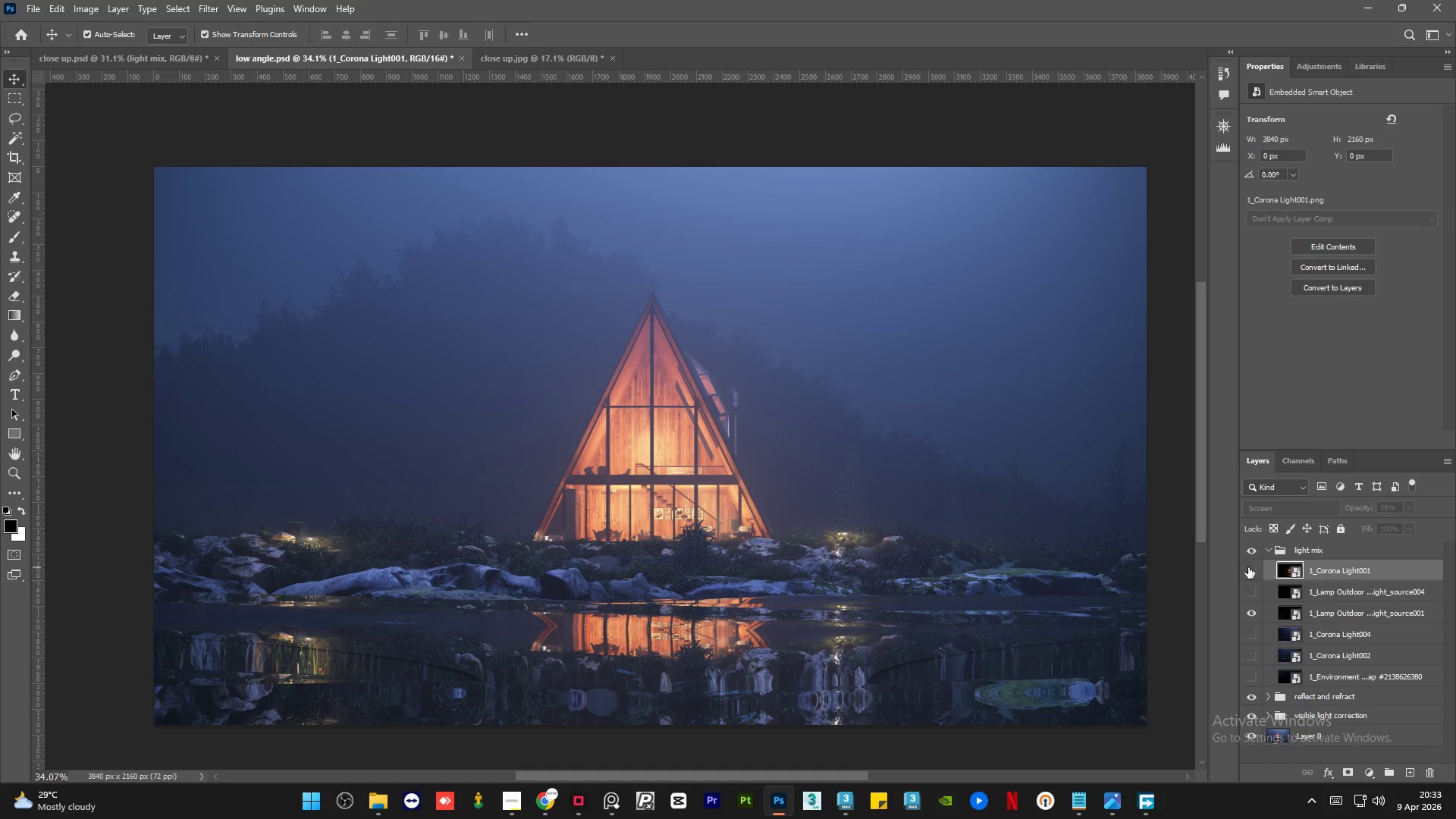 
left_click([1248, 567])
 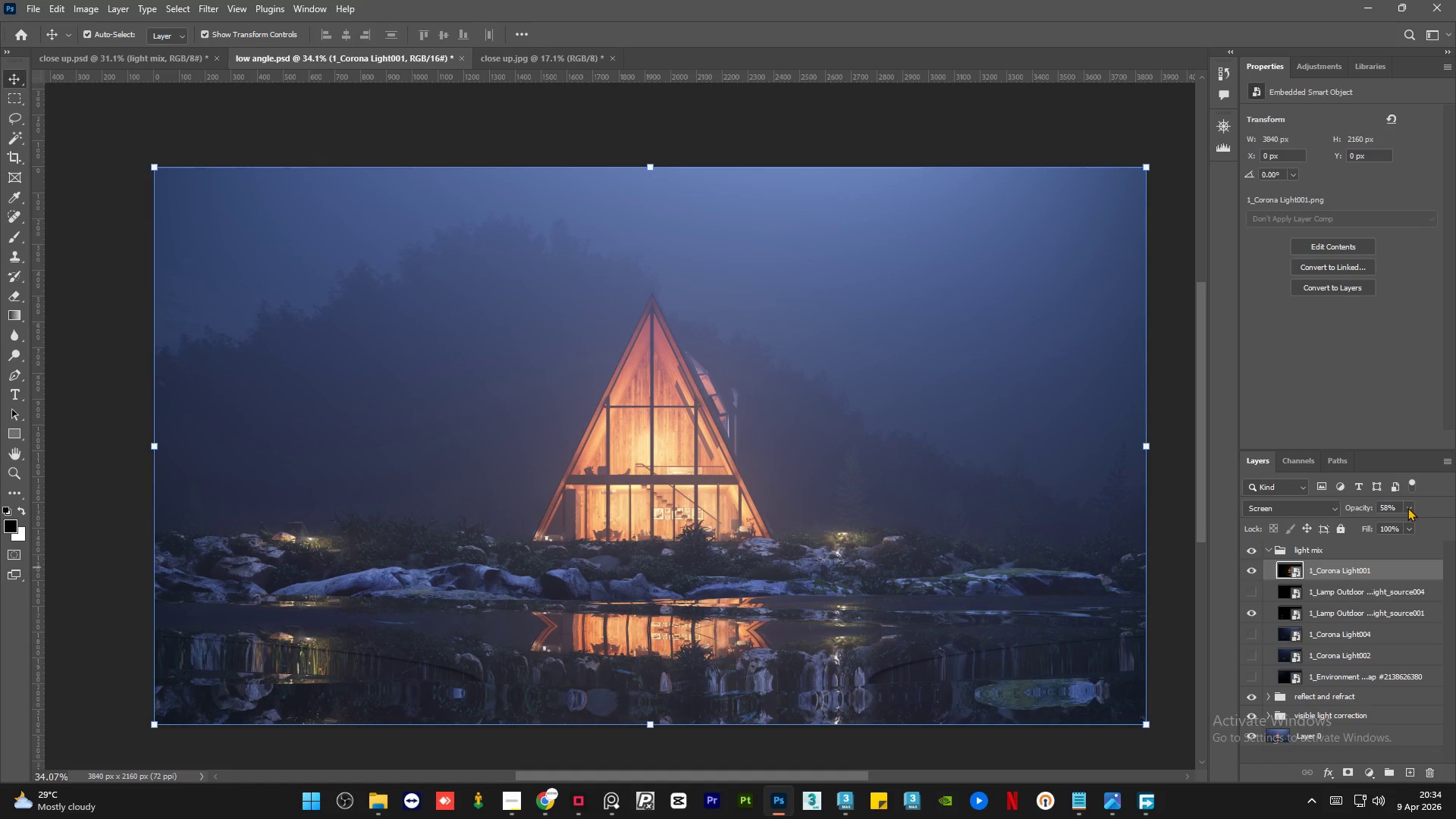 
left_click([1405, 505])
 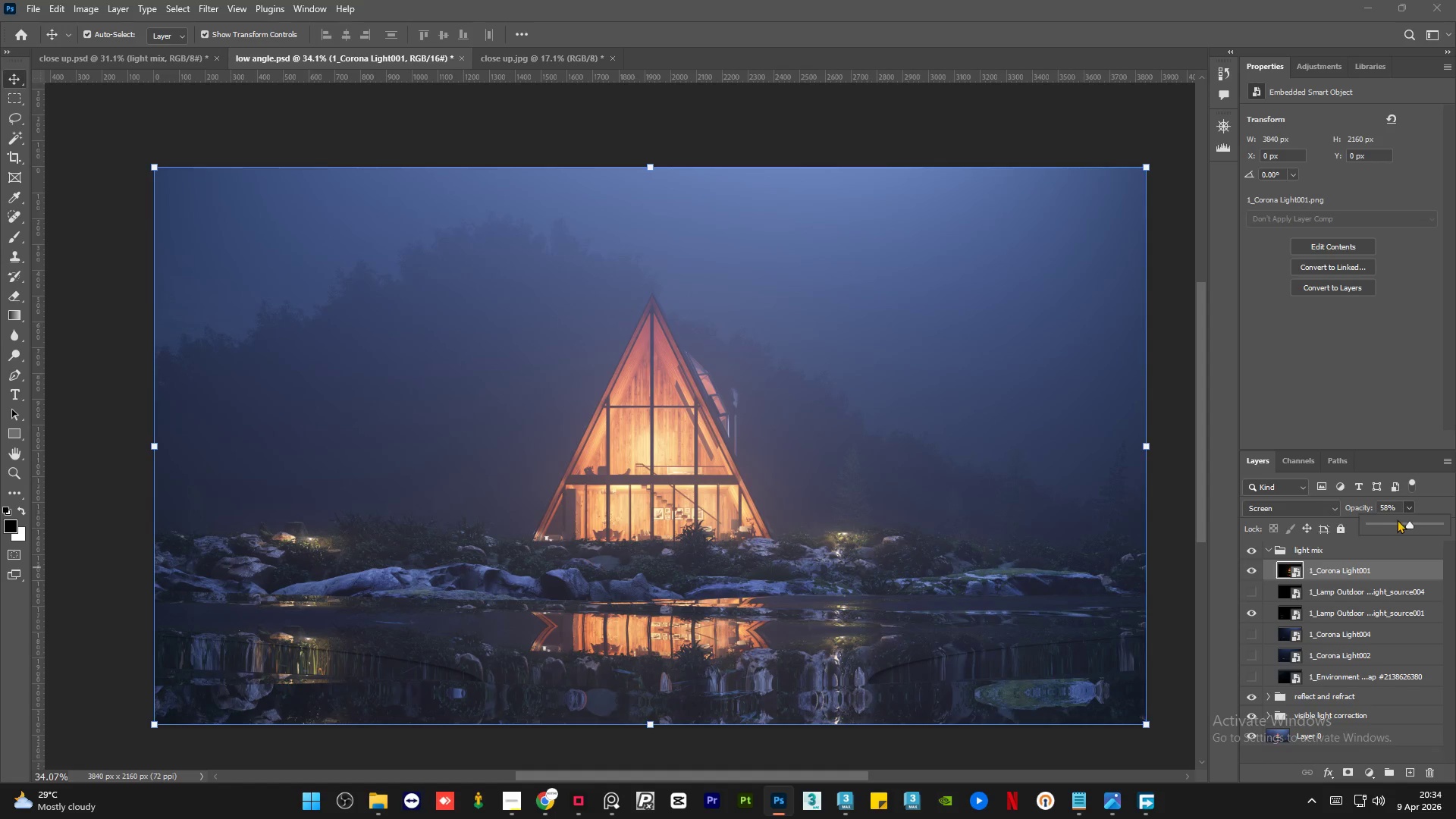 
left_click([1397, 519])
 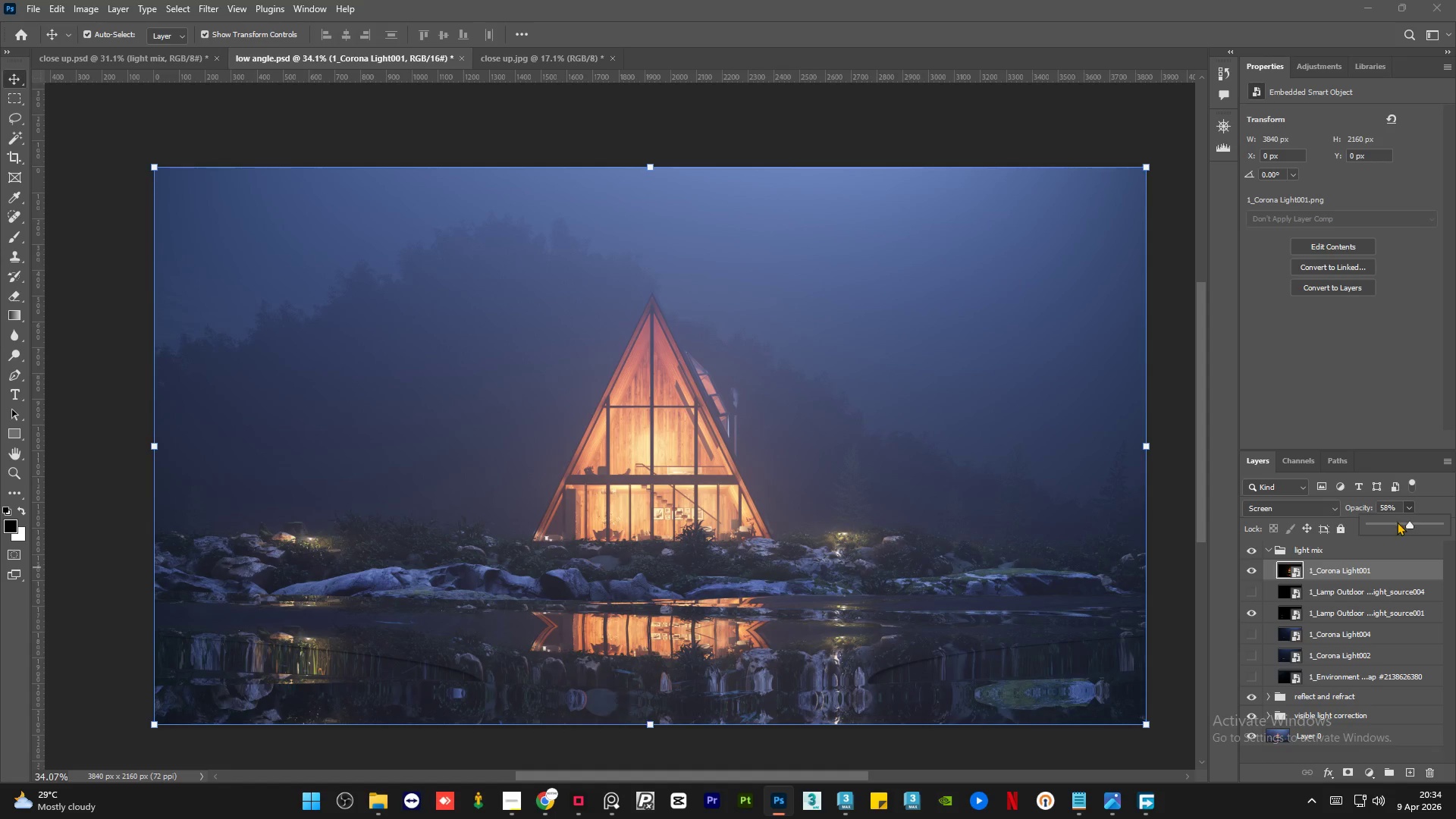 
left_click([1397, 522])
 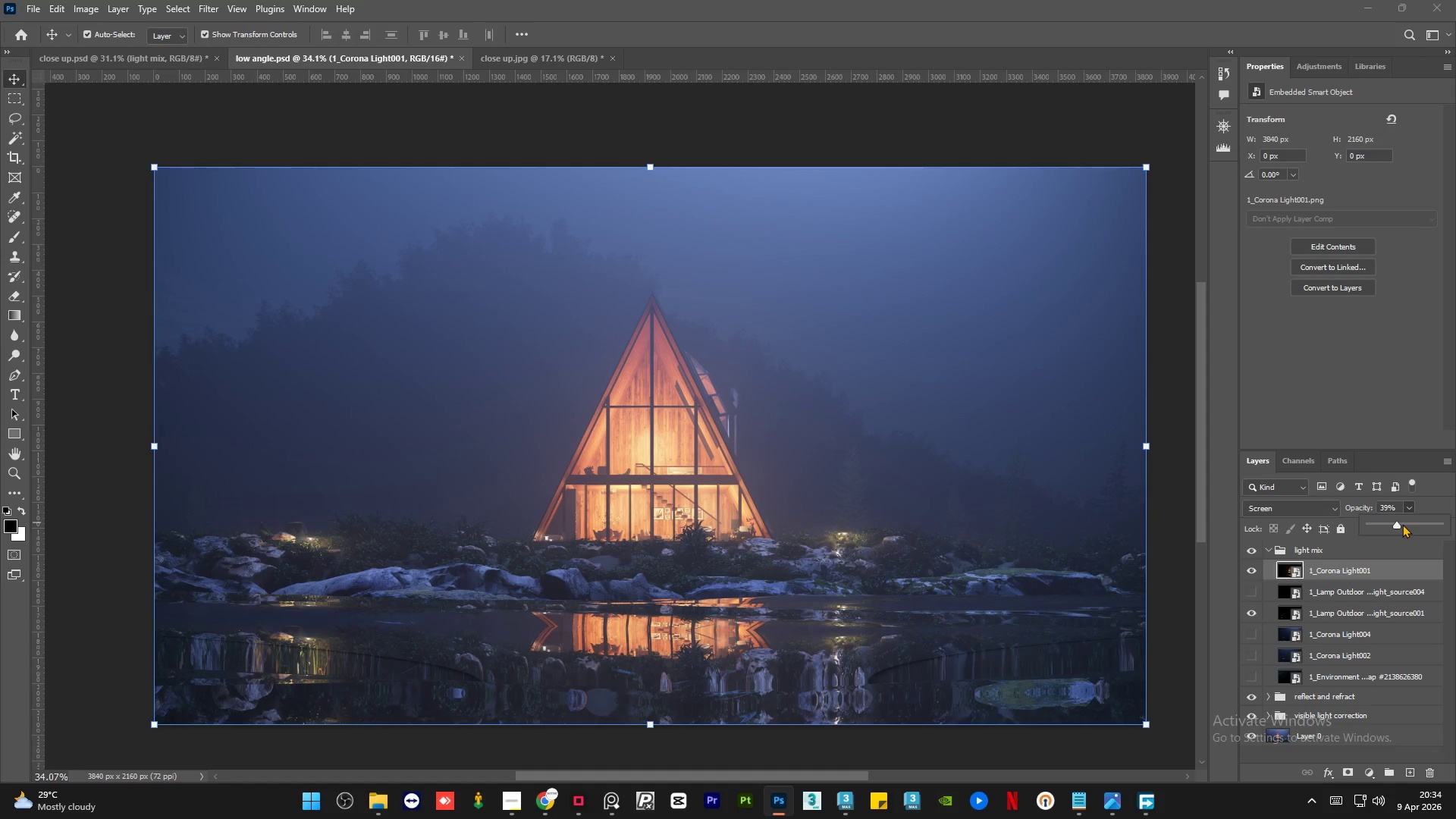 
left_click([1402, 523])
 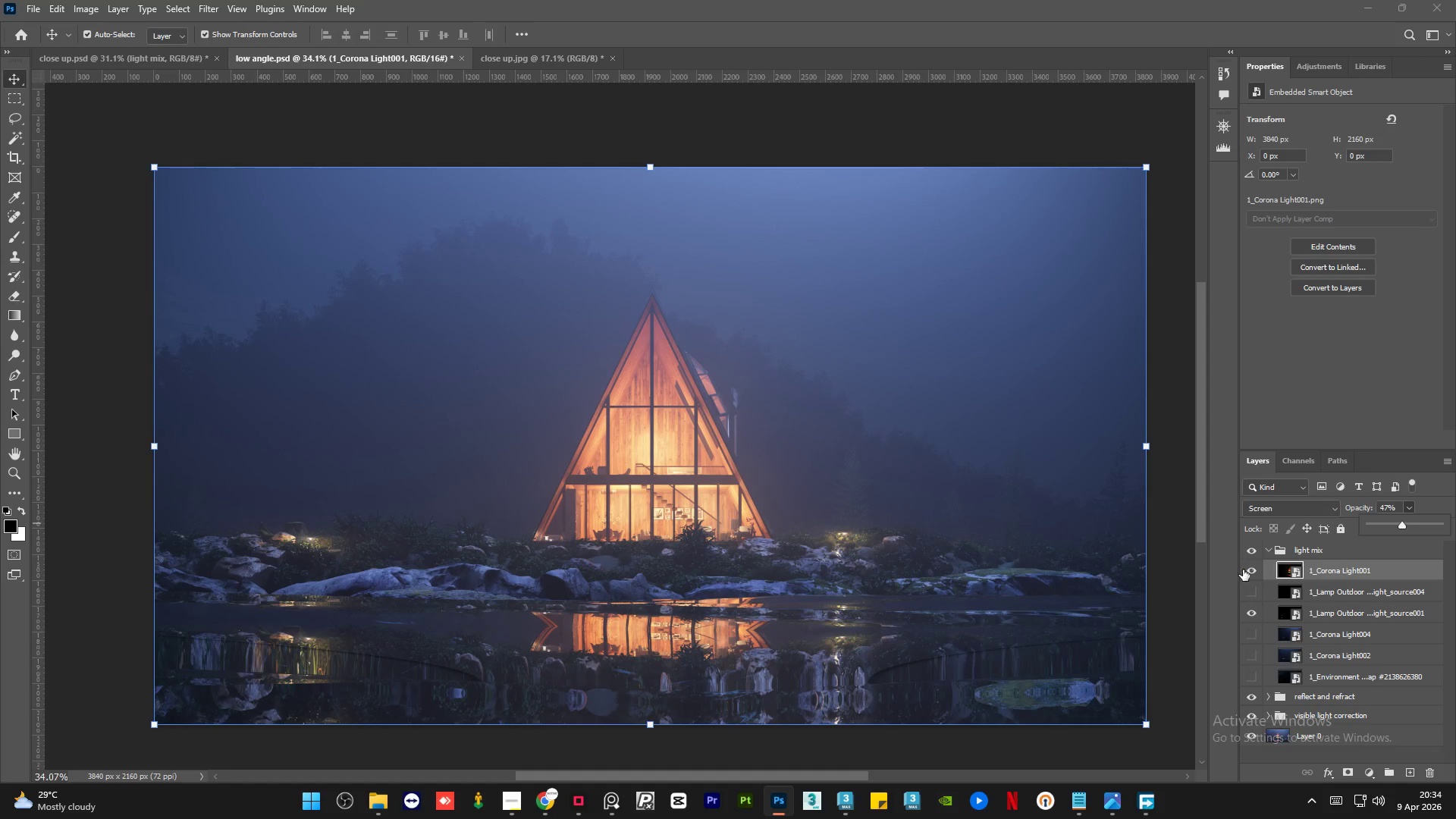 
left_click([1247, 573])
 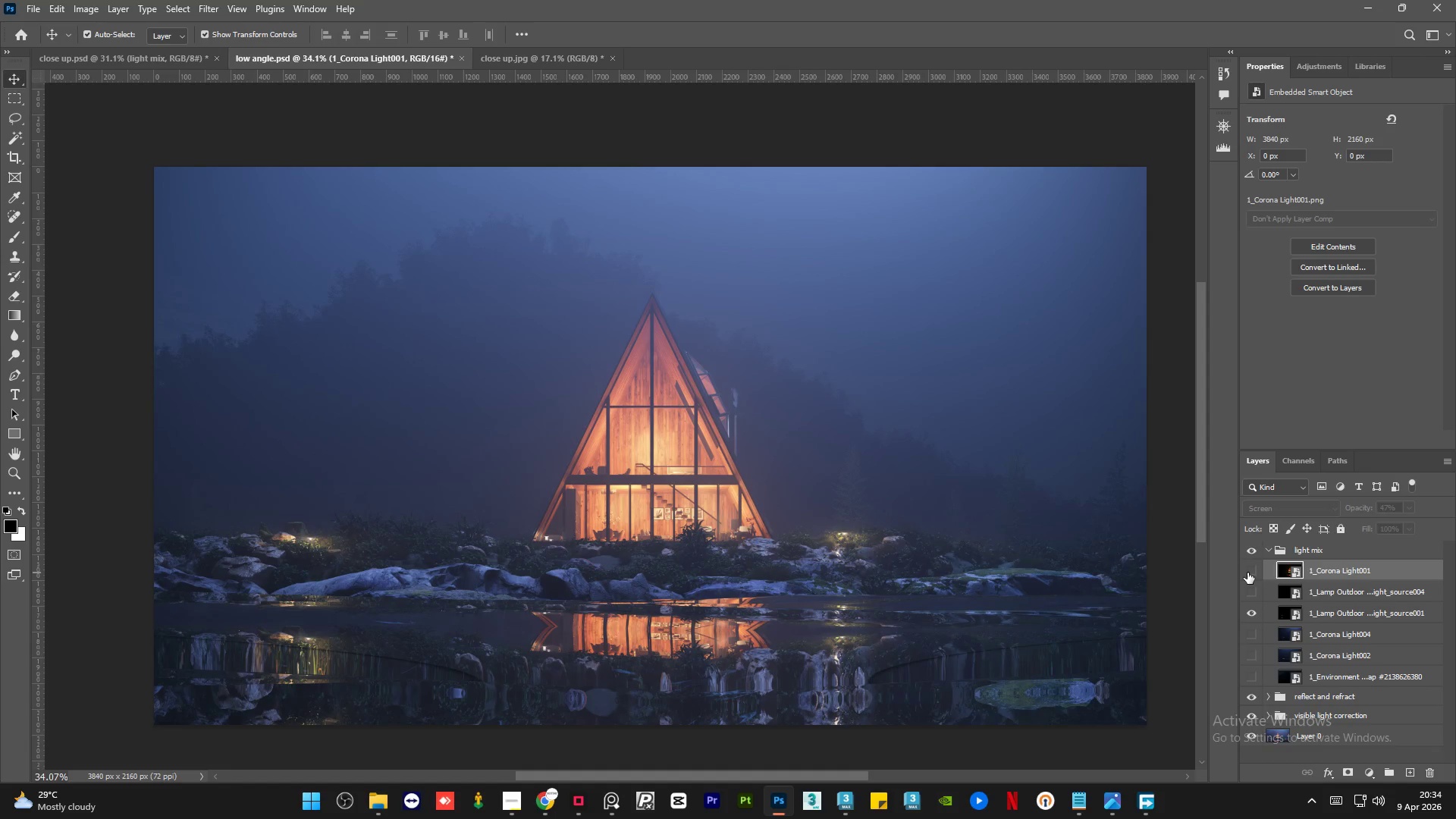 
left_click([1247, 573])
 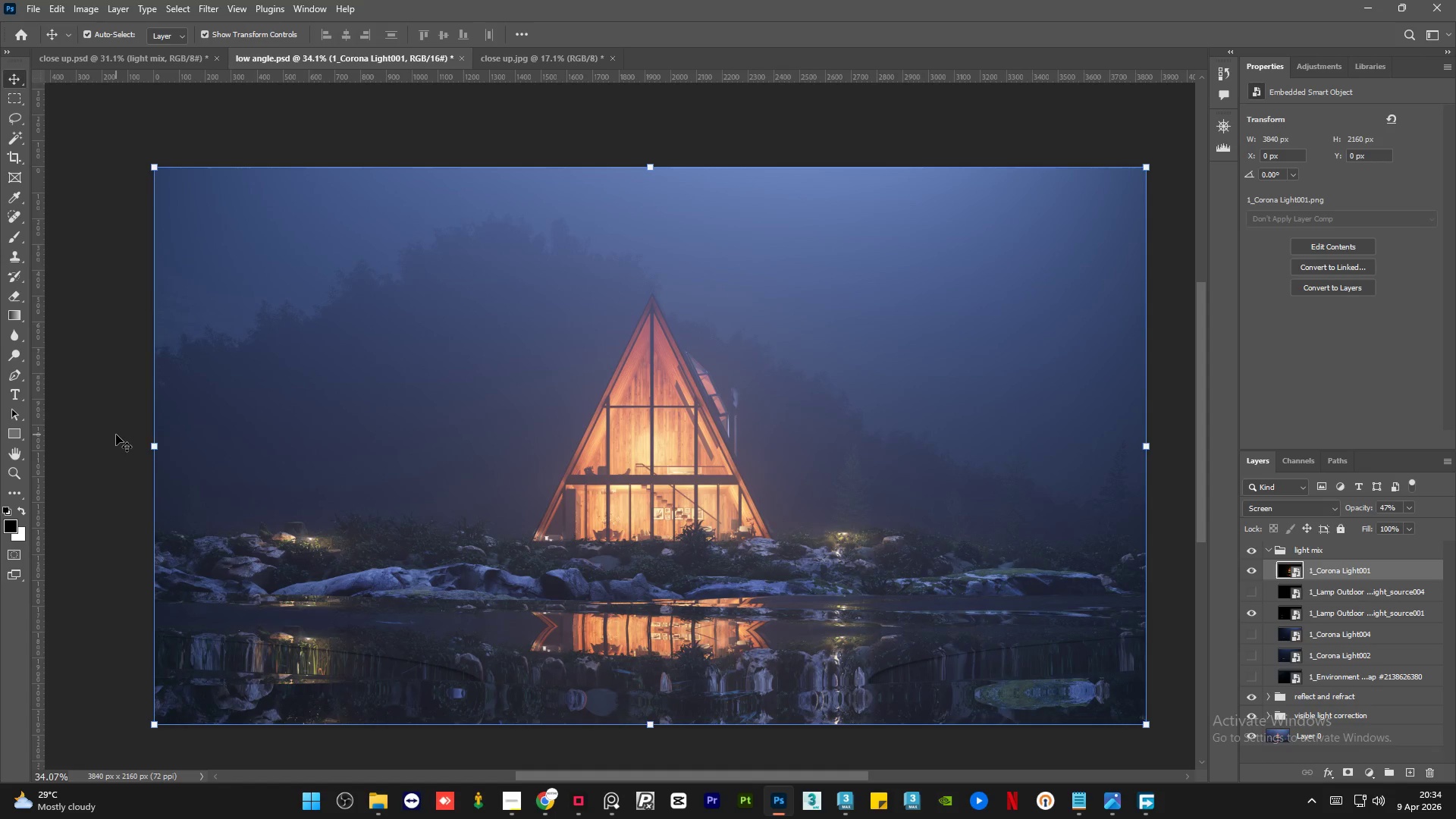 
left_click([116, 435])
 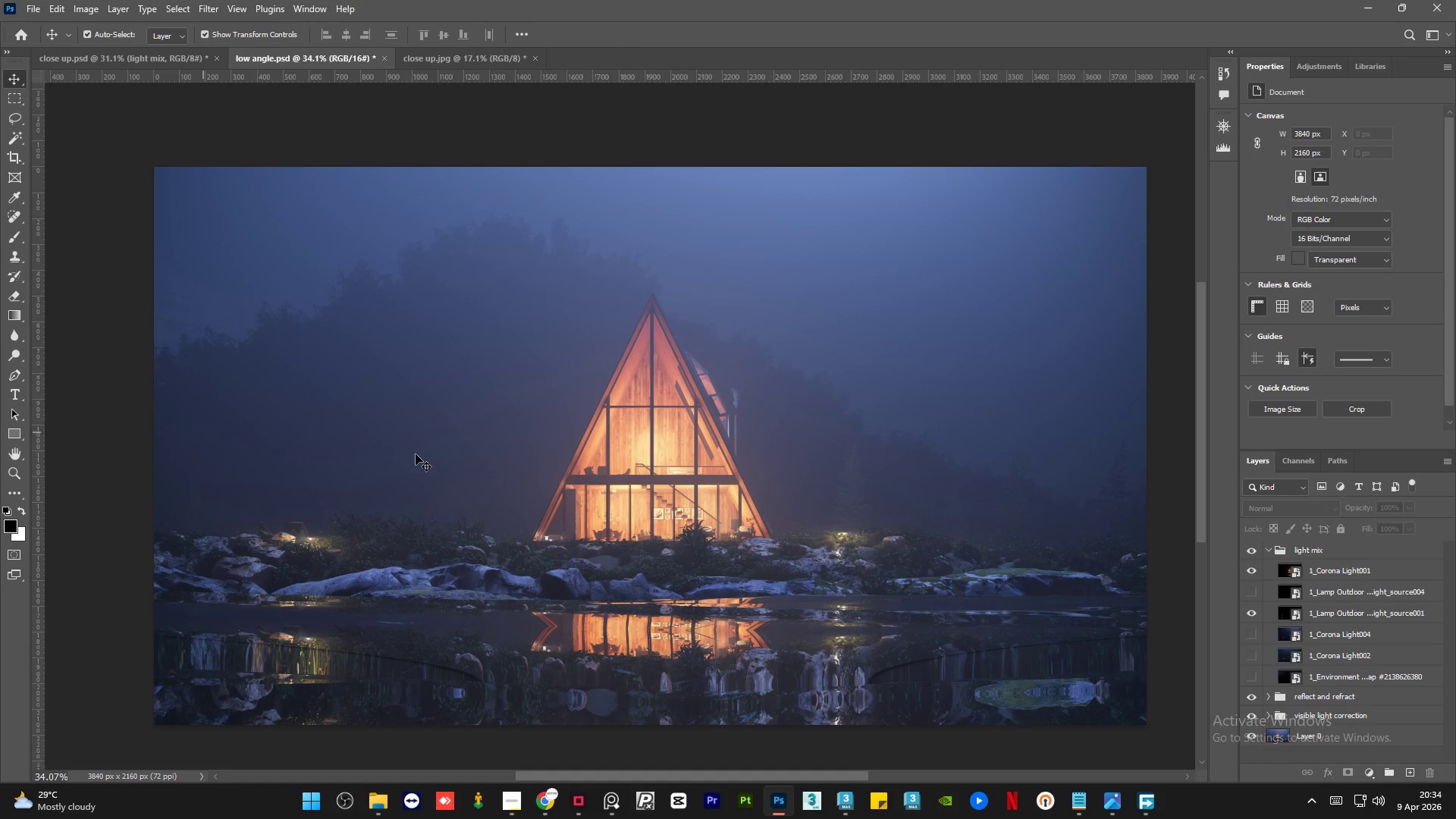 
hold_key(key=AltLeft, duration=1.5)
 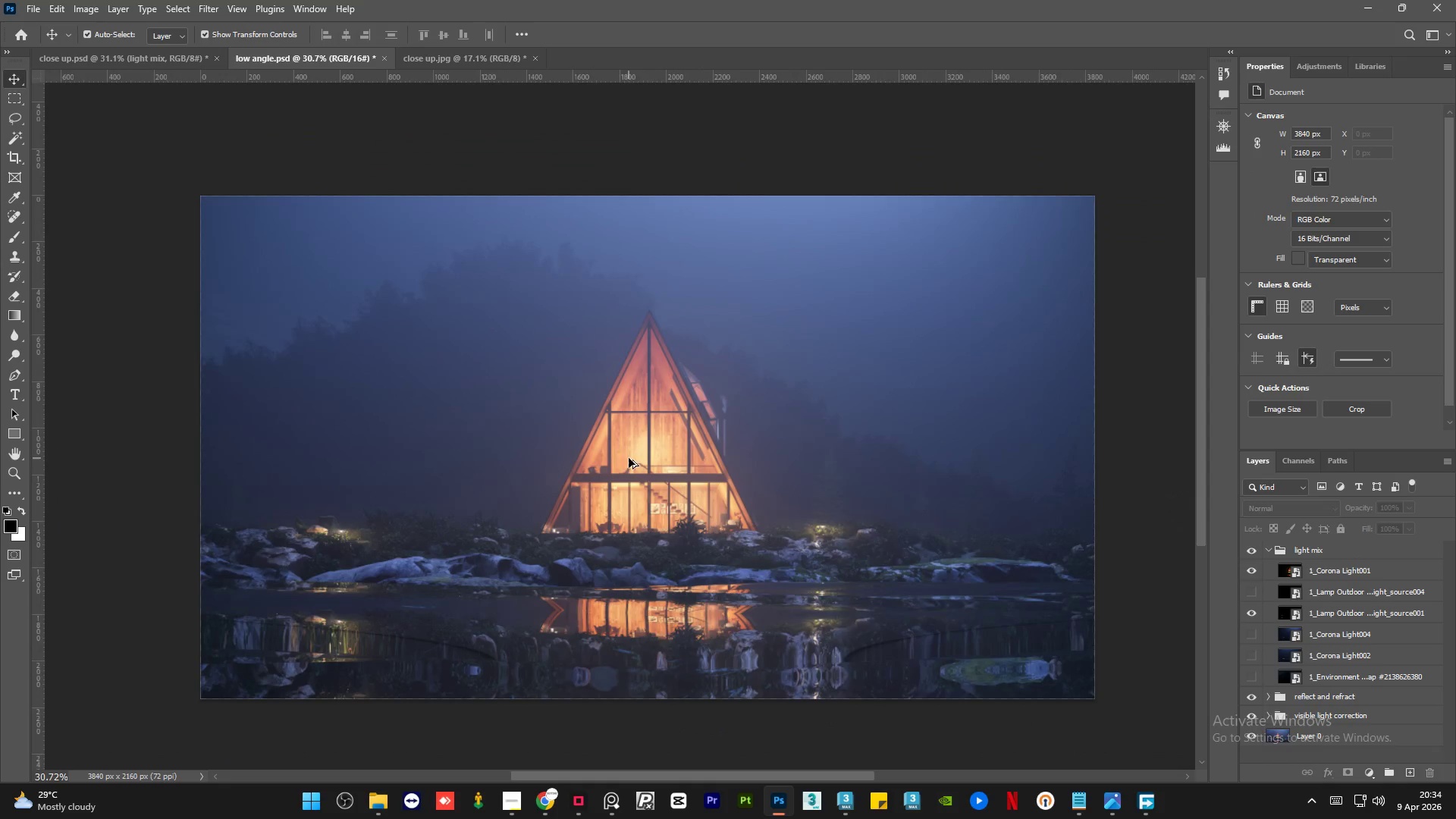 
hold_key(key=AltLeft, duration=1.52)
 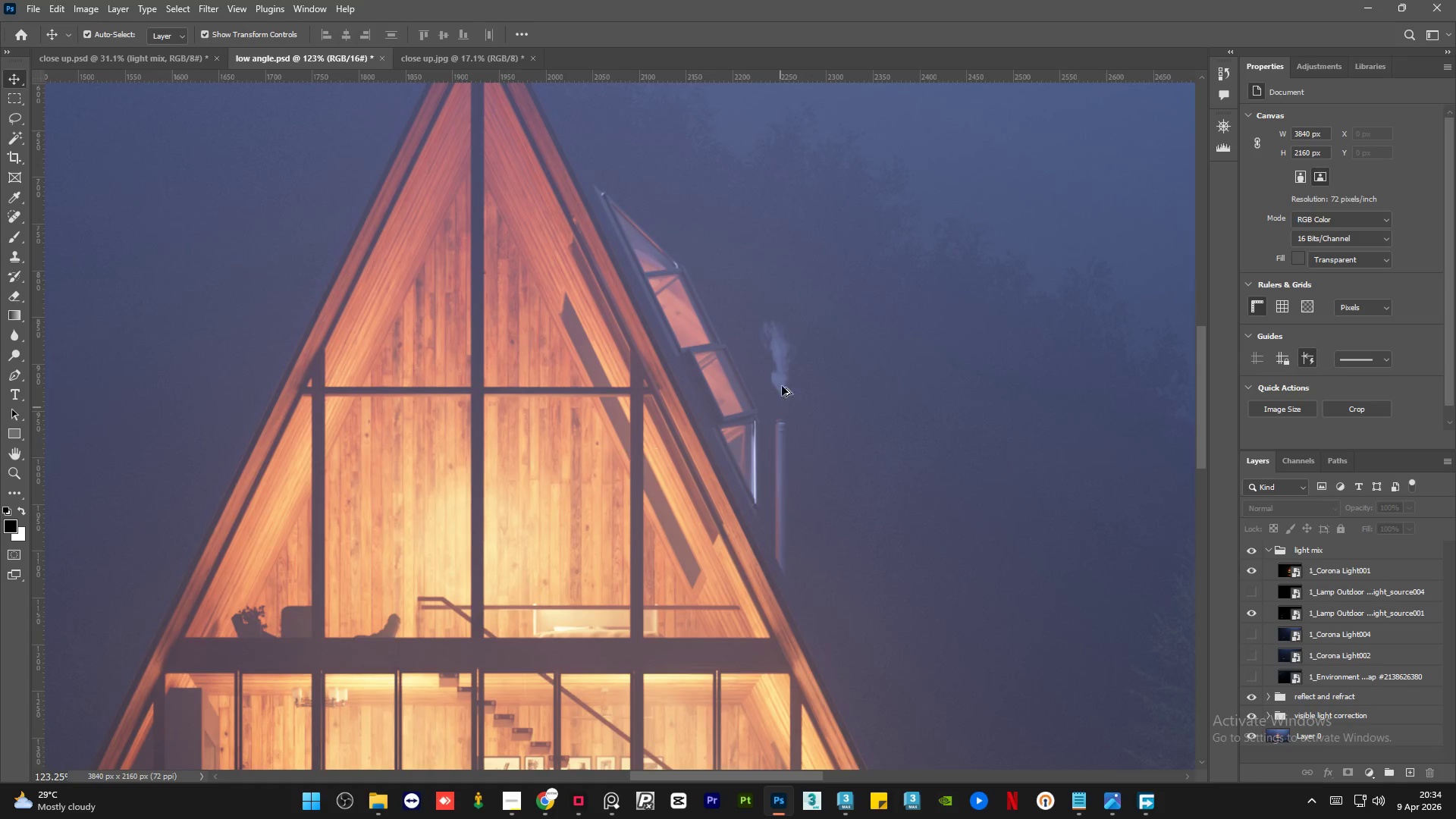 
hold_key(key=AltLeft, duration=1.51)
 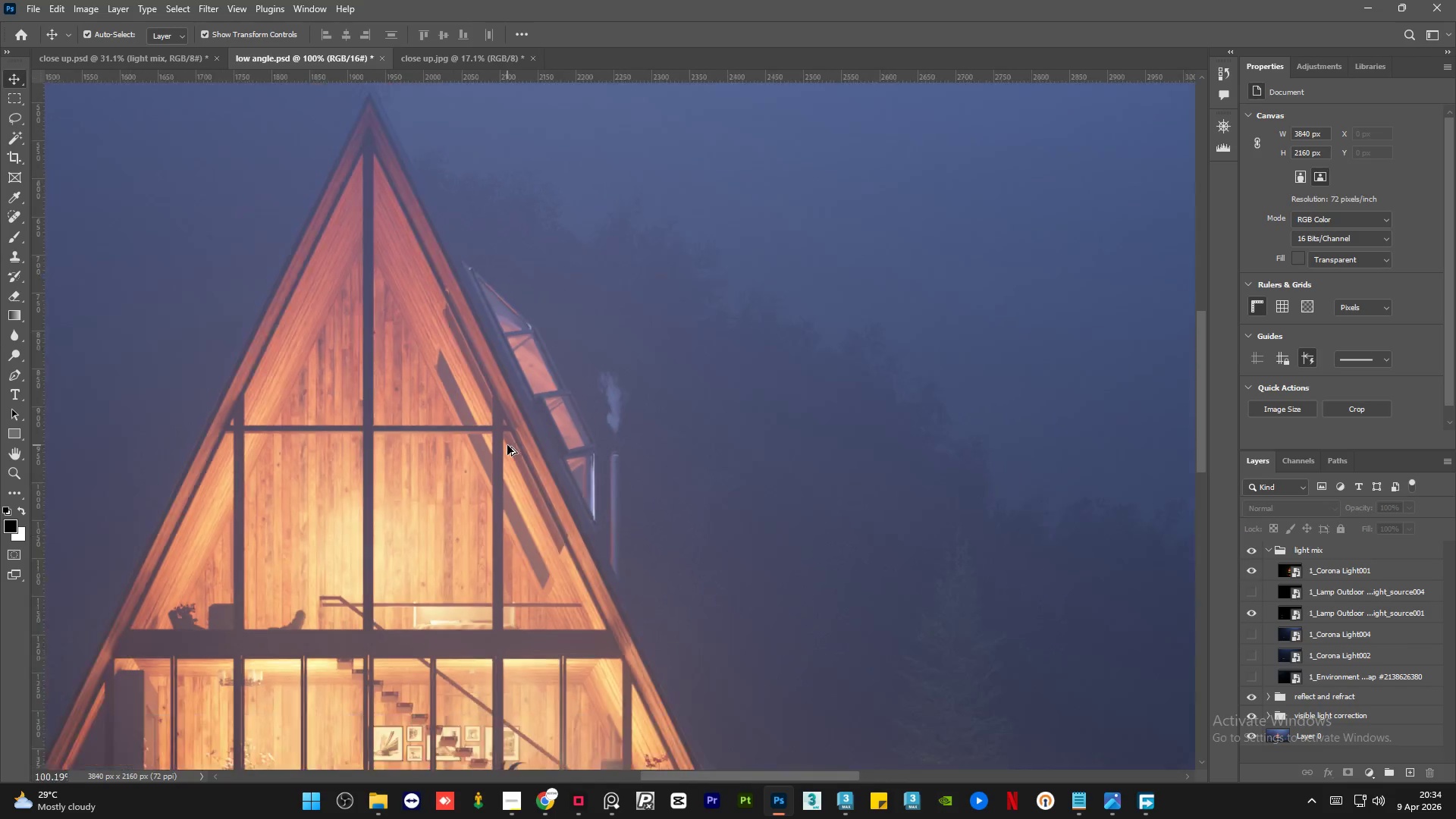 
scroll: coordinate [775, 381], scroll_direction: up, amount: 22.0
 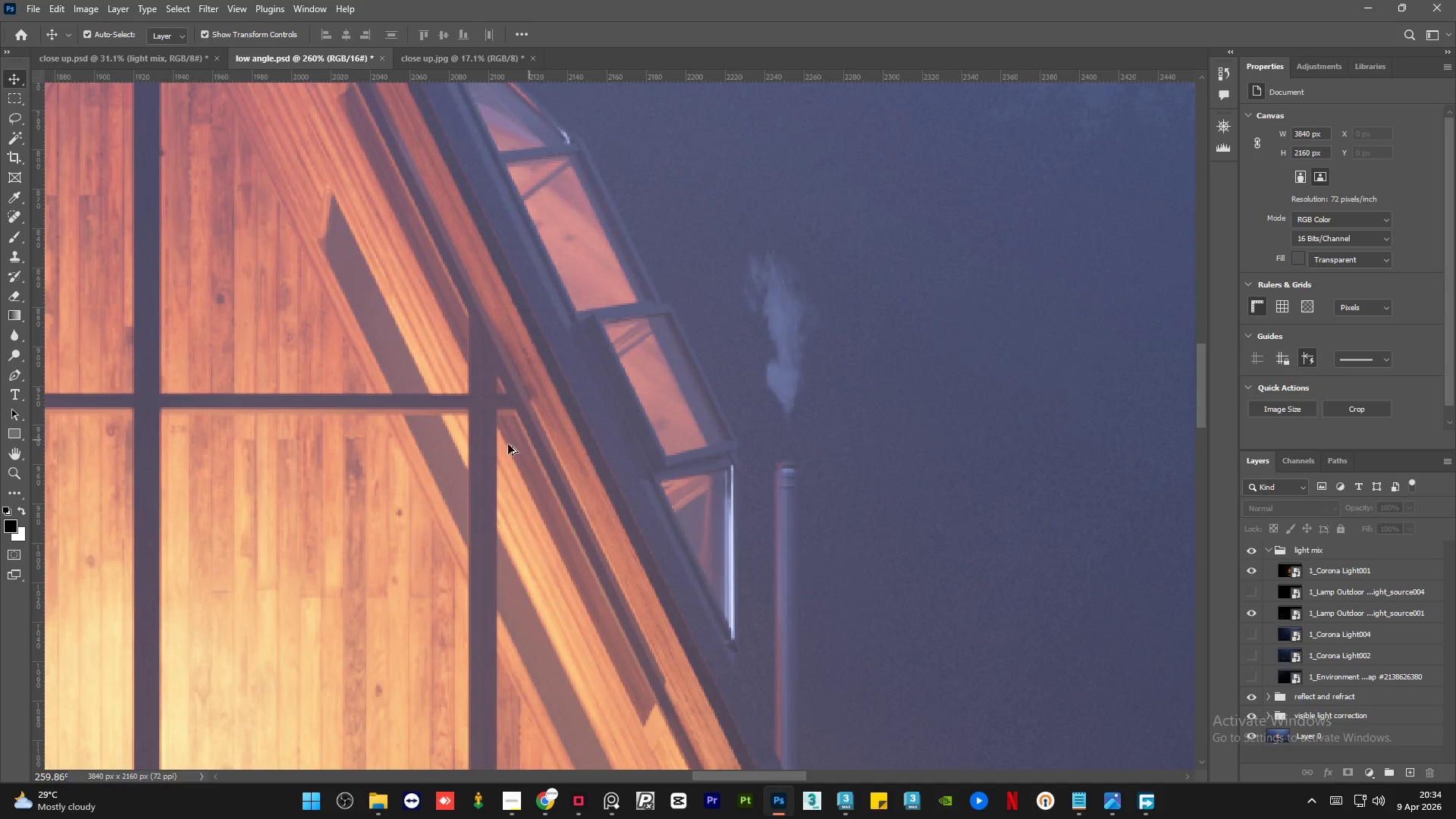 
hold_key(key=AltLeft, duration=1.52)
hold_key(key=AltLeft, duration=1.14)
hold_key(key=AltLeft, duration=1.5)
scroll: coordinate [613, 535], scroll_direction: down, amount: 26.0
 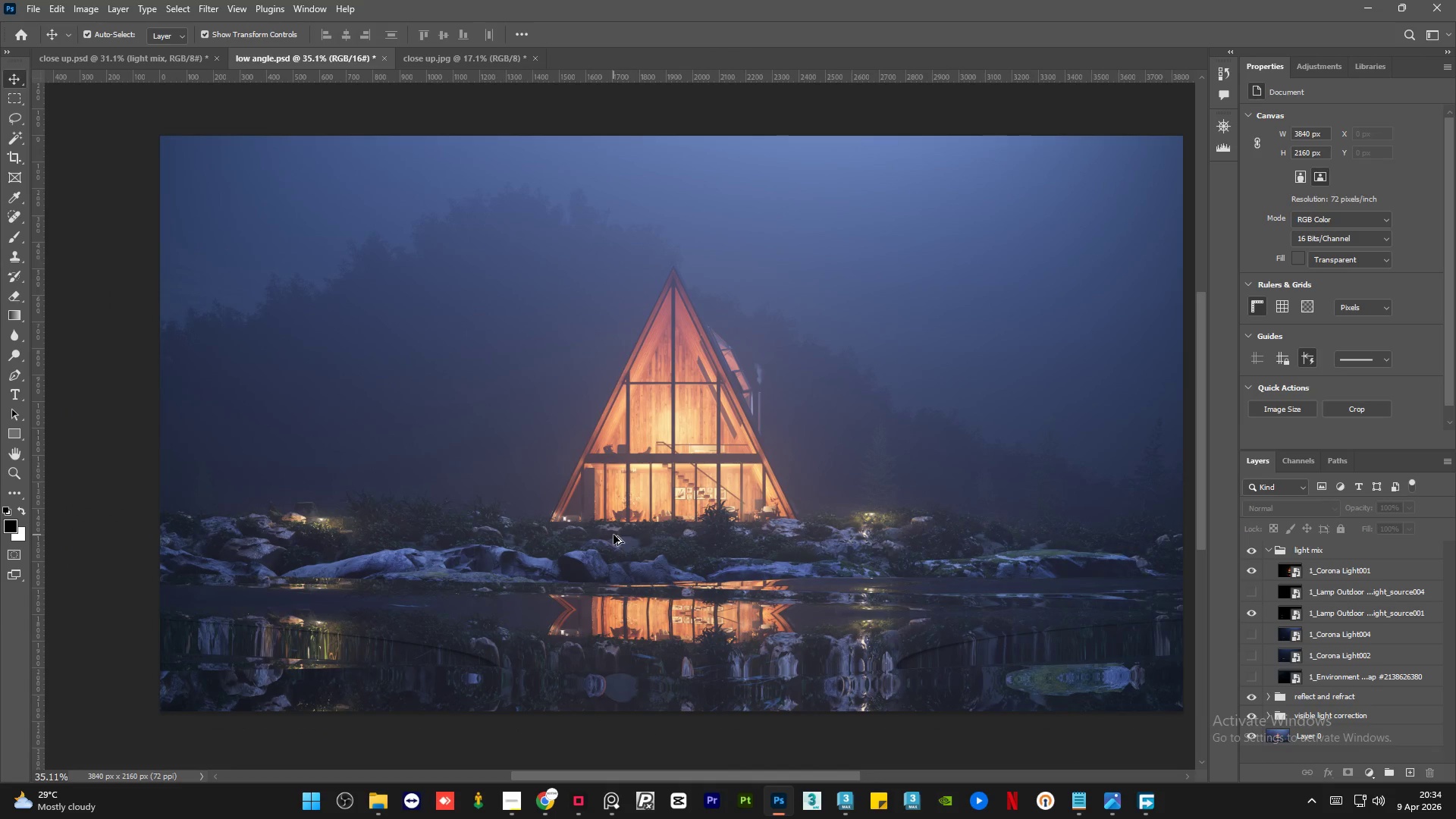 
hold_key(key=AltLeft, duration=1.51)
 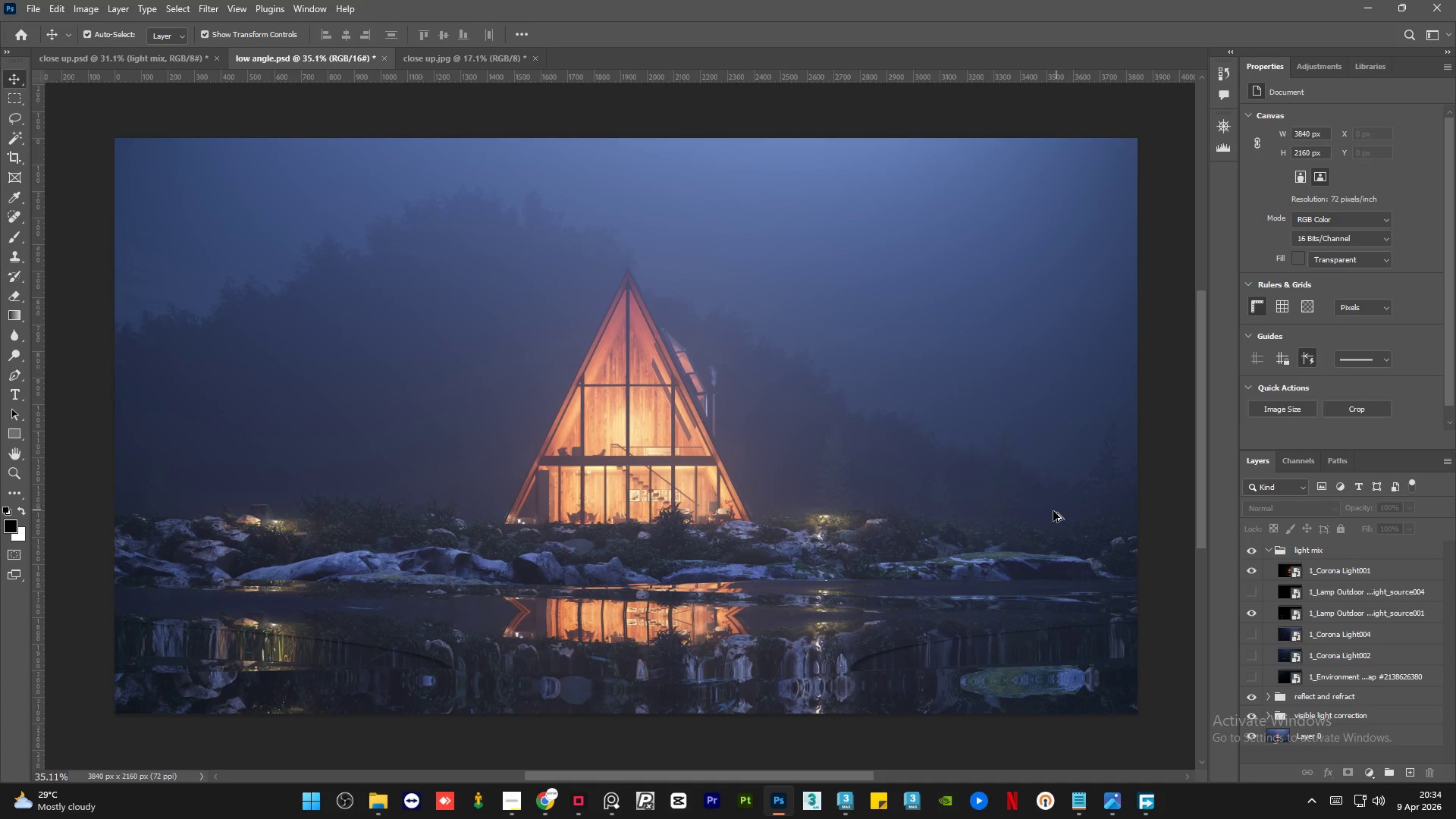 
hold_key(key=AltLeft, duration=1.19)
scroll: coordinate [1064, 508], scroll_direction: up, amount: 1.0
 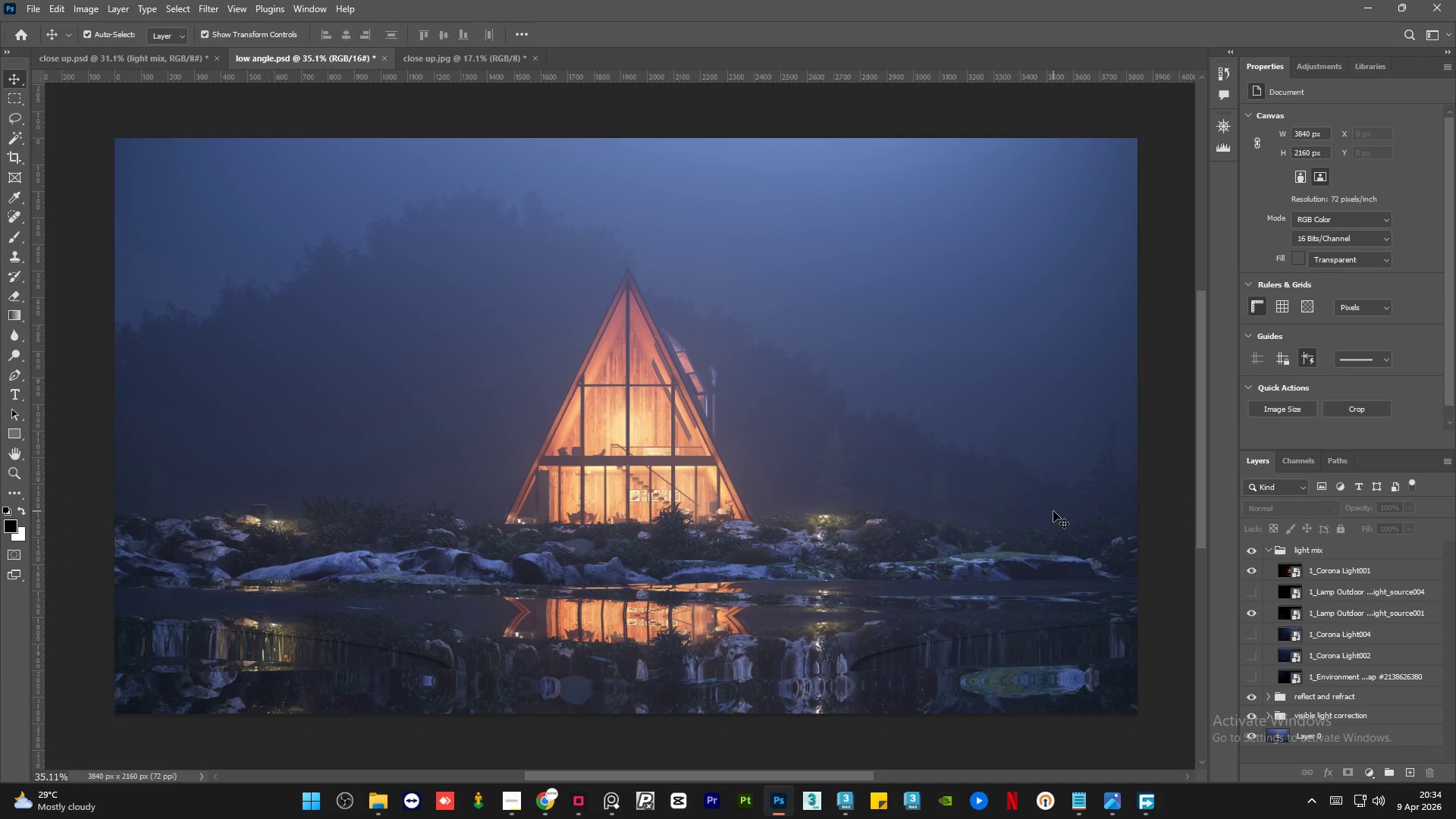 
hold_key(key=AltLeft, duration=1.52)
scroll: coordinate [723, 379], scroll_direction: up, amount: 23.0
 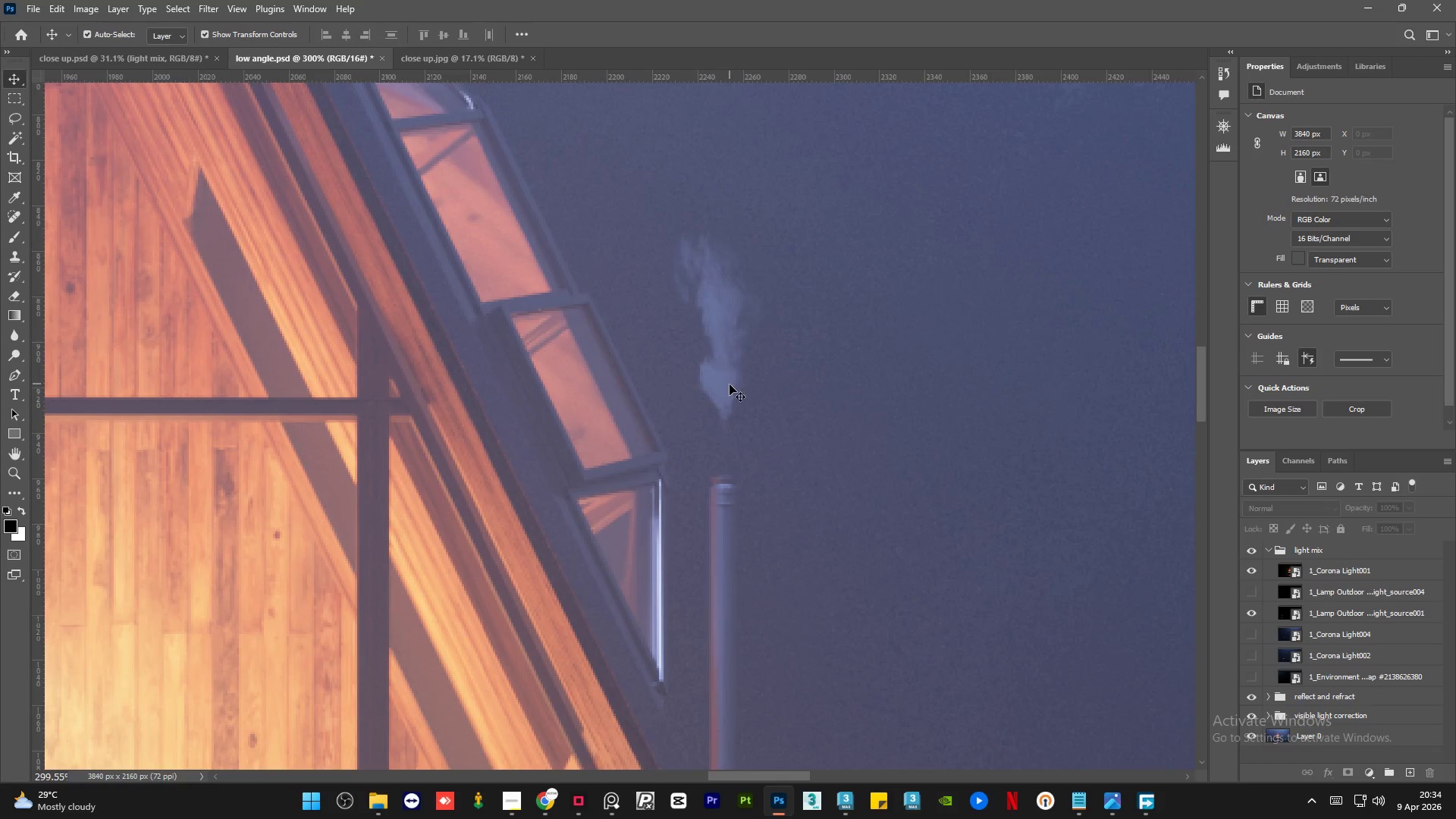 
hold_key(key=AltLeft, duration=1.5)
 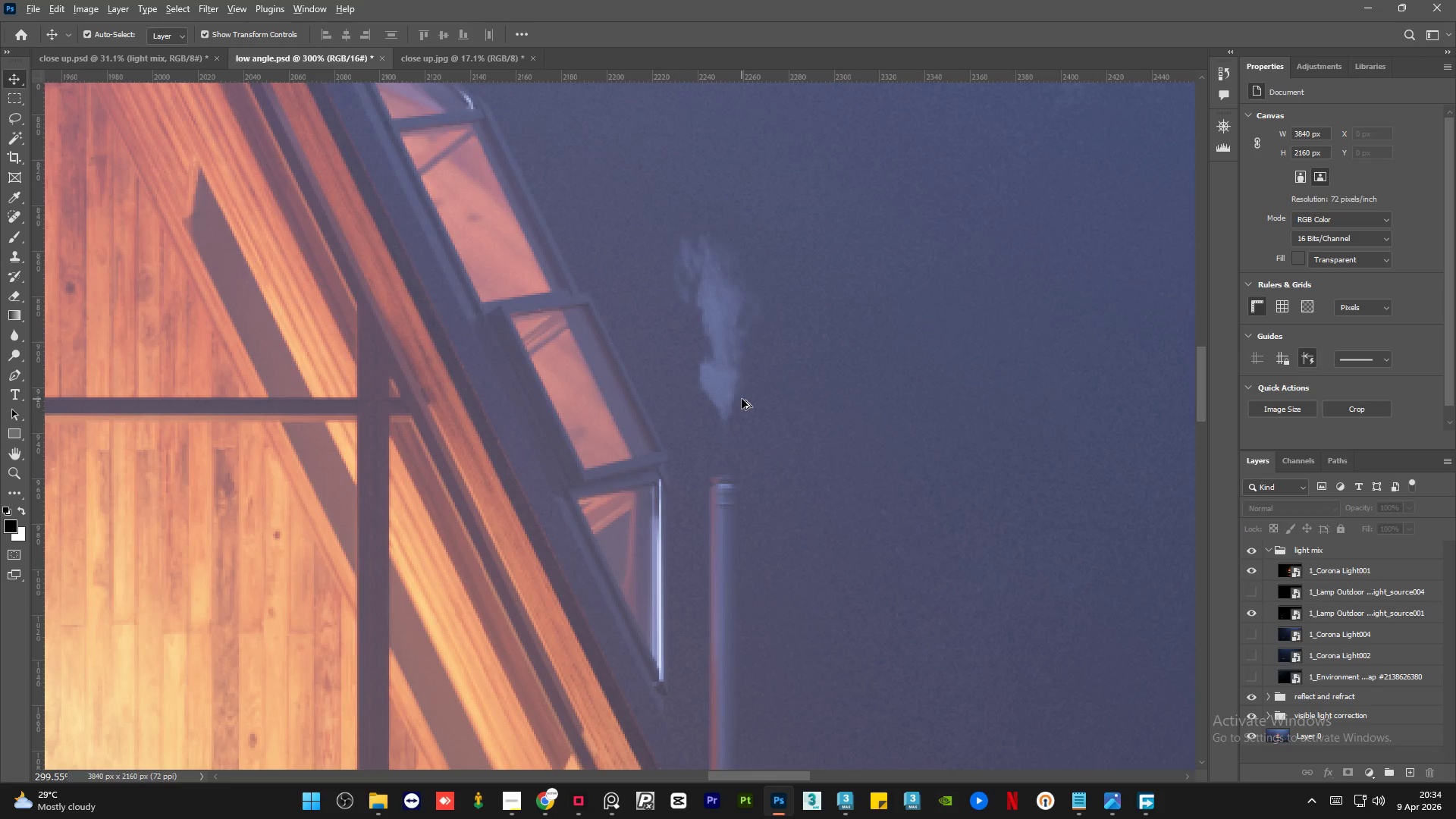 
hold_key(key=AltLeft, duration=1.52)
hold_key(key=AltLeft, duration=1.5)
hold_key(key=AltLeft, duration=1.34)
scroll: coordinate [836, 571], scroll_direction: down, amount: 24.0
 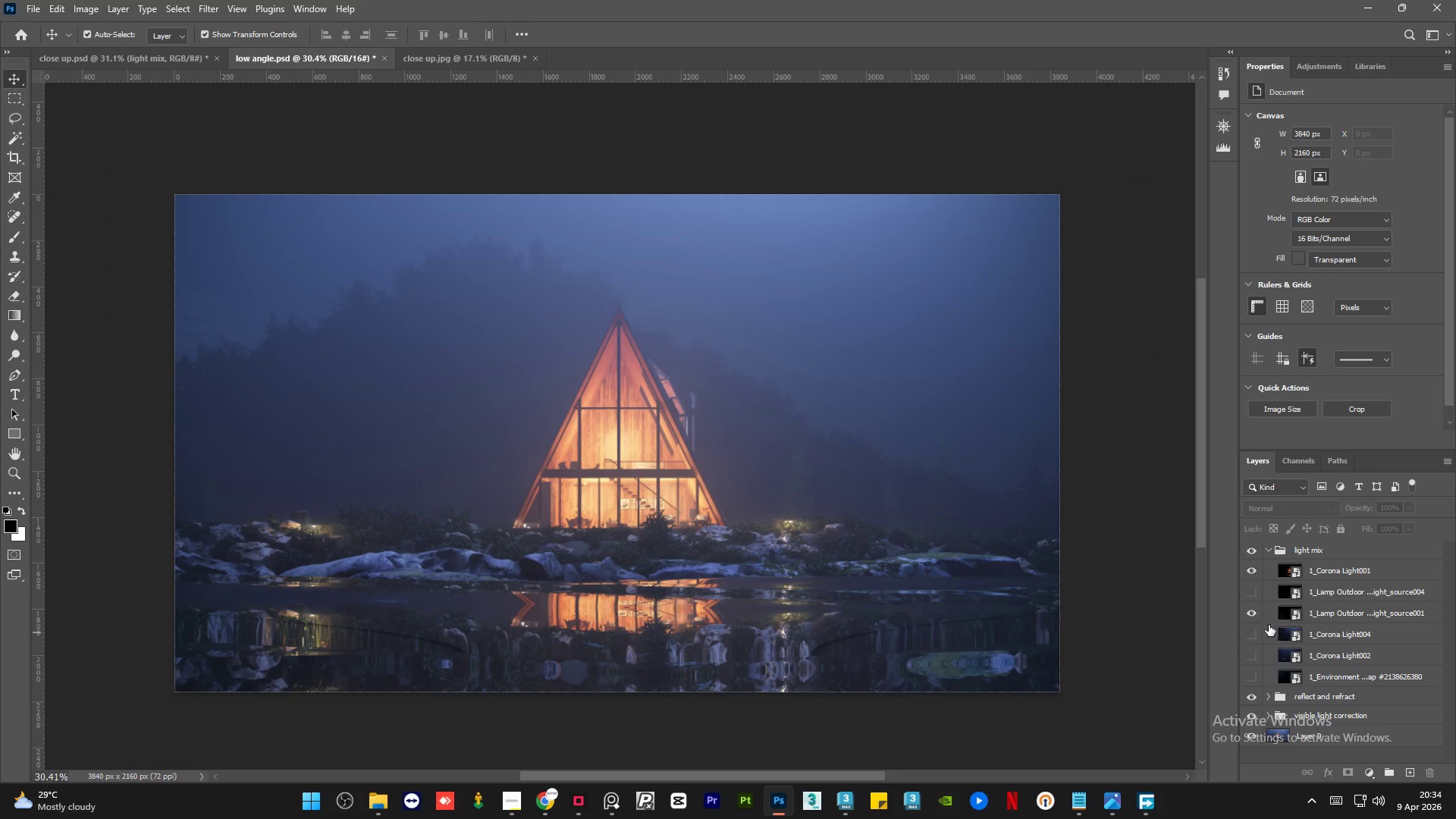 
left_click([1268, 551])
 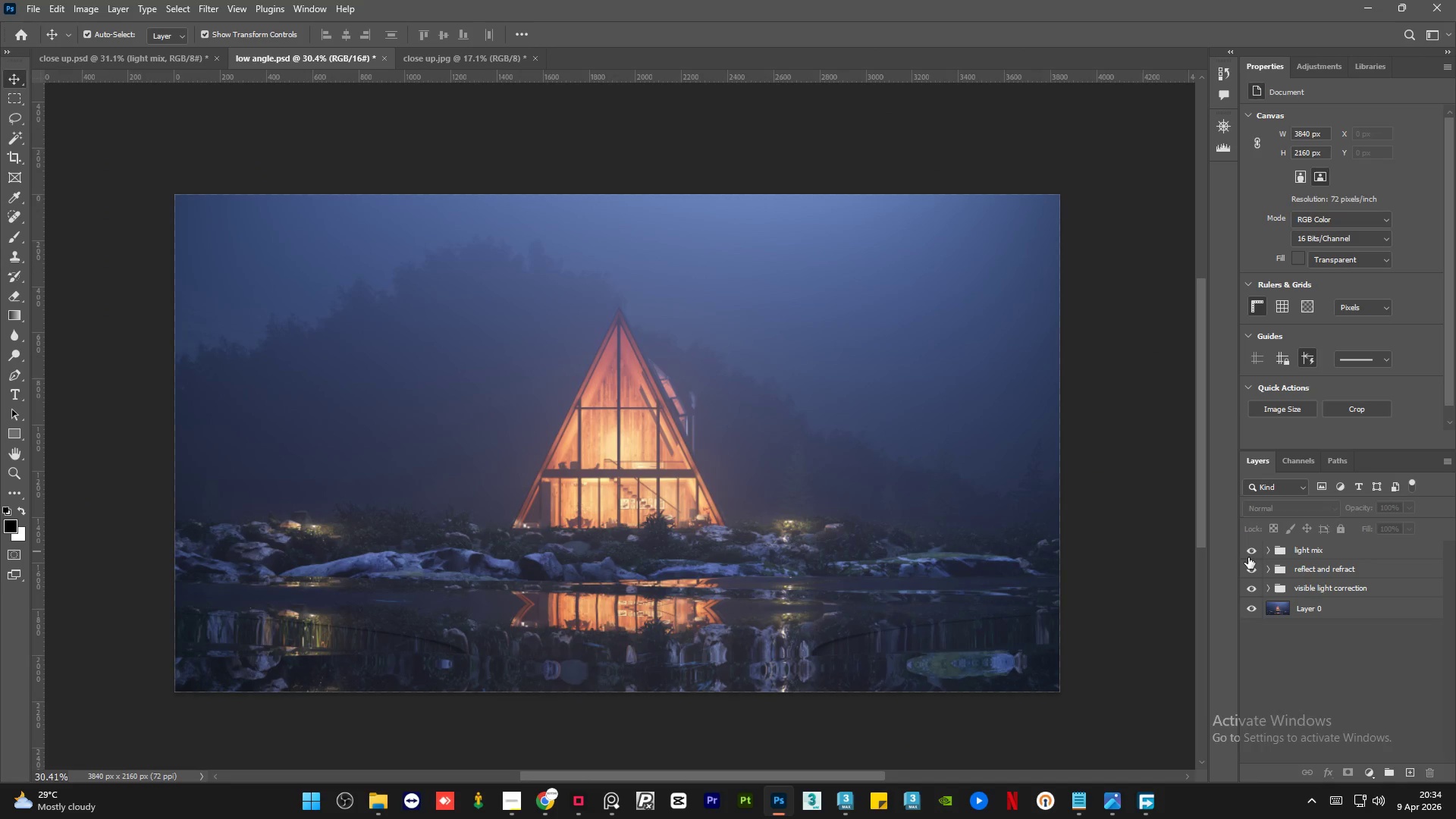 
left_click([1248, 557])
 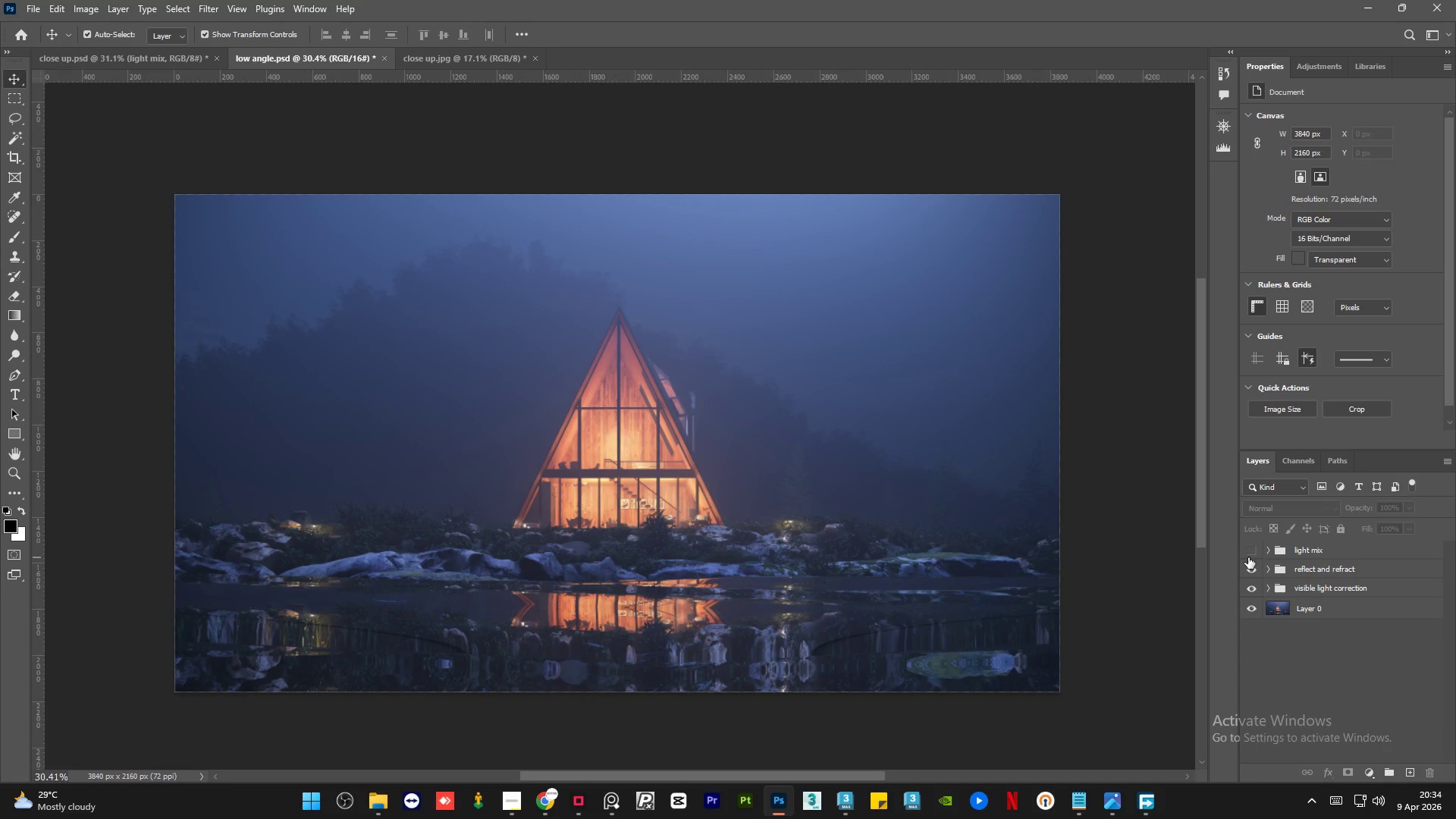 
left_click([1248, 557])
 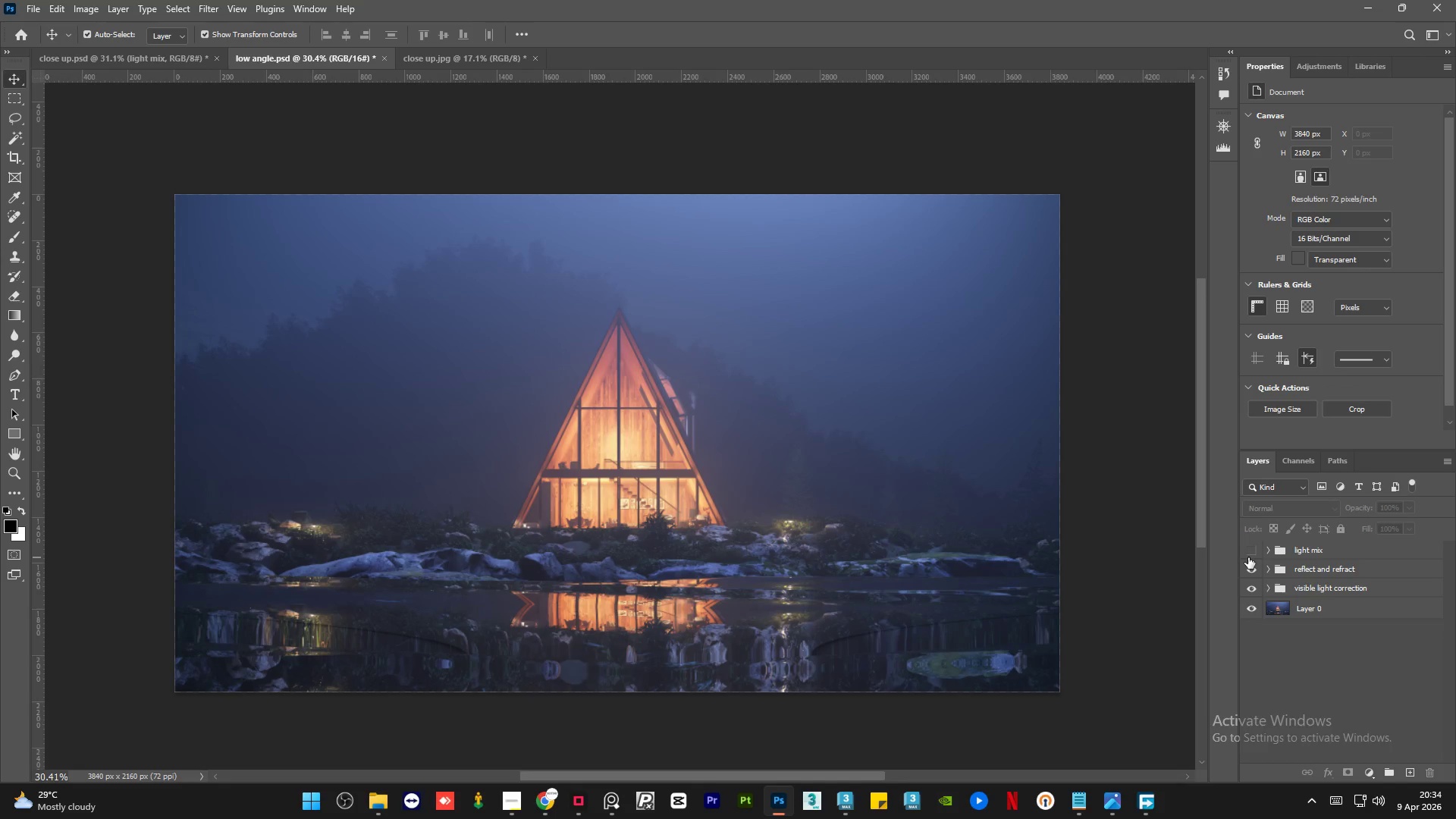 
double_click([1248, 557])
 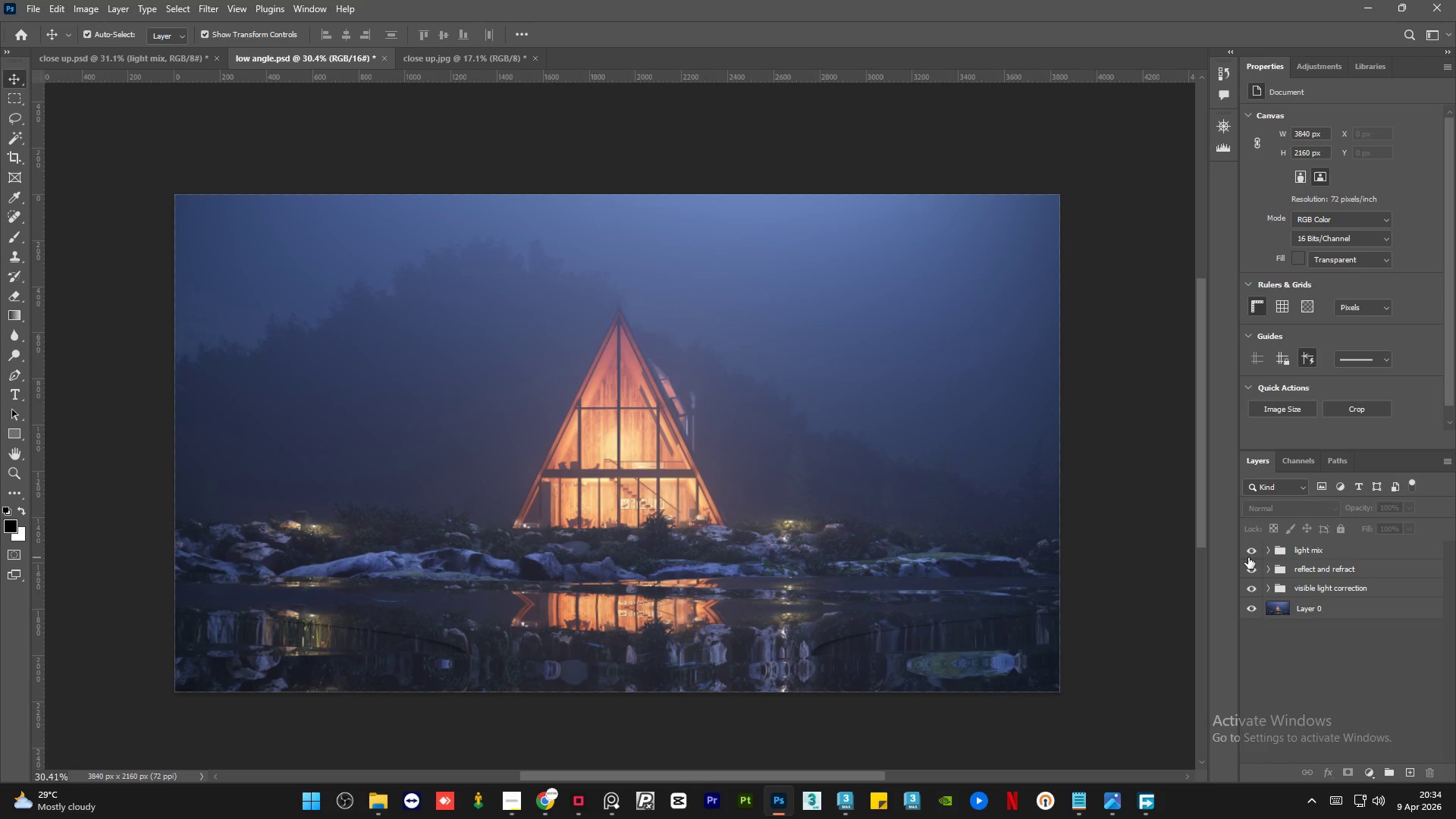 
left_click([1248, 557])
 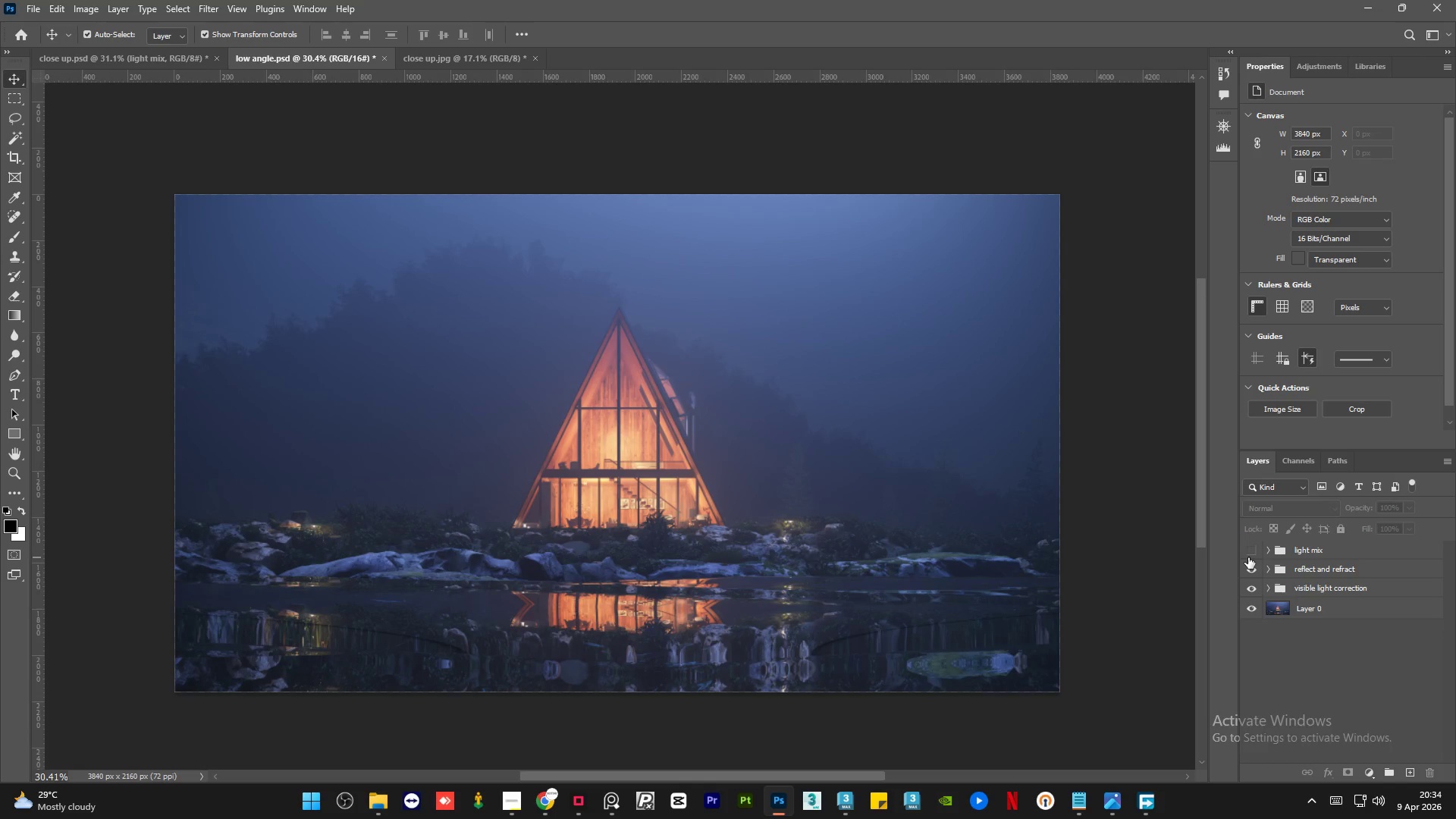 
left_click([1248, 557])
 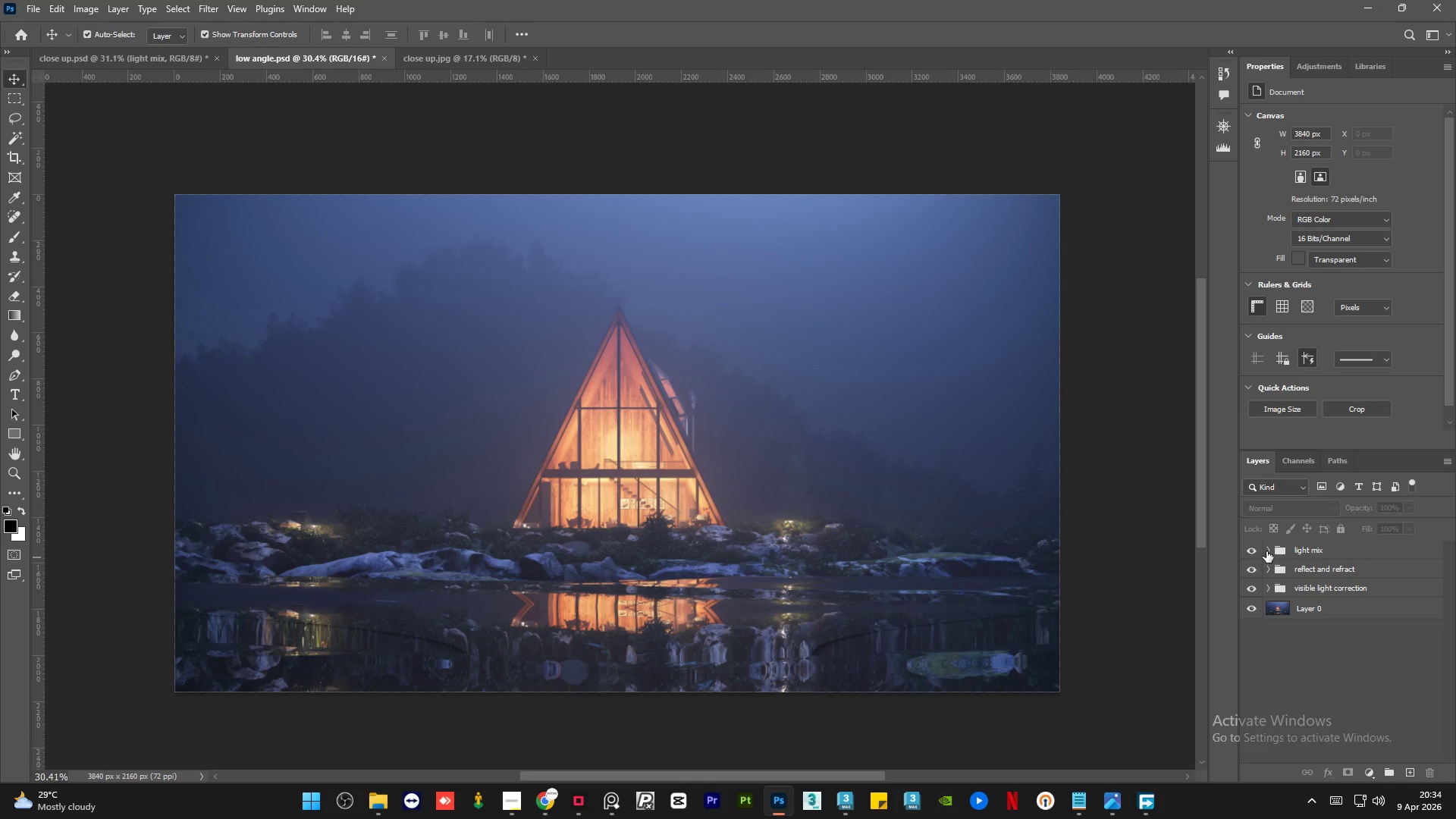 
left_click([1266, 550])
 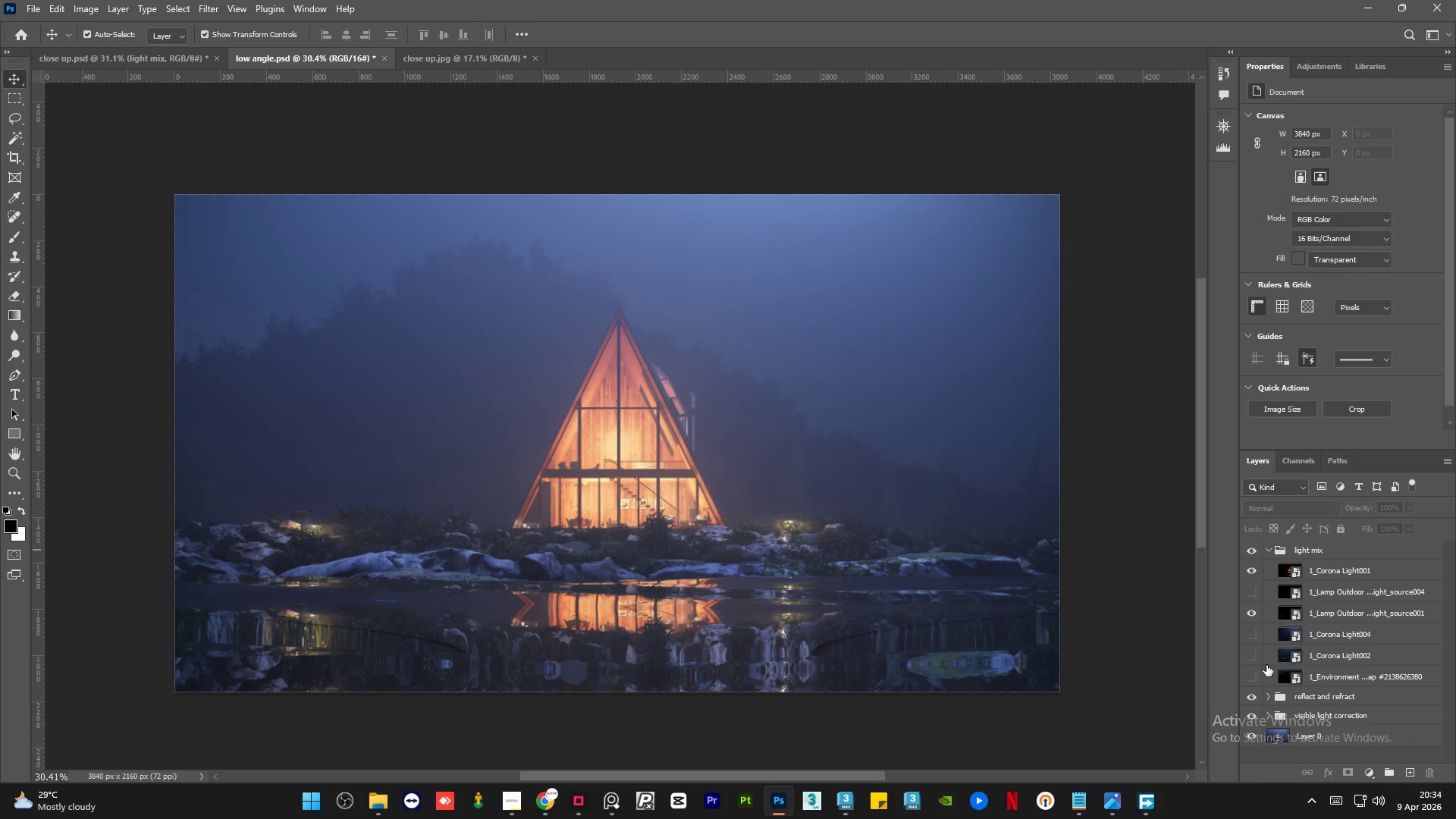 
left_click([1250, 674])
 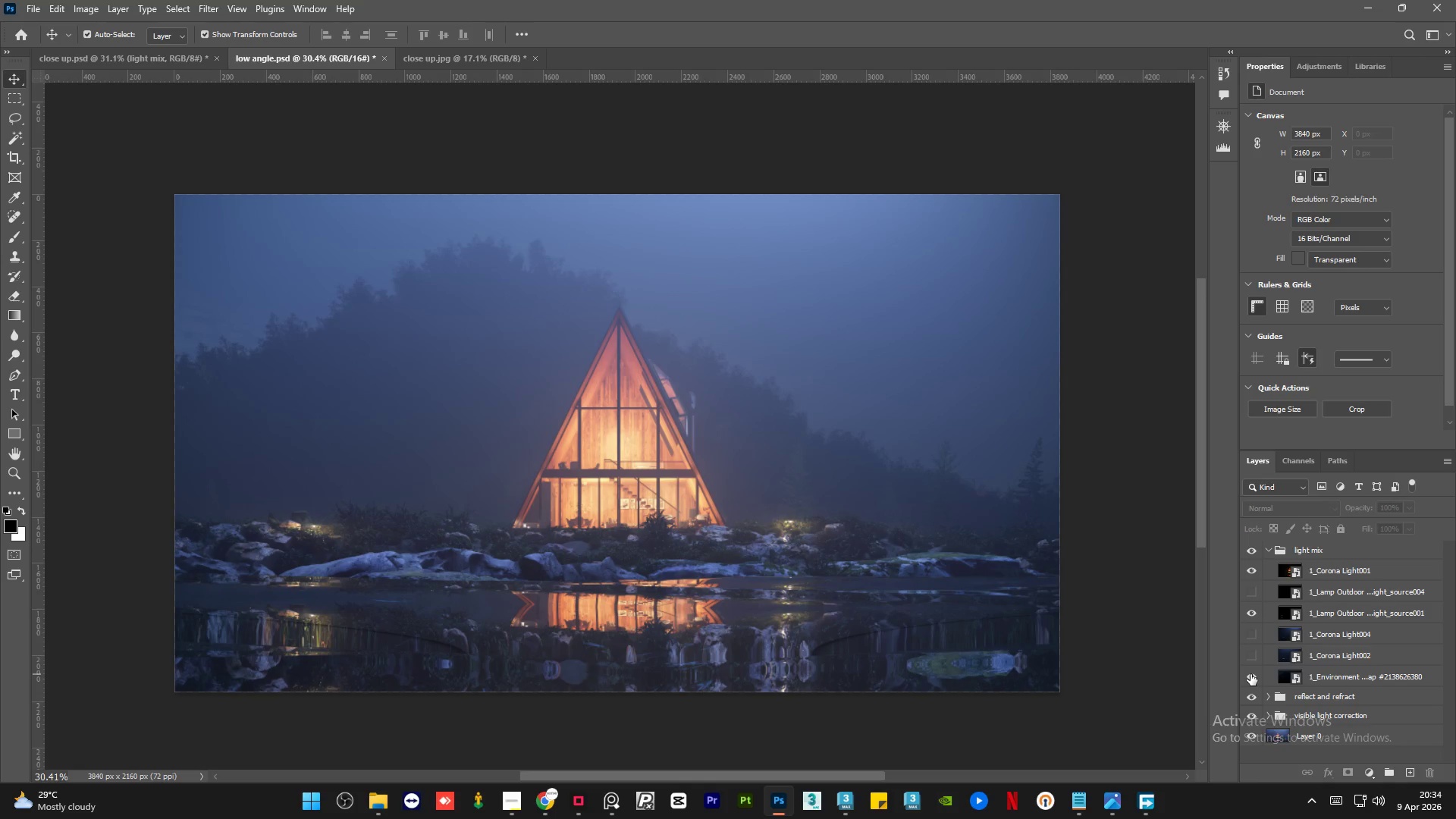 
left_click([1250, 674])
 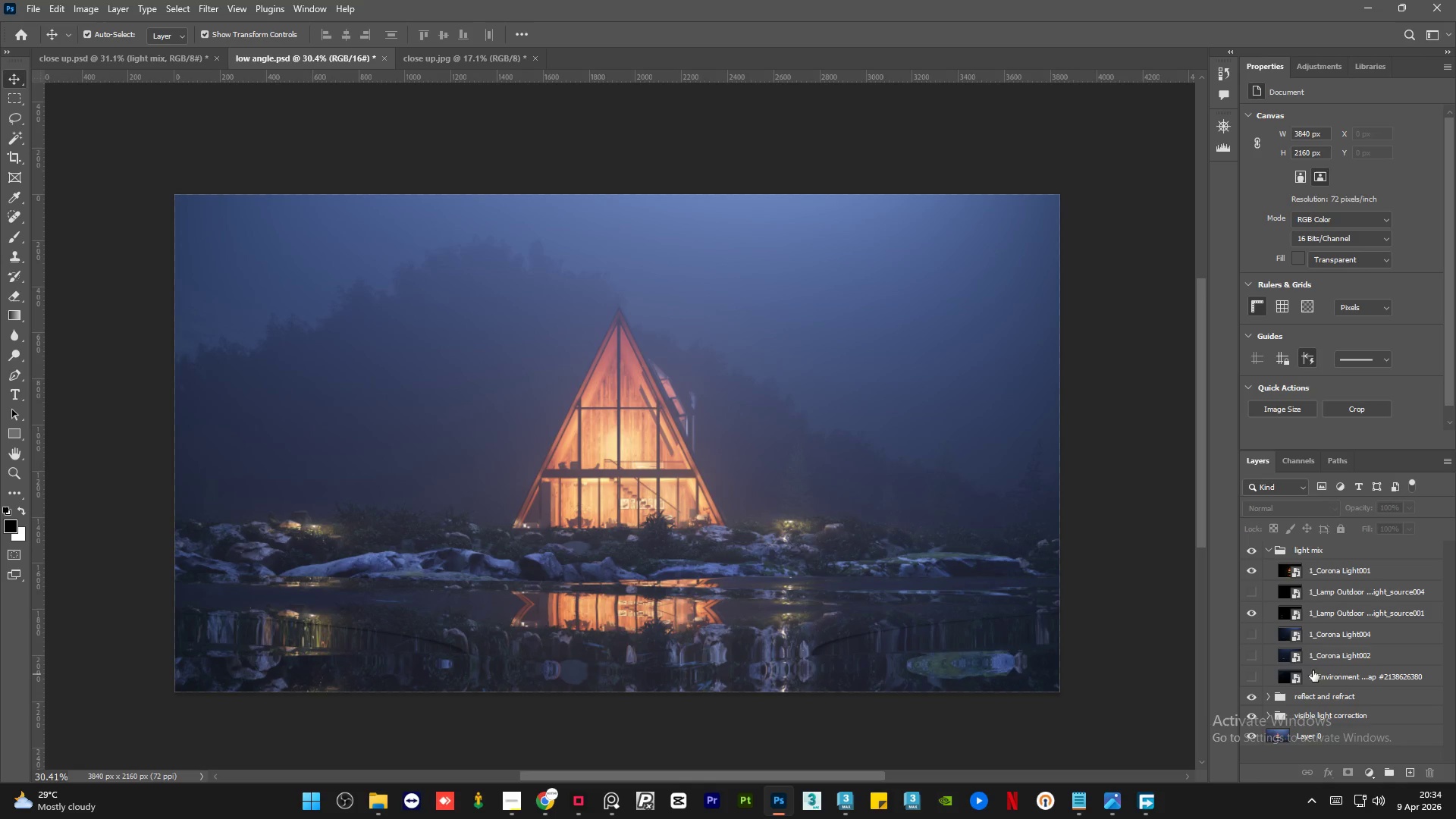 
left_click([1342, 676])
 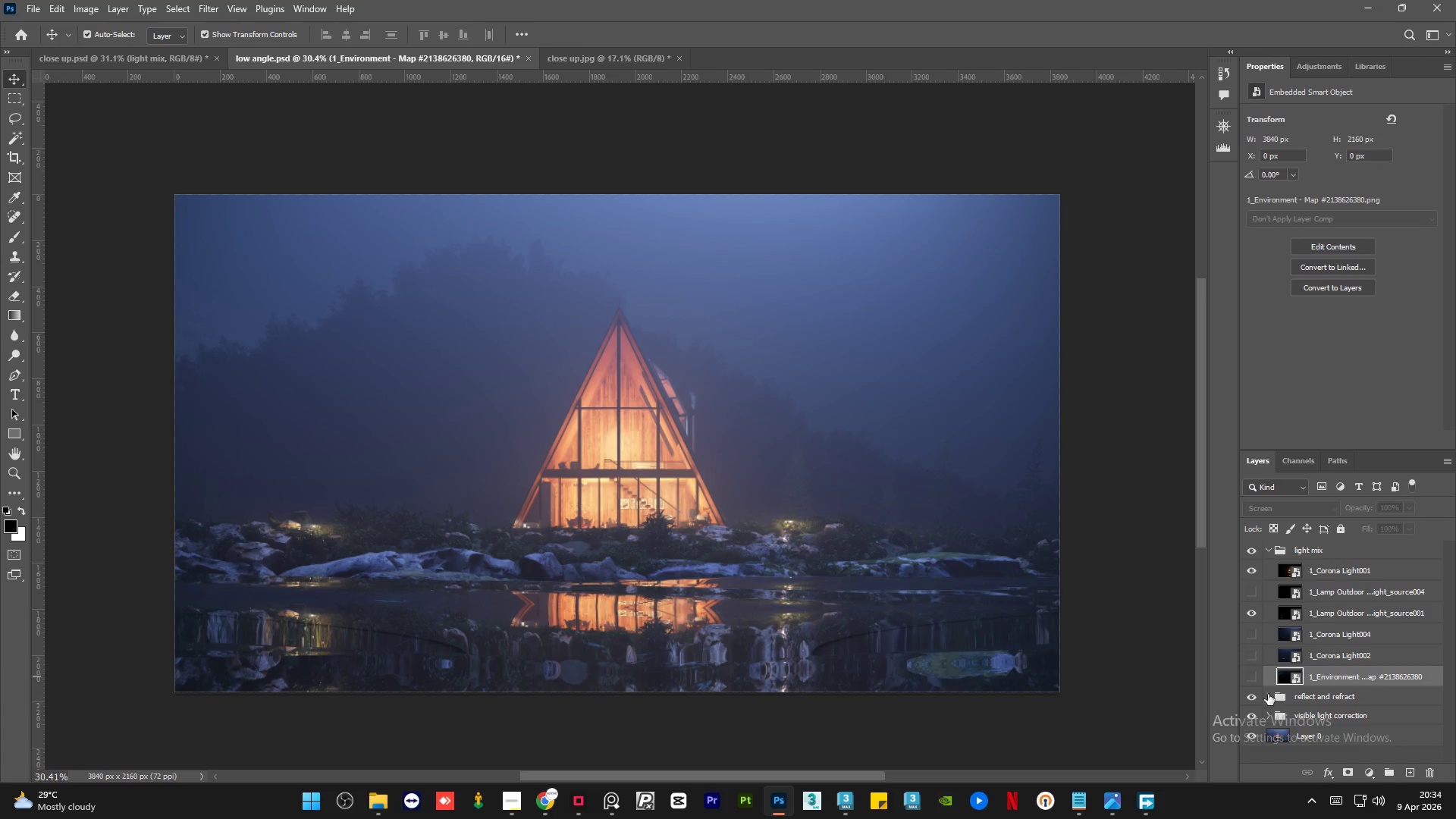 
left_click([1255, 677])
 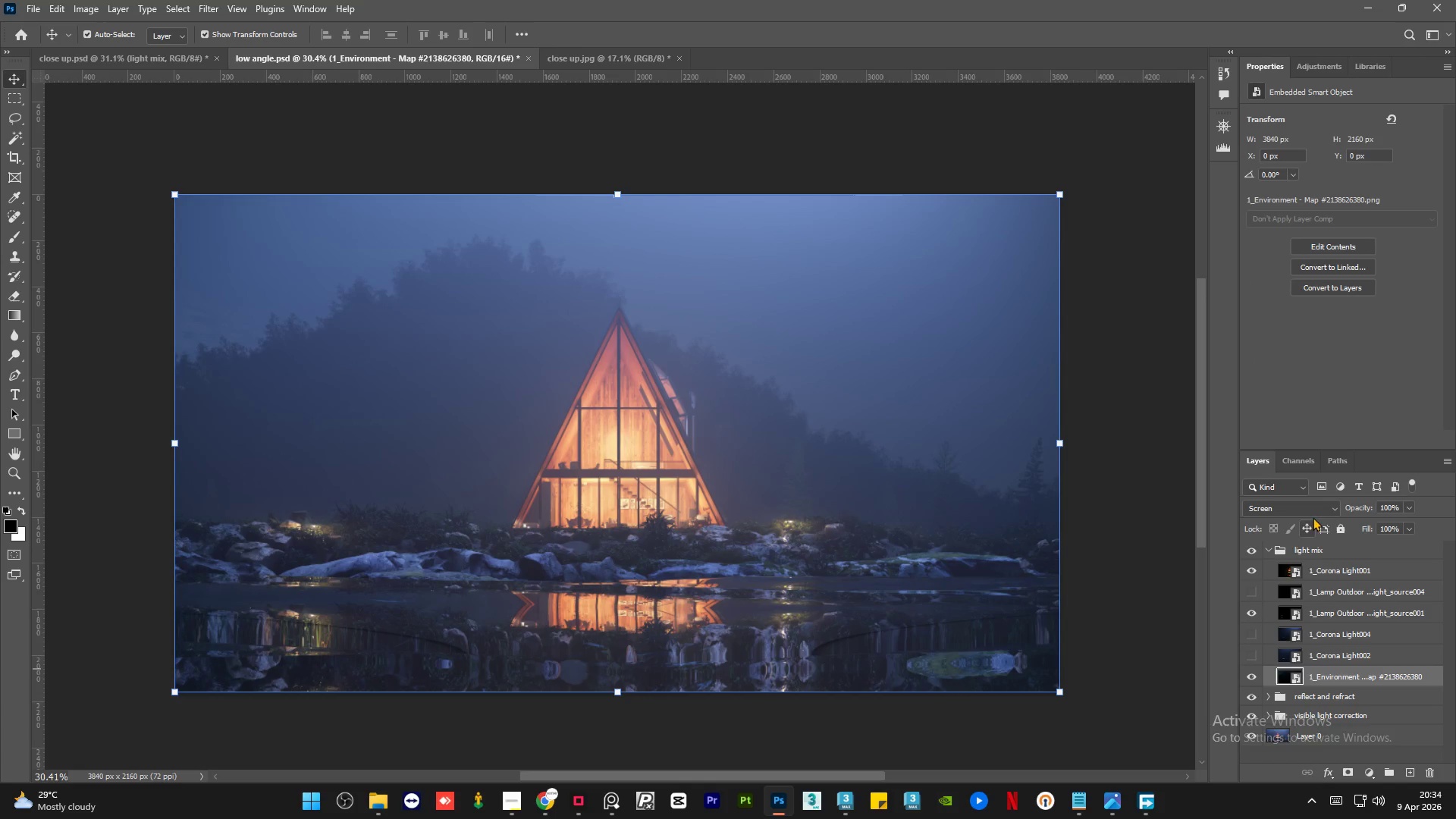 
left_click([1315, 509])
 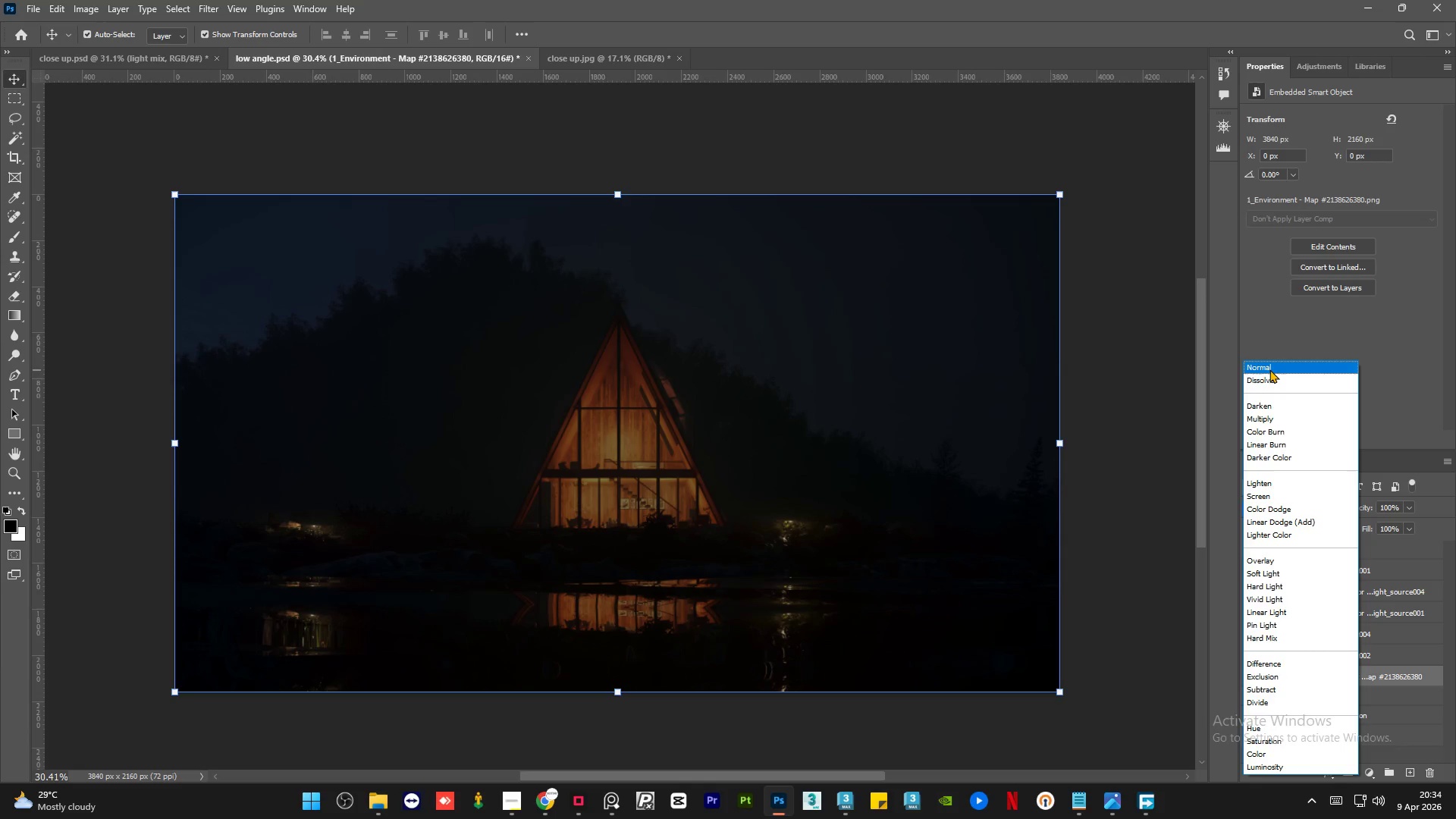 
left_click([1269, 369])
 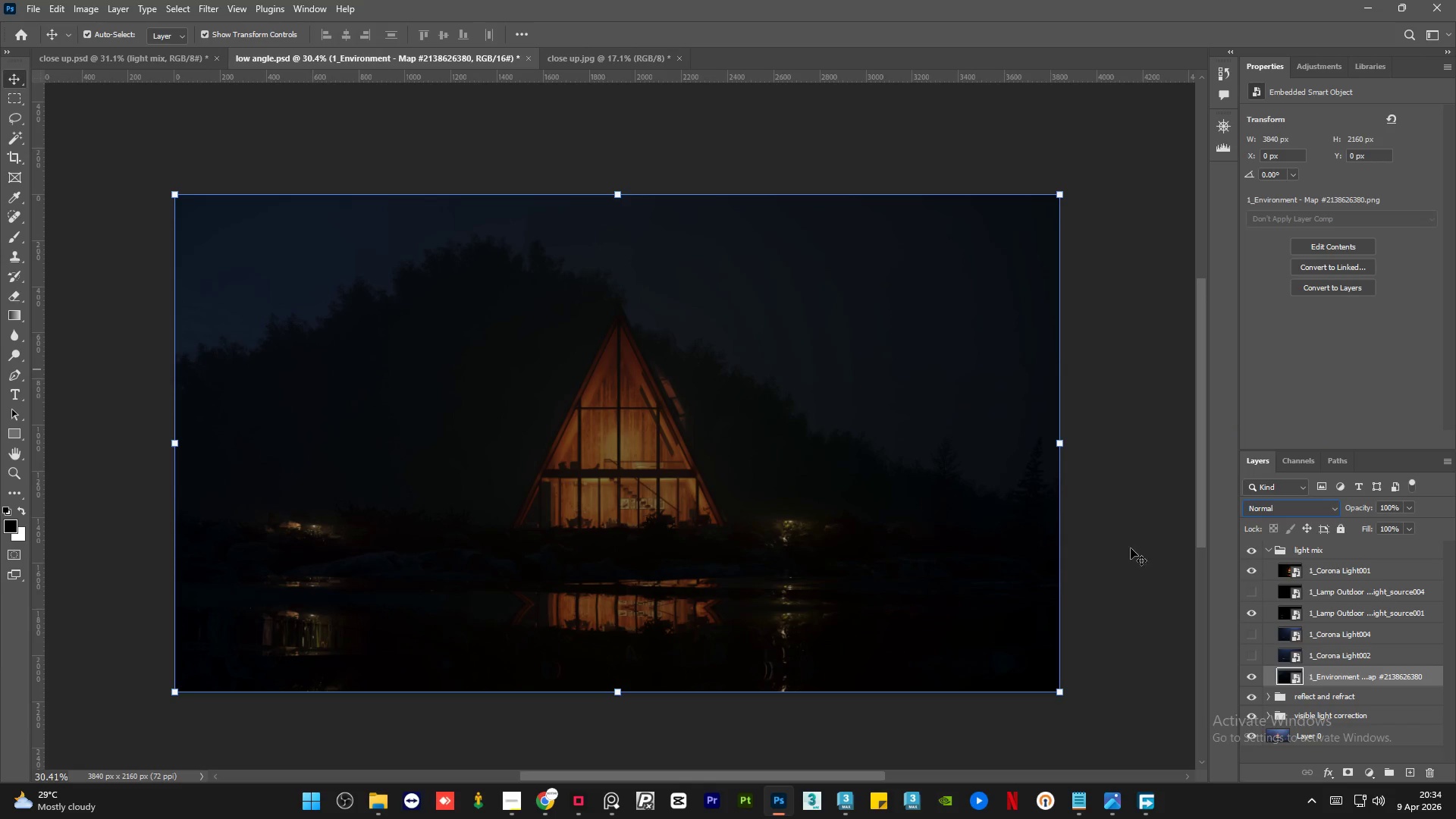 
left_click([1131, 548])
 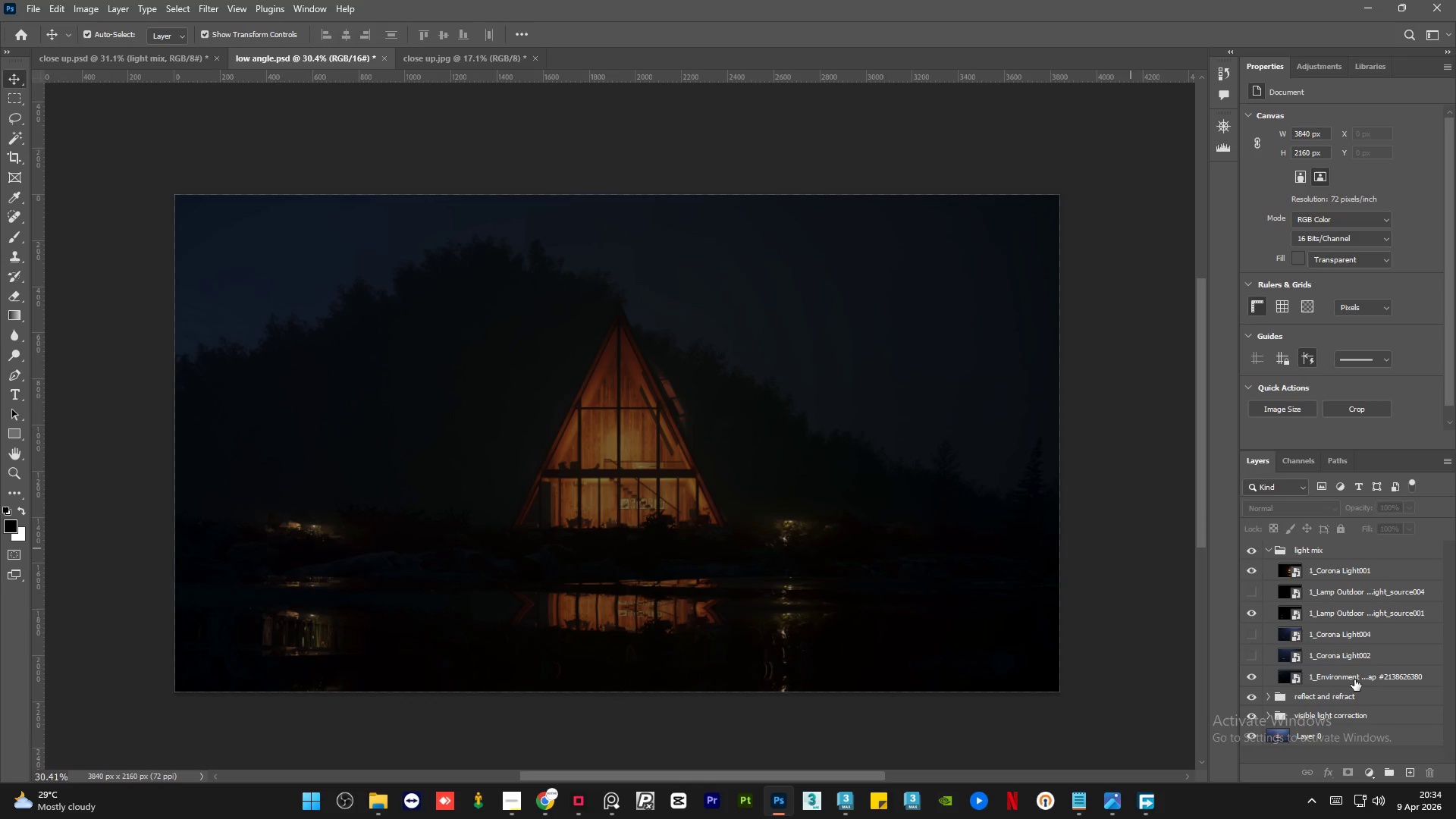 
left_click([1354, 679])
 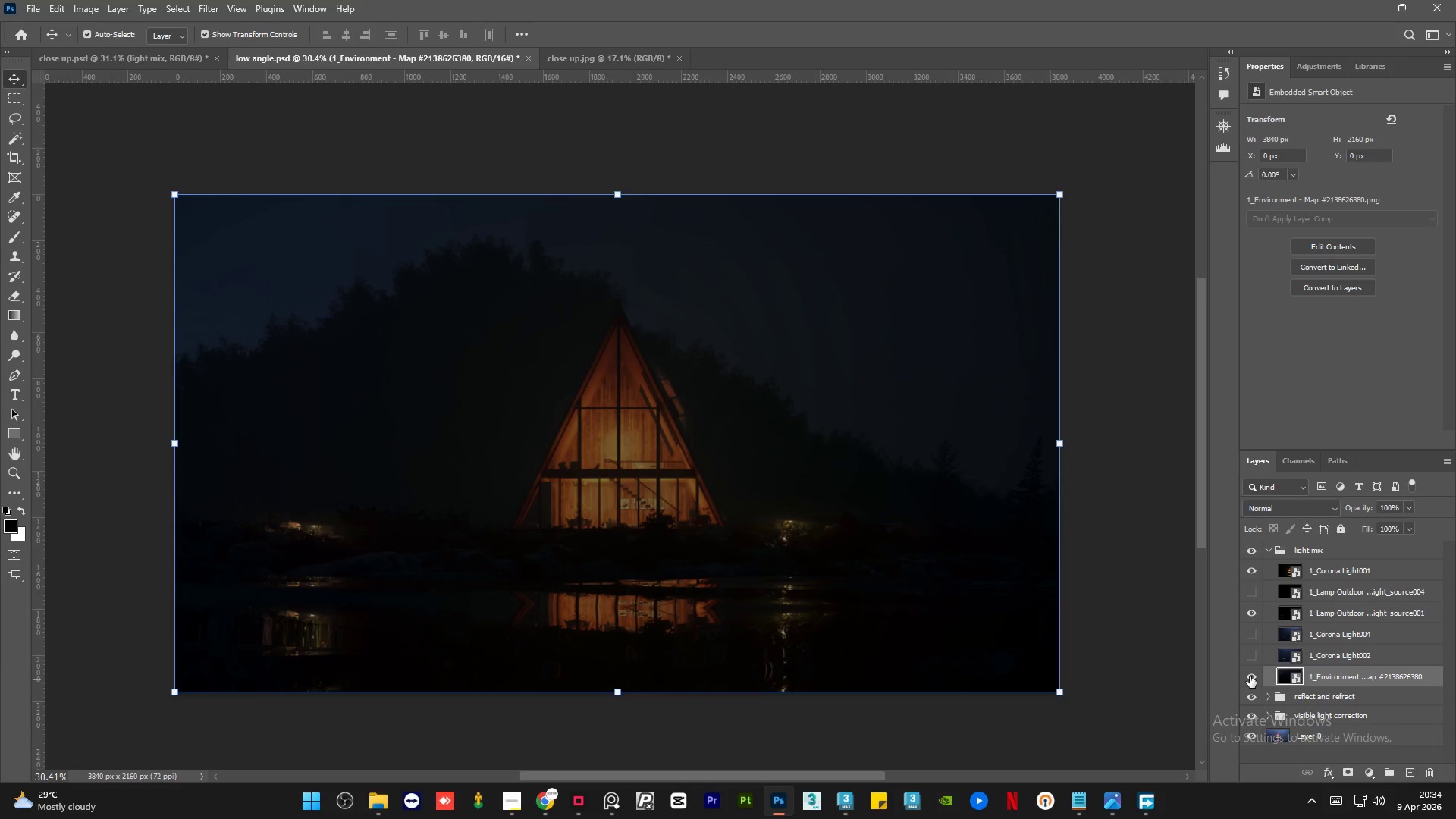 
left_click([1250, 676])
 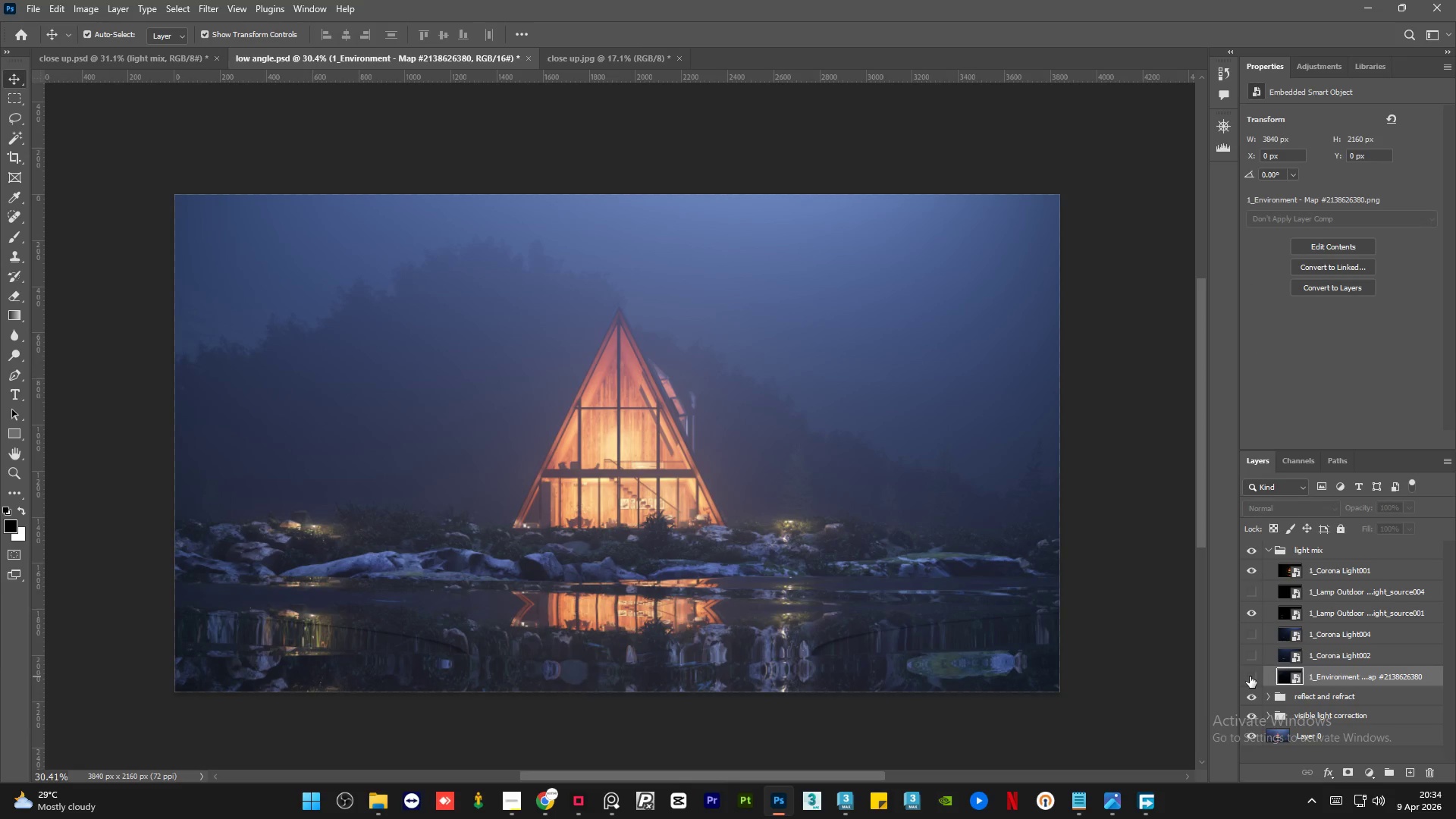 
left_click([1250, 676])
 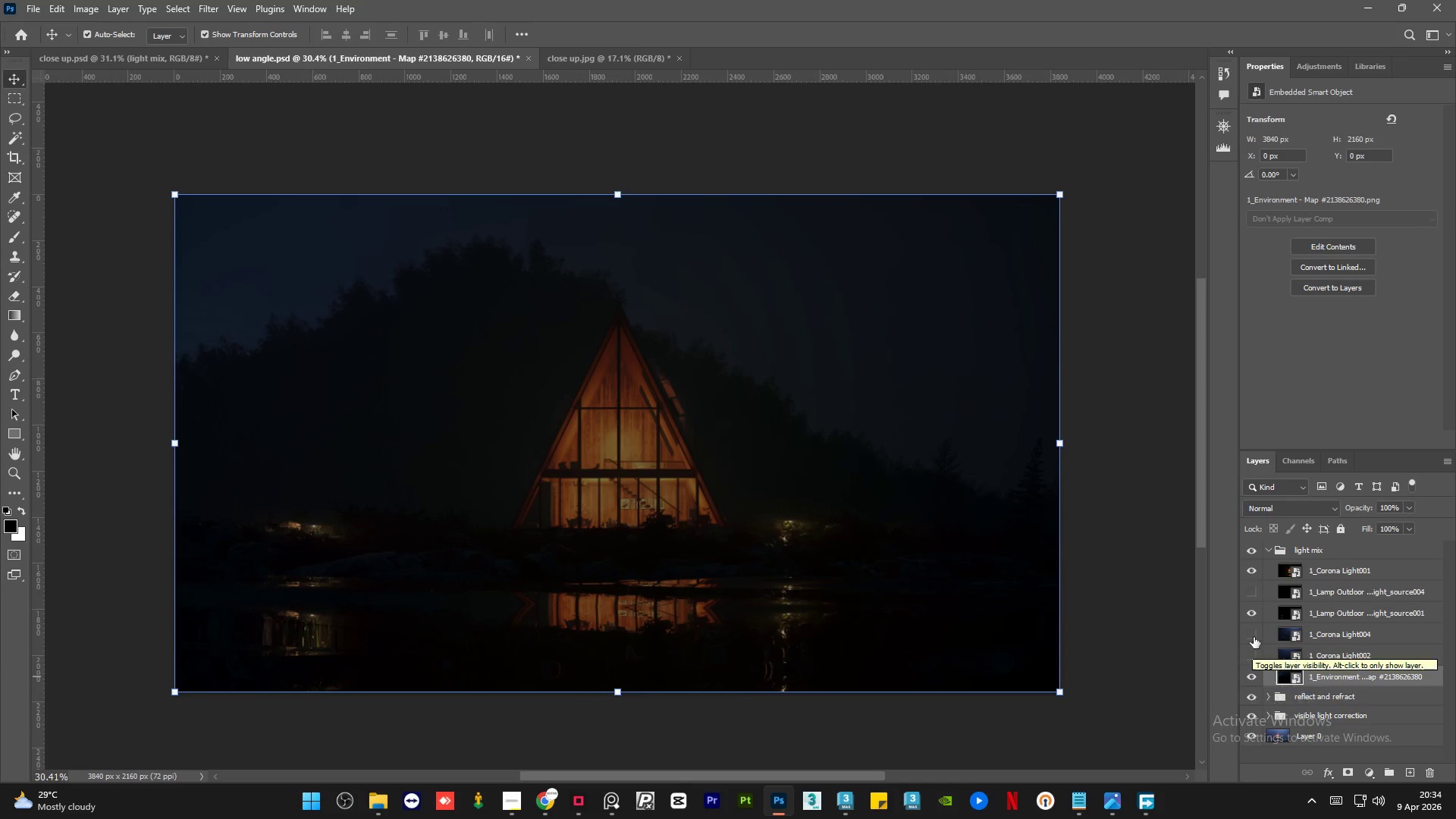 
left_click([1252, 567])
 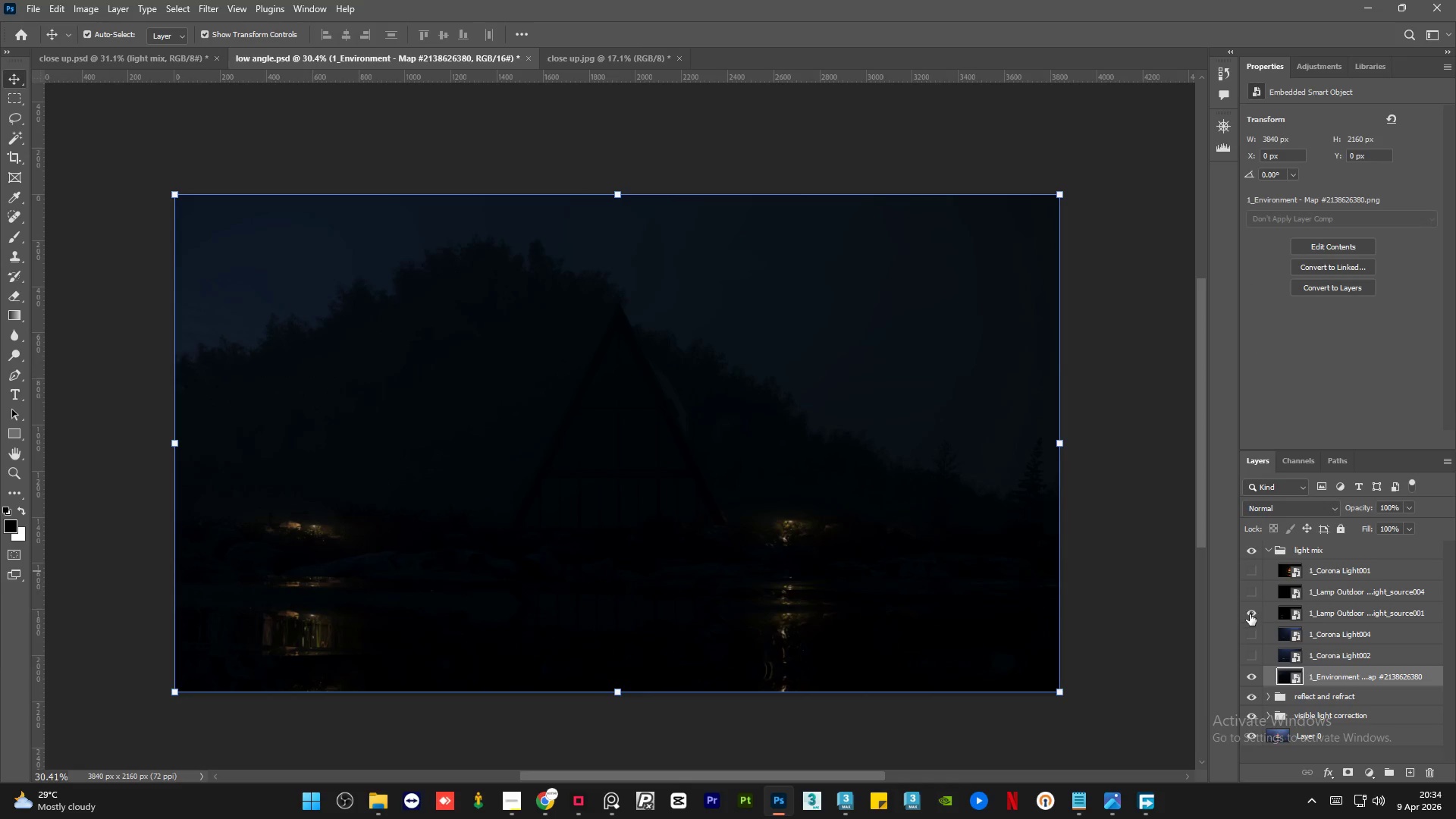 
left_click([1250, 615])
 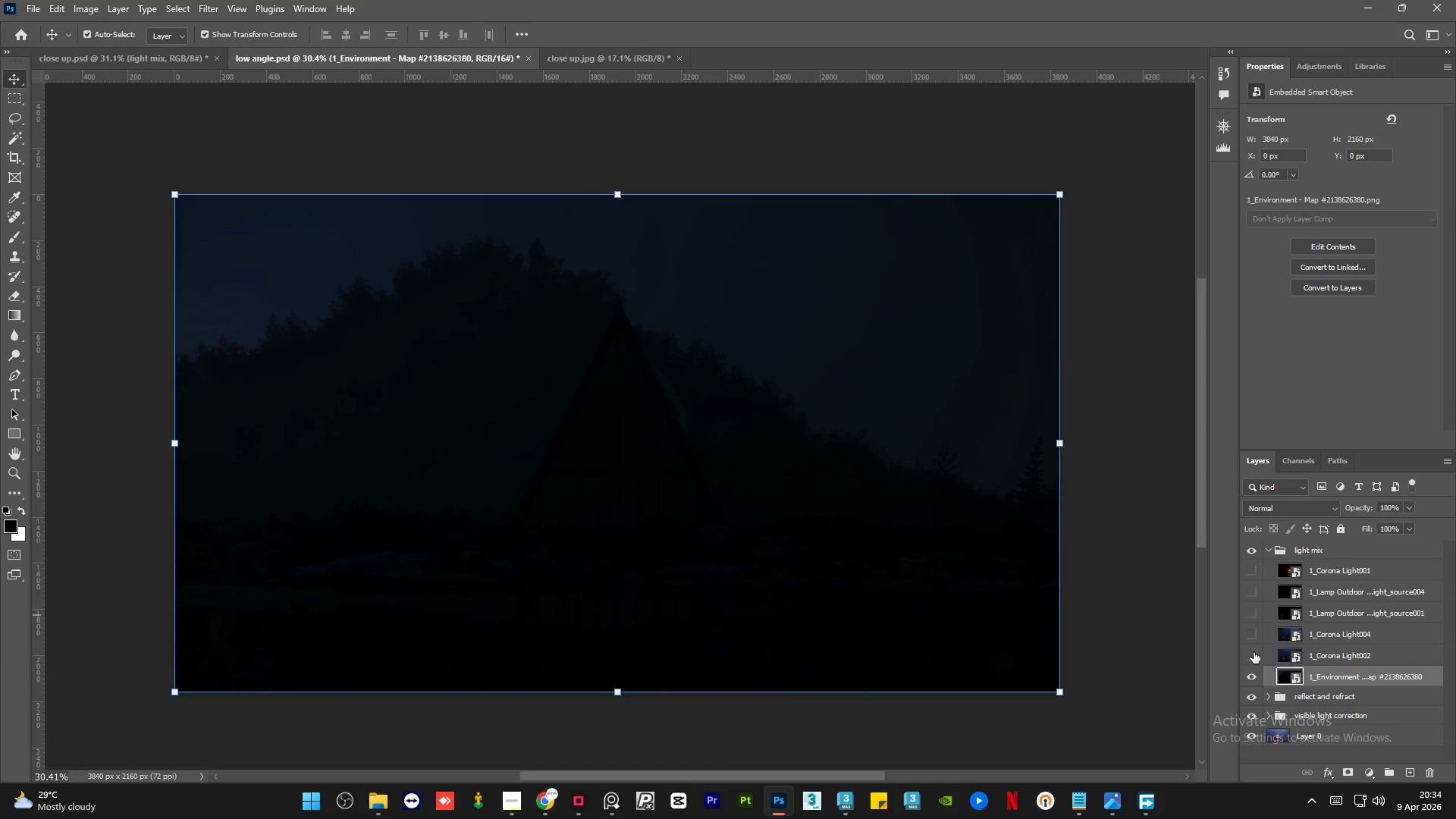 
left_click([1254, 652])
 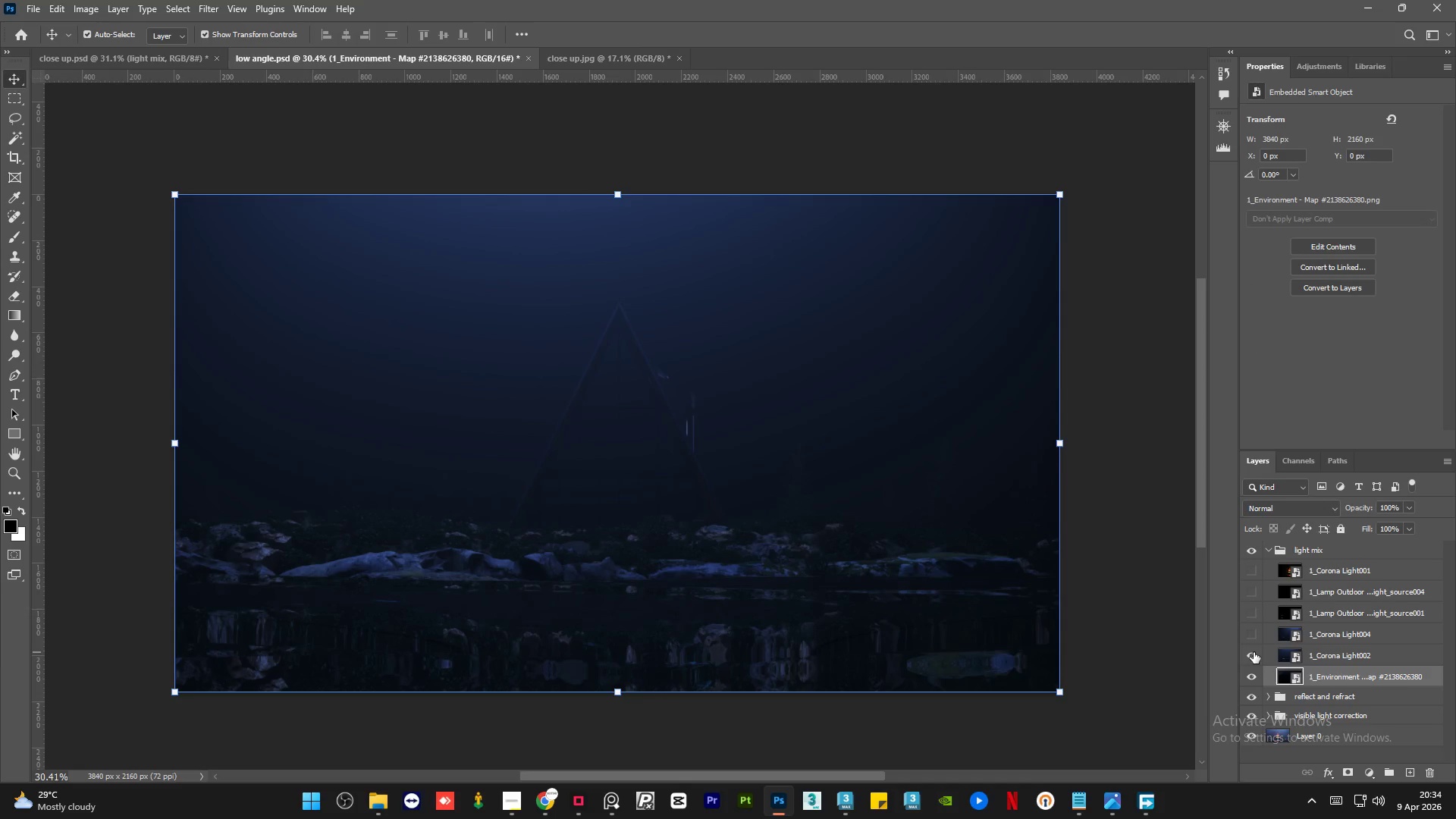 
left_click([1254, 652])
 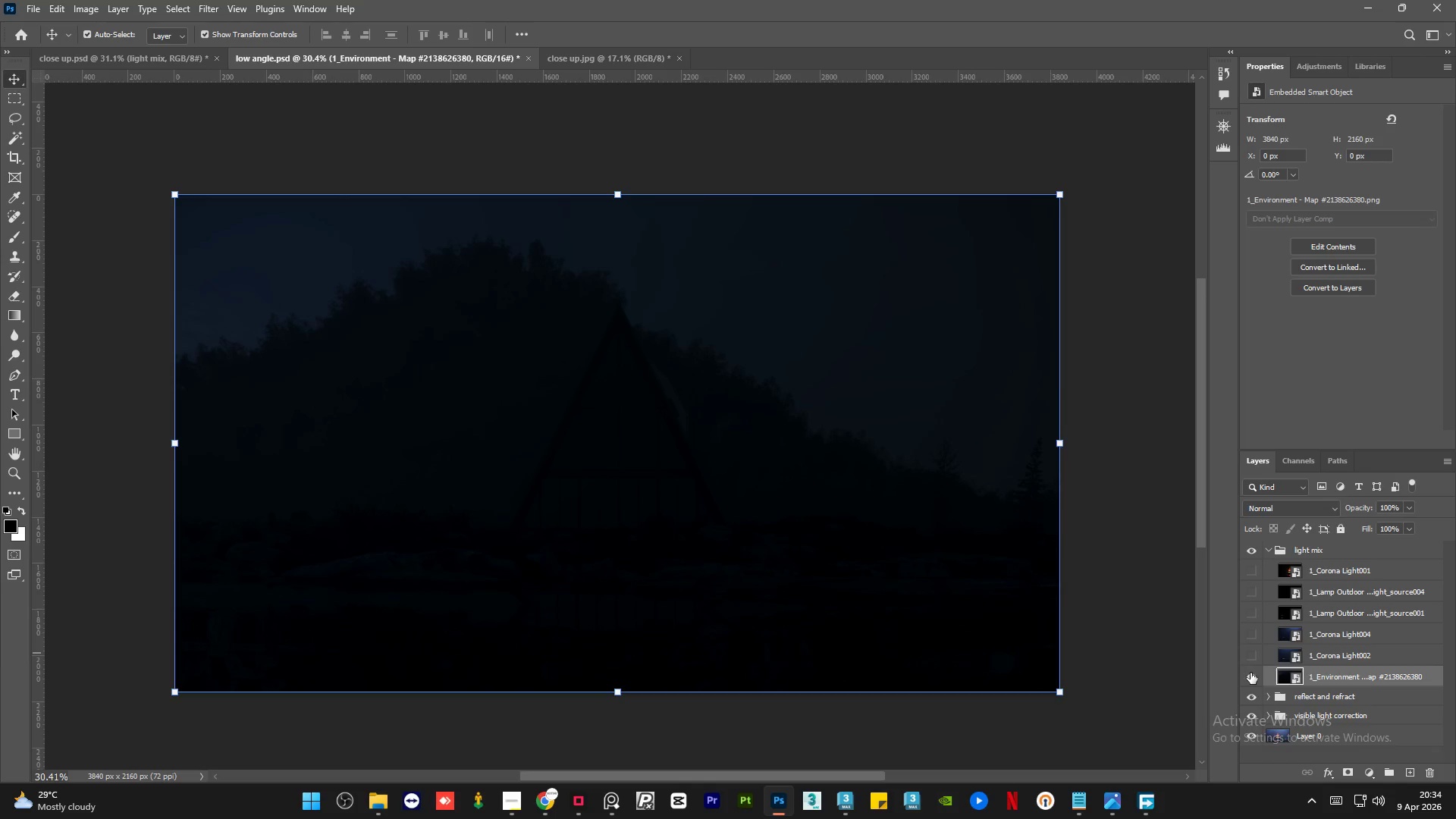 
left_click([1250, 673])
 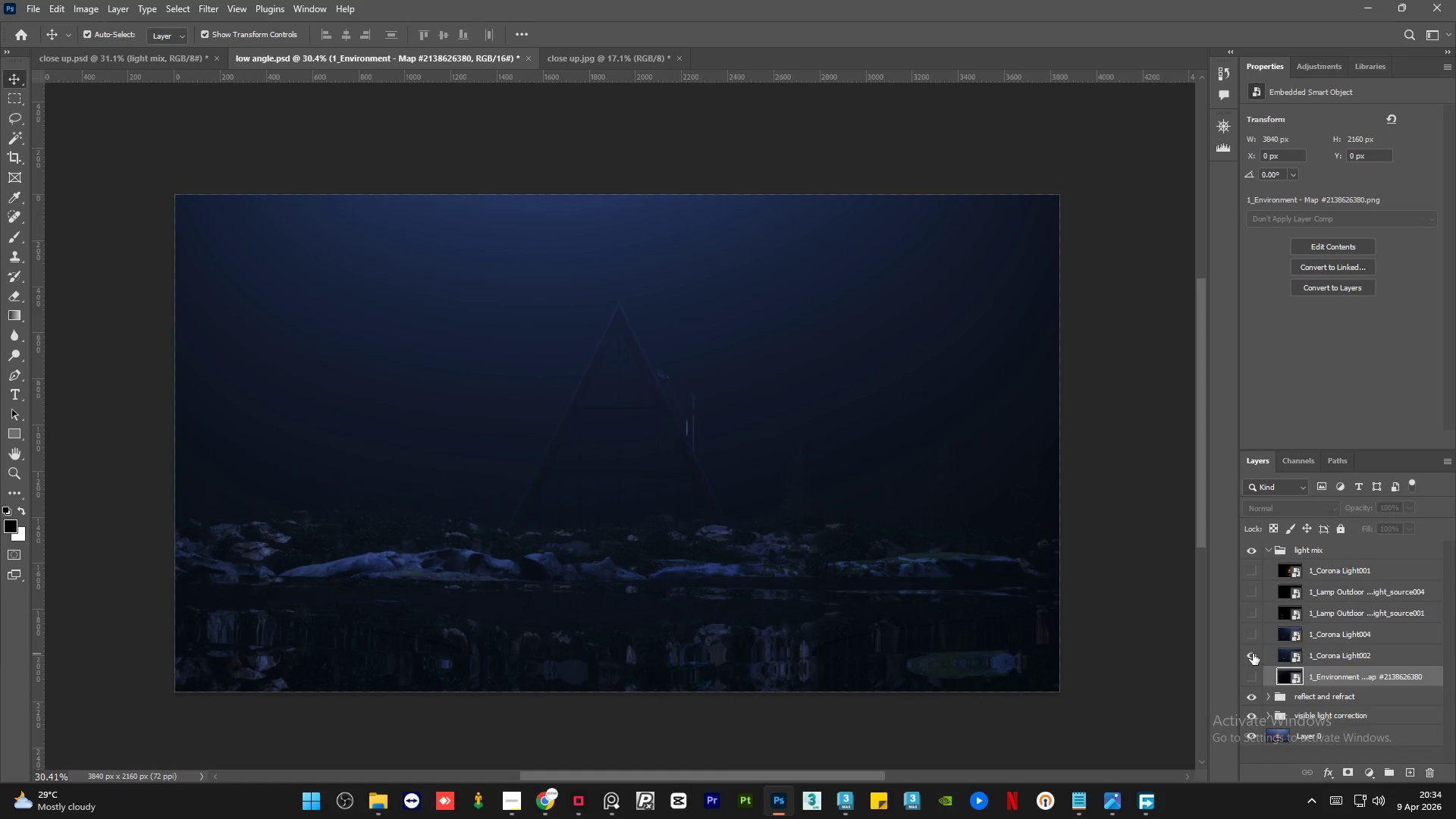 
left_click([1253, 654])
 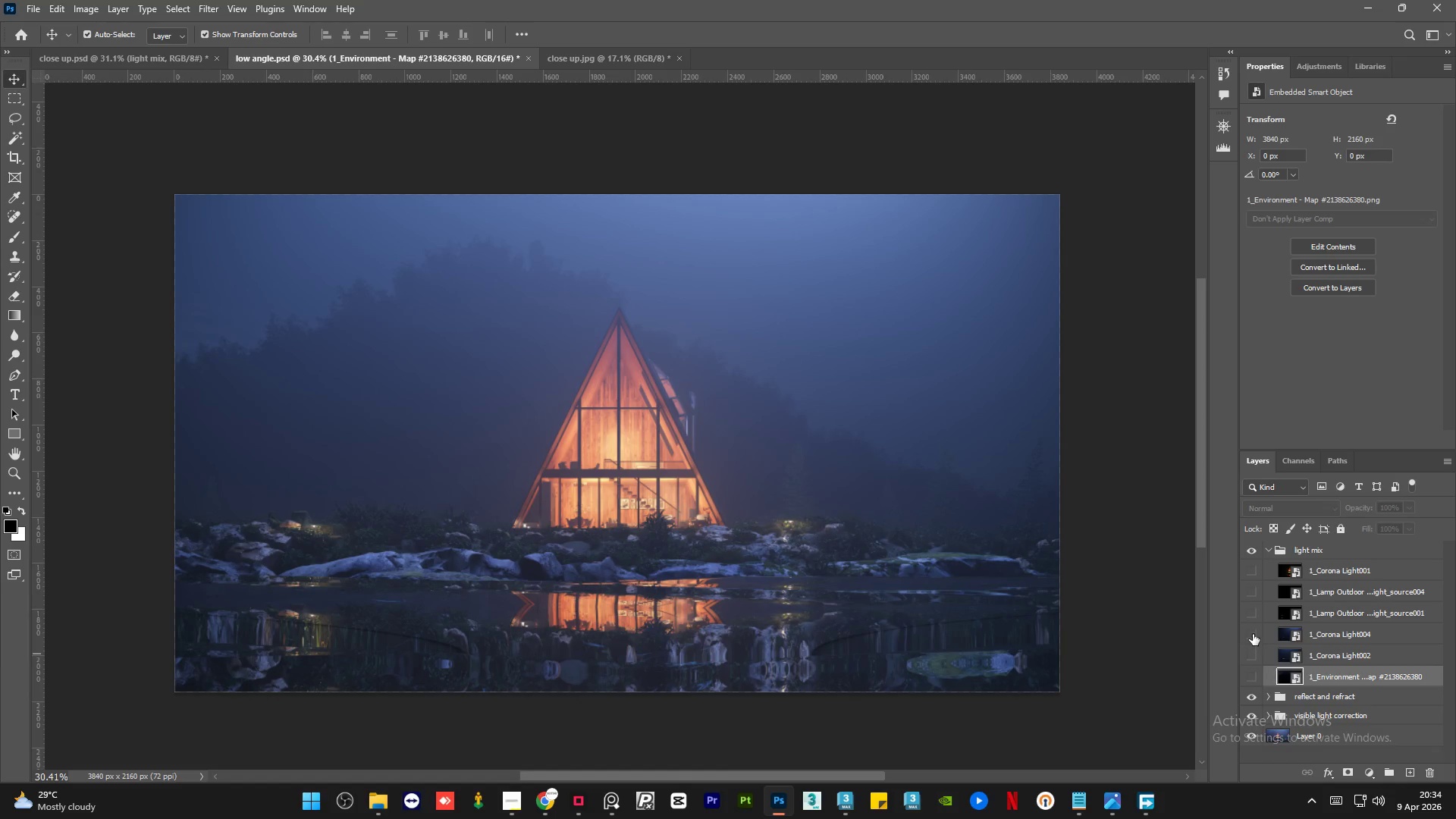 
left_click([1253, 633])
 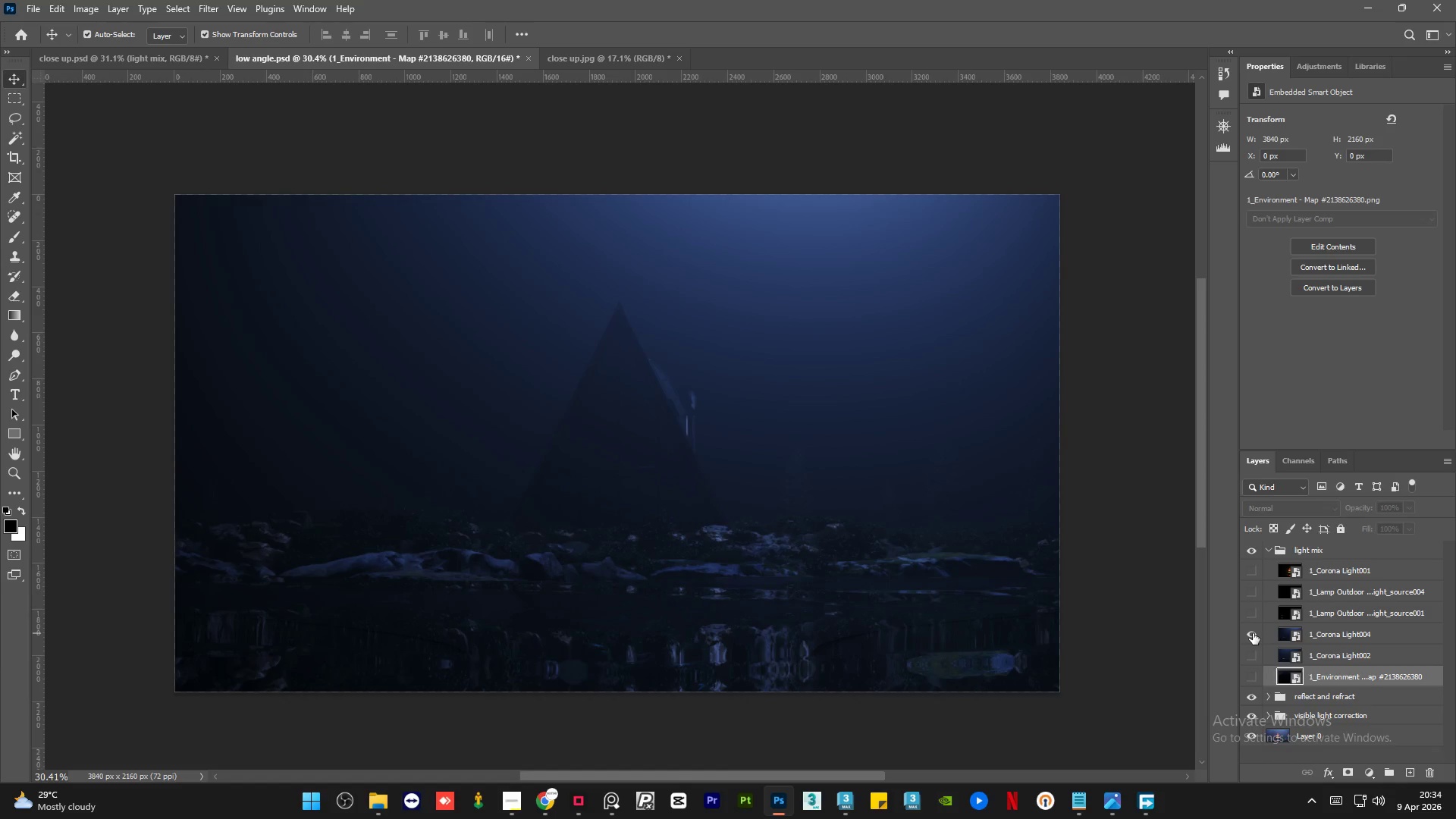 
left_click([1253, 633])
 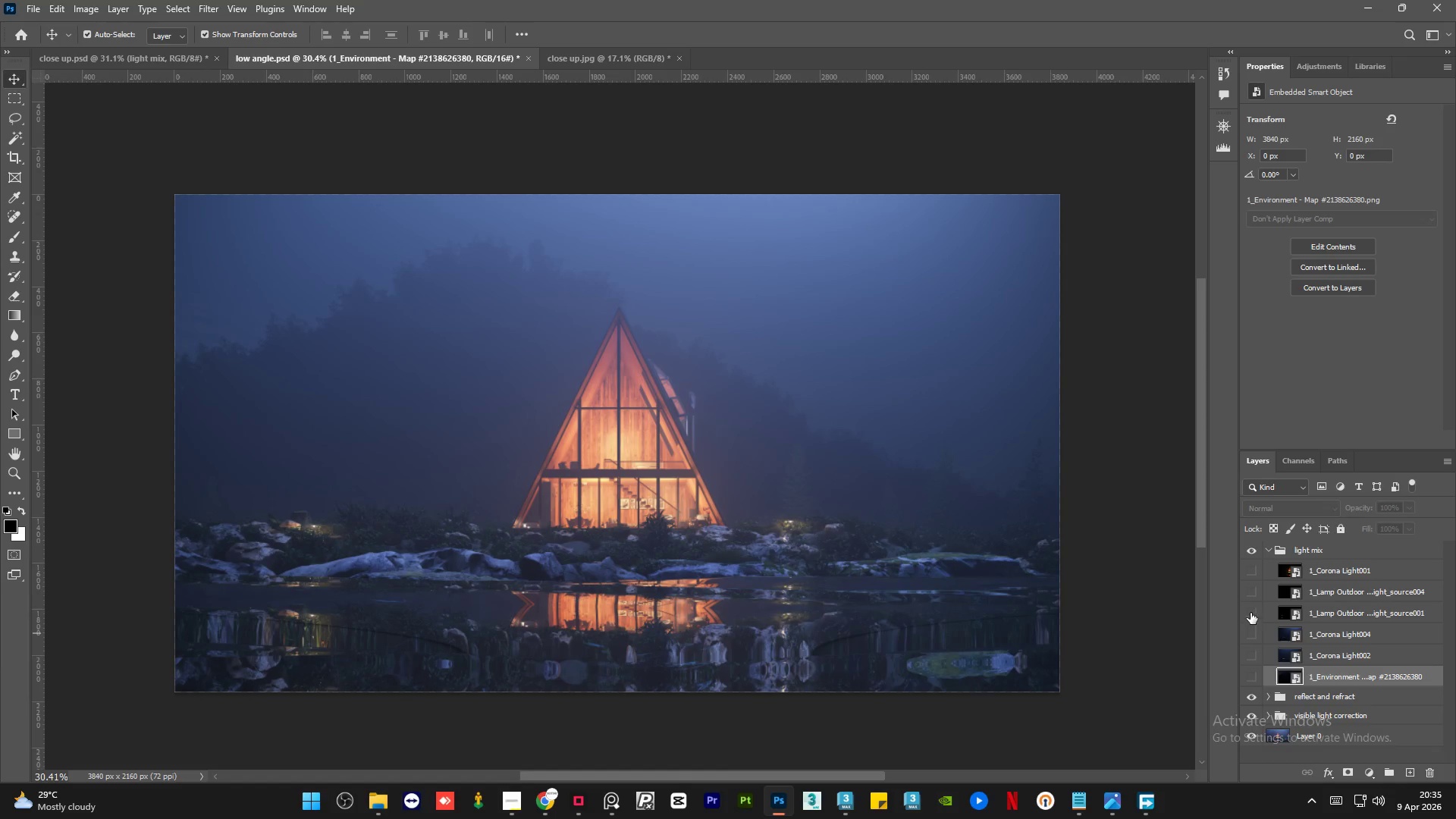 
left_click([1250, 613])
 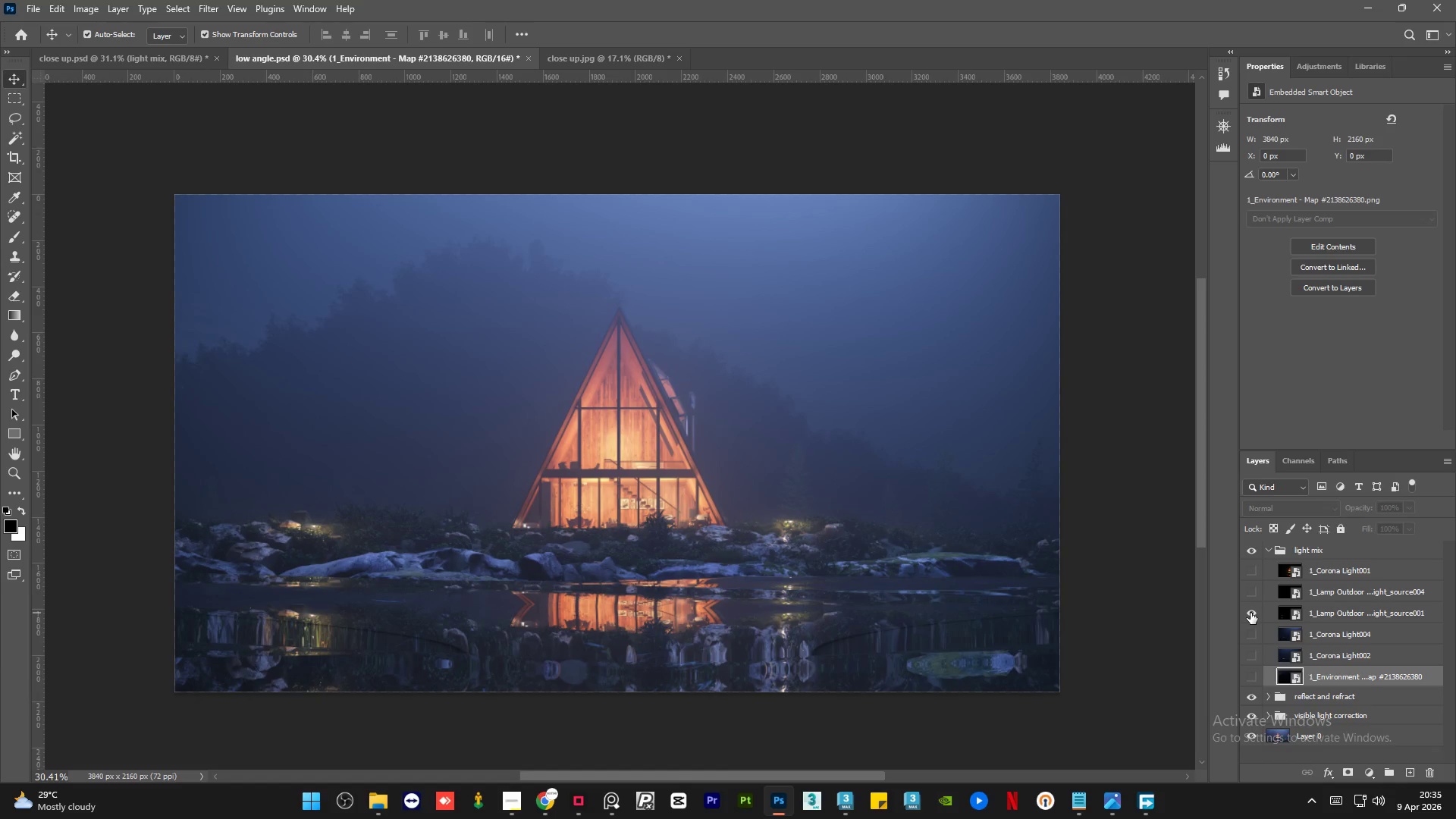 
left_click([1250, 613])
 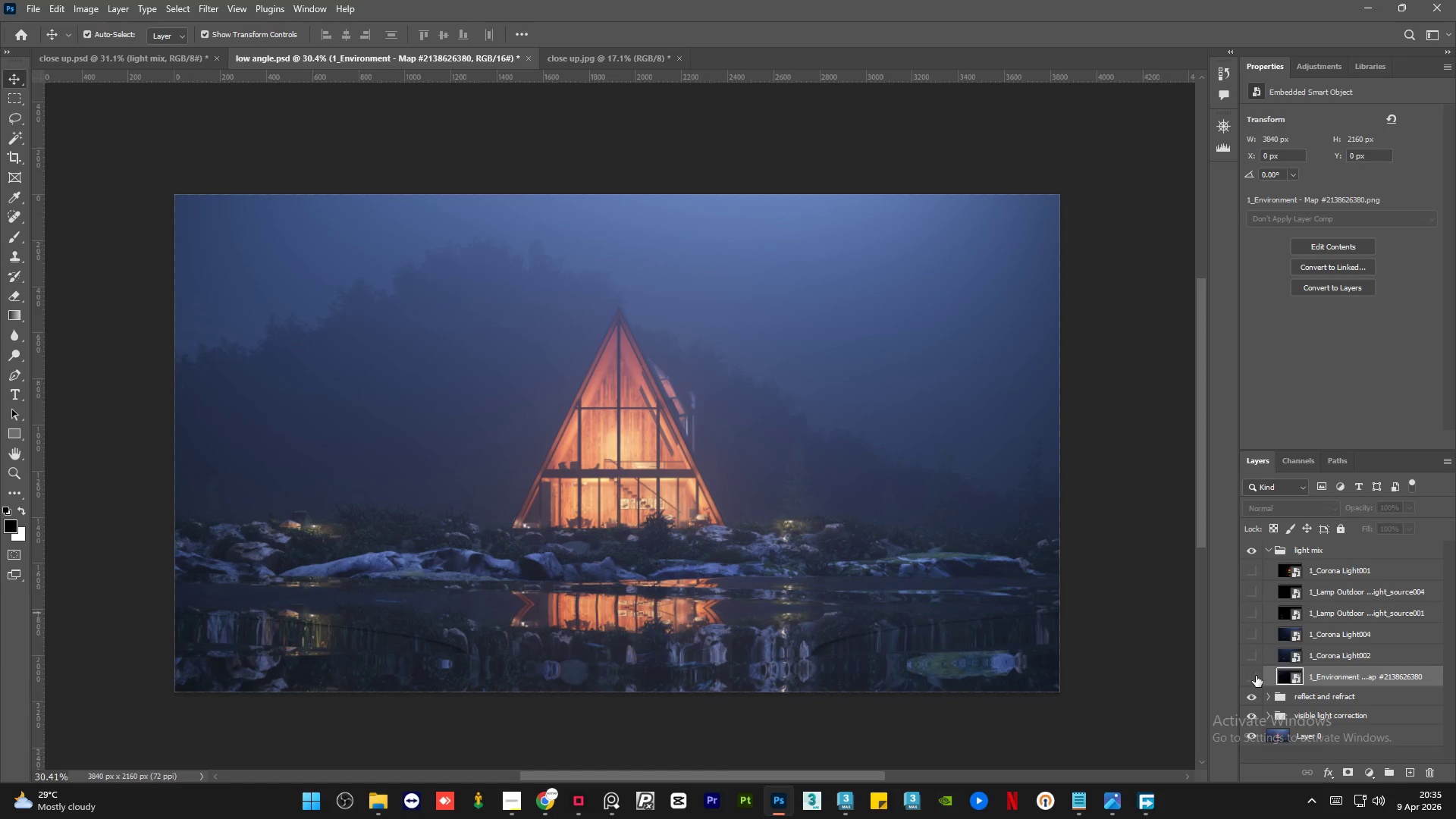 
left_click([1256, 676])
 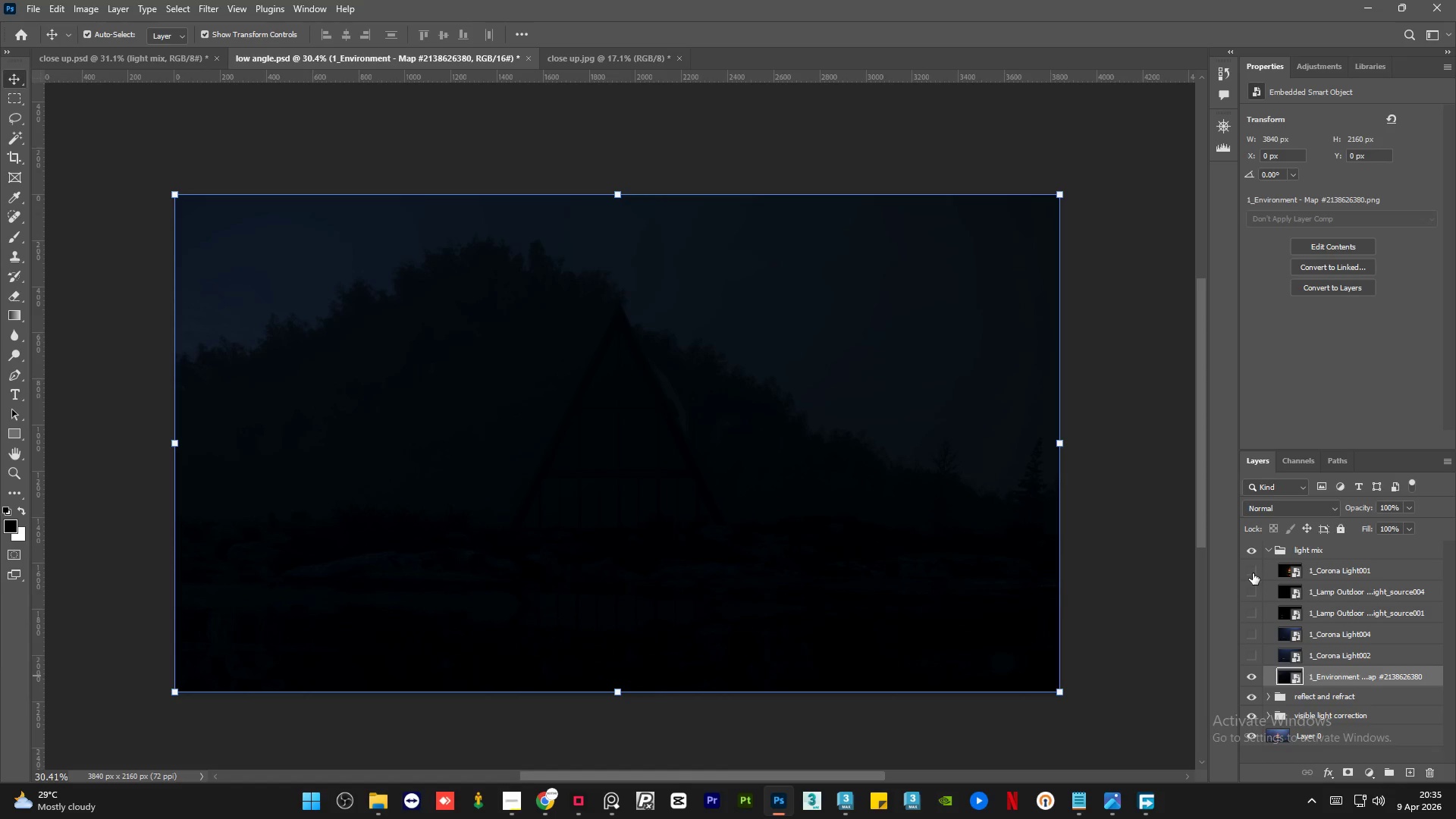 
left_click([1253, 573])
 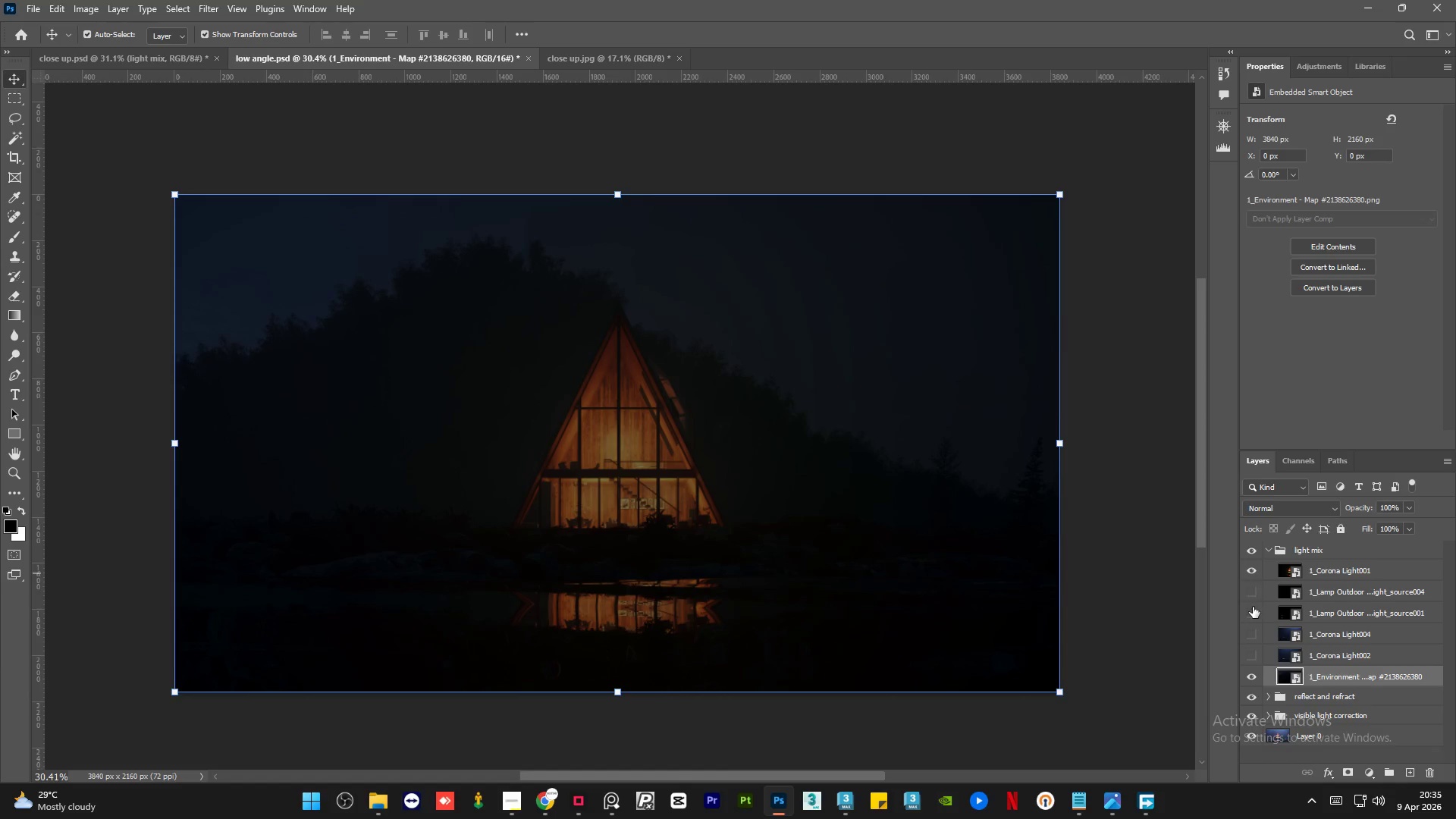 
left_click([1253, 611])
 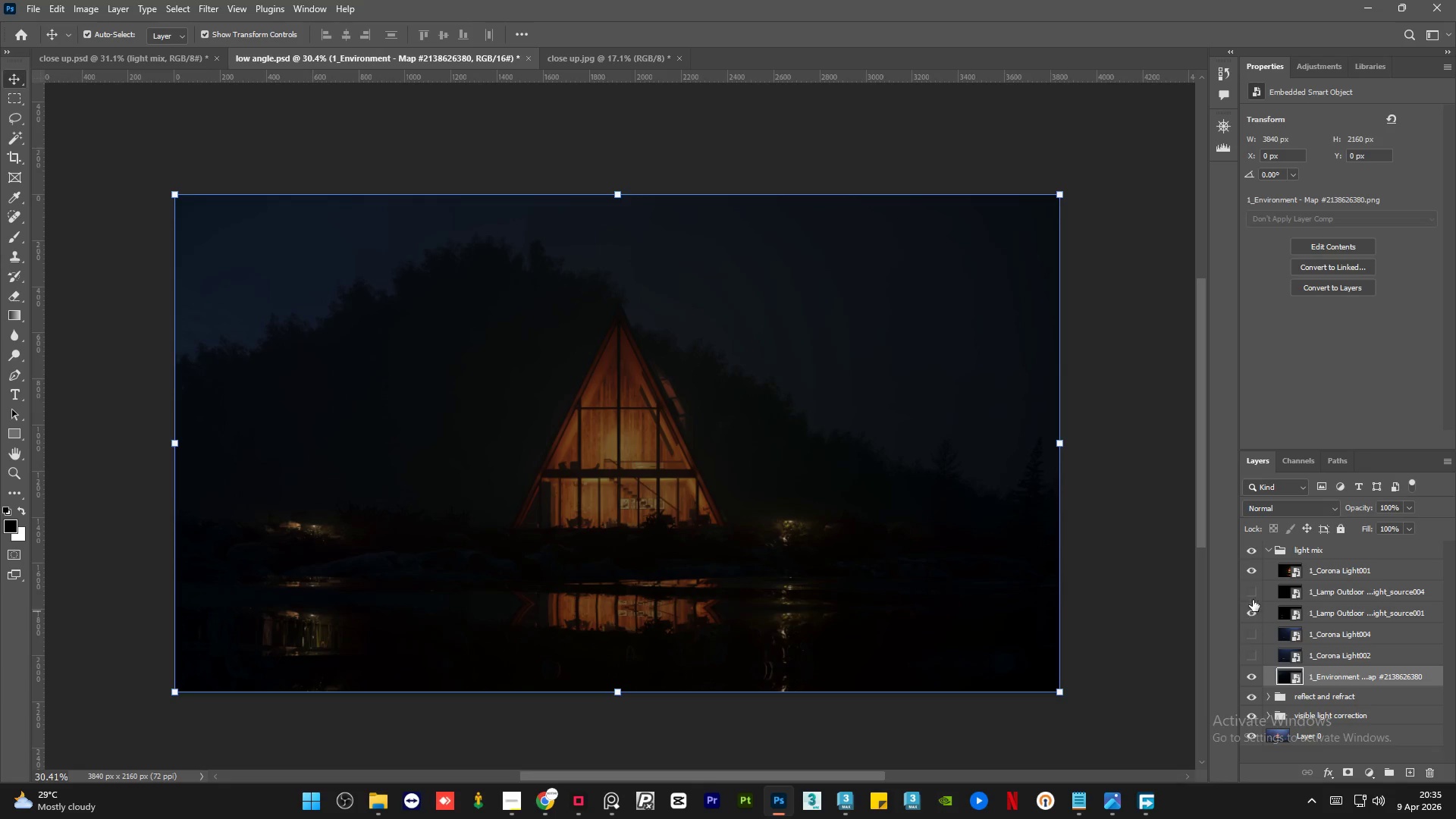 
left_click([1253, 592])
 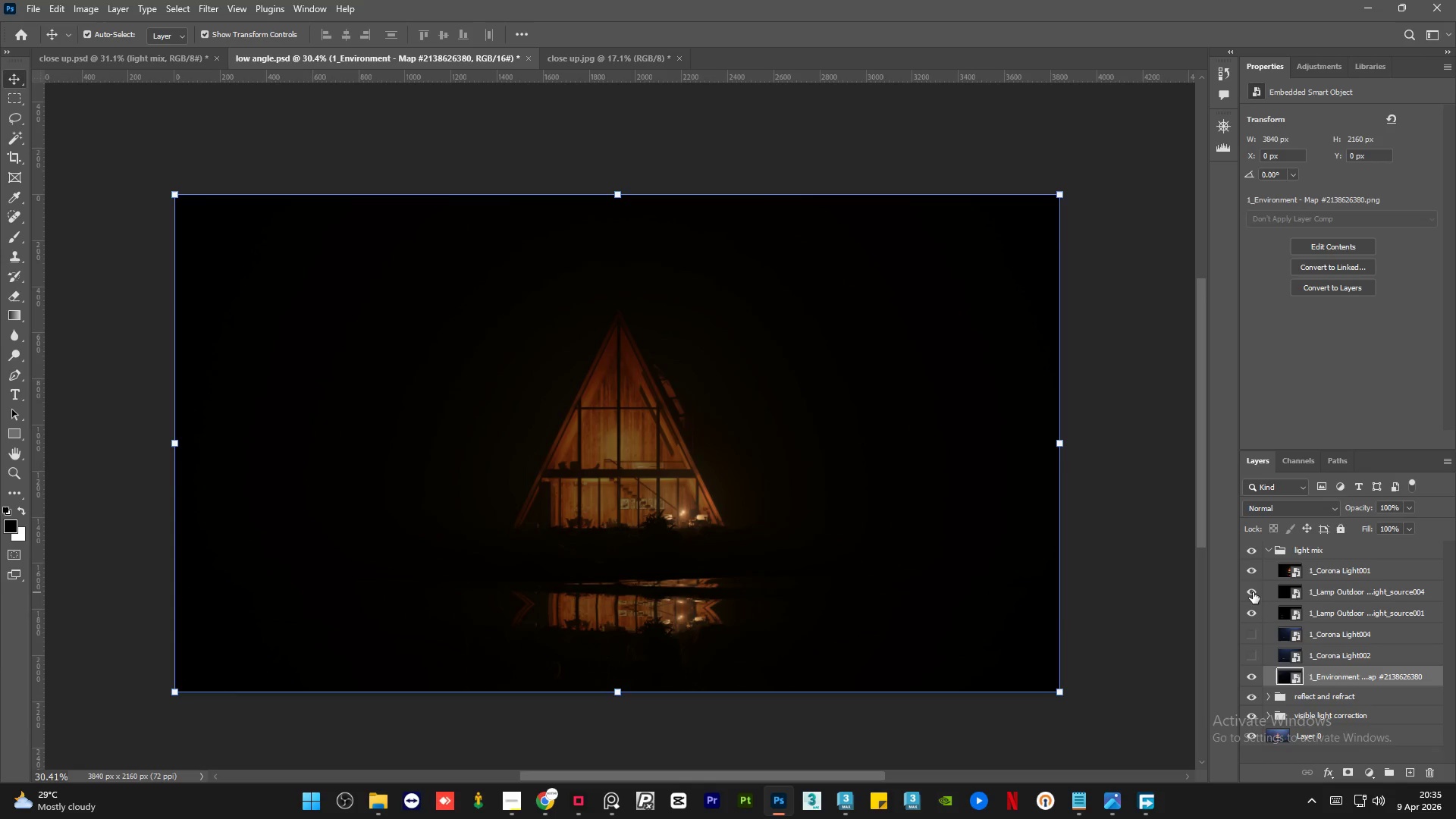 
left_click([1253, 592])
 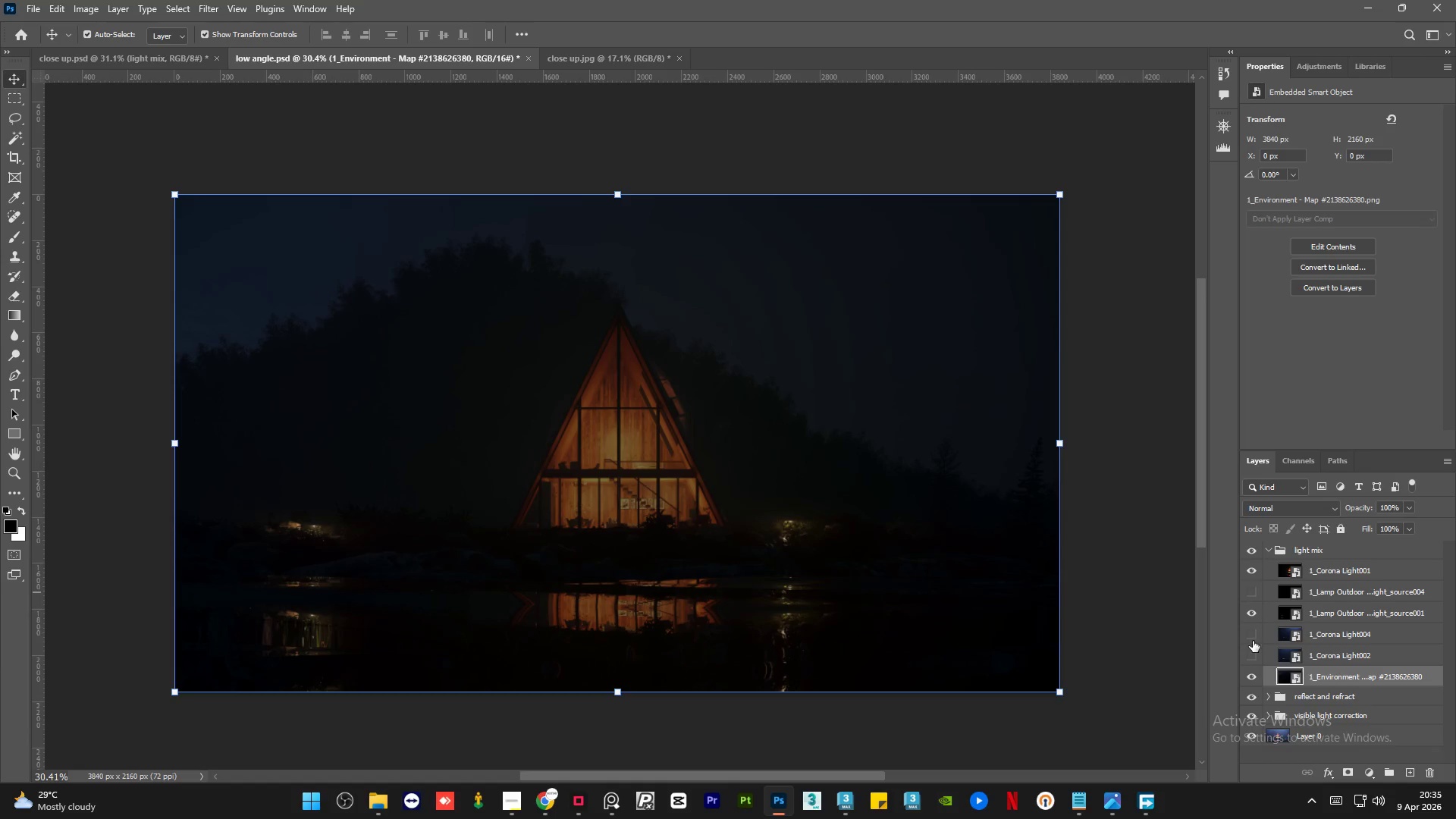 
left_click([1251, 635])
 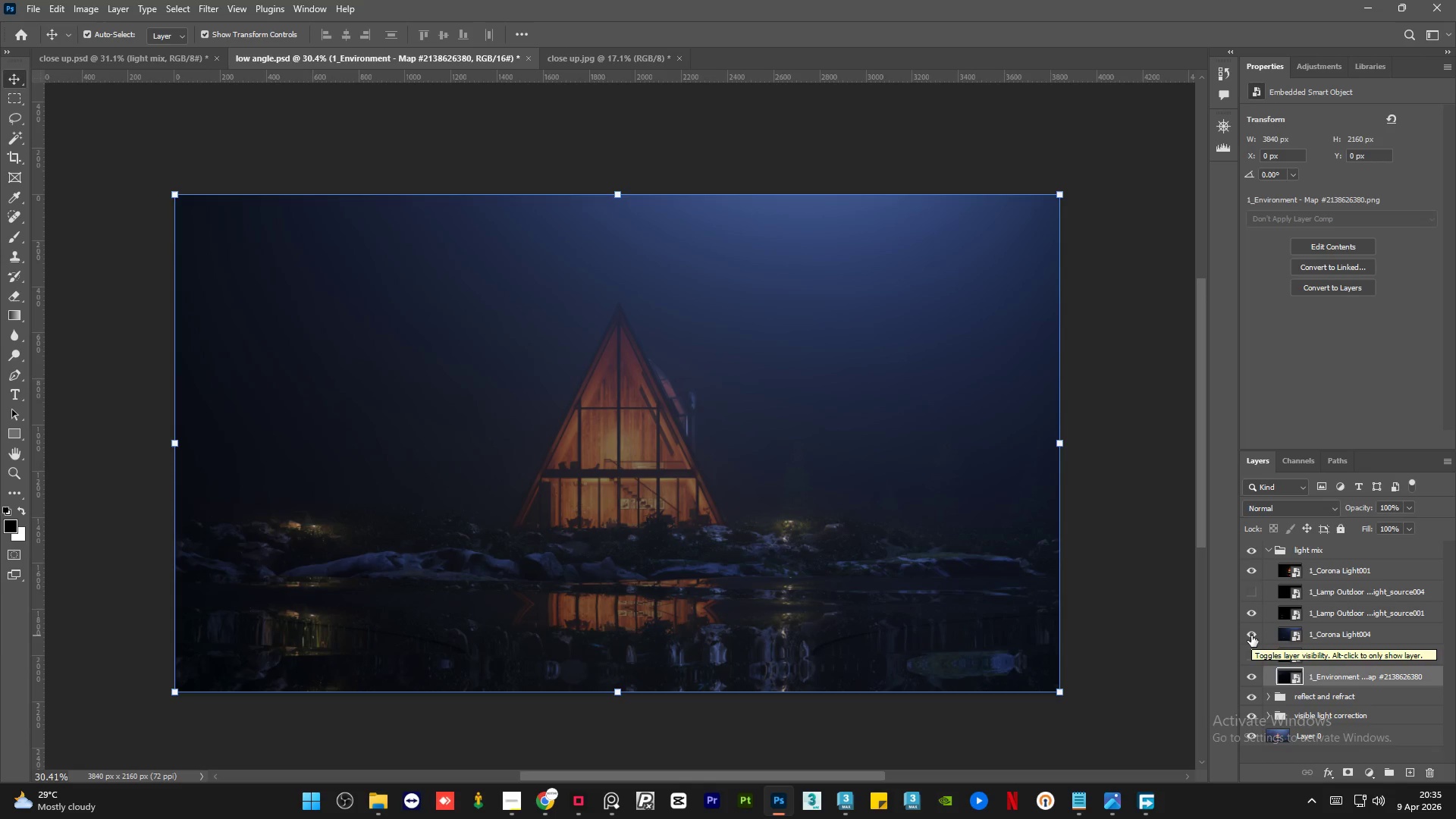 
left_click([1251, 635])
 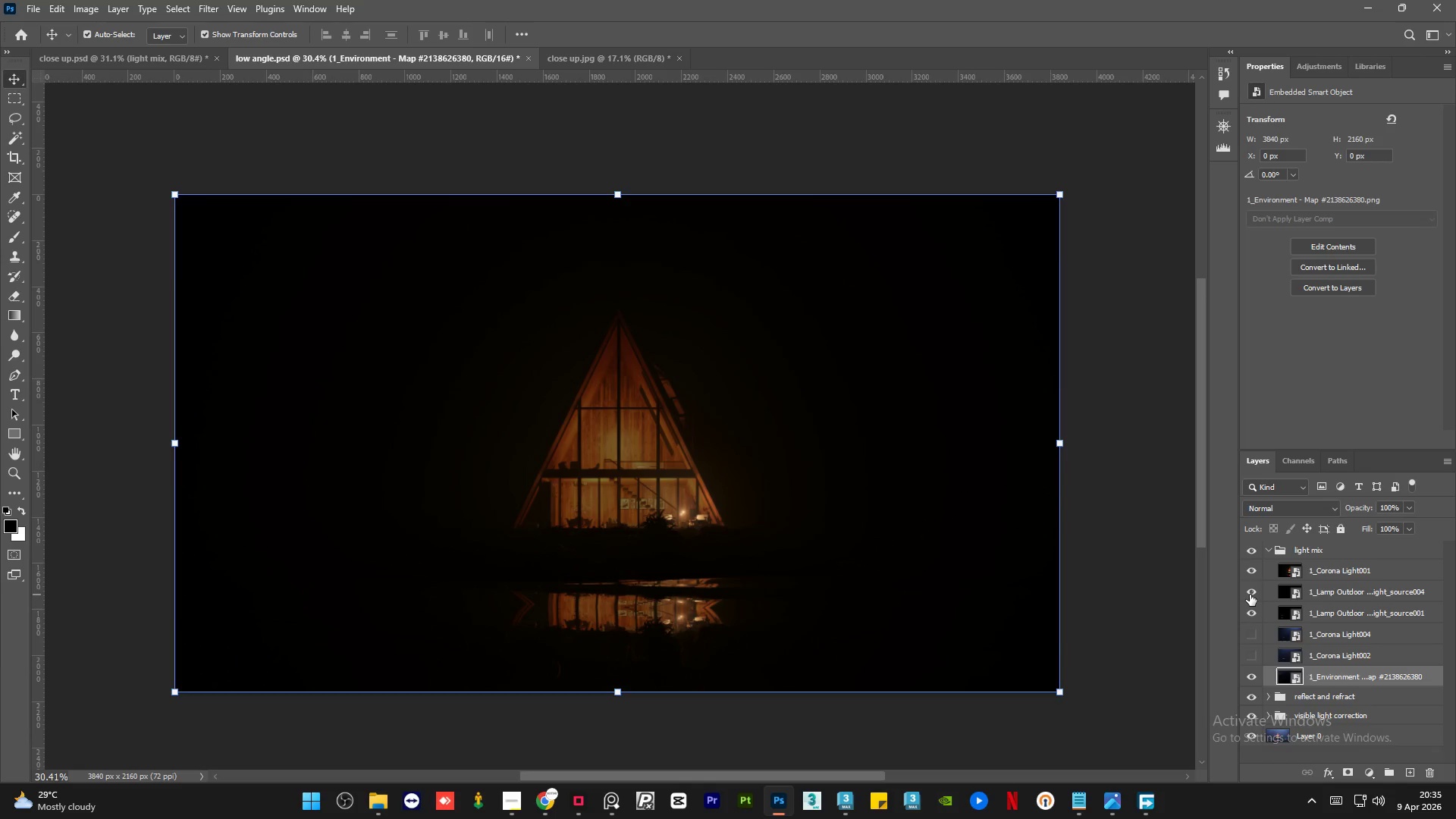 
hold_key(key=AltLeft, duration=1.51)
 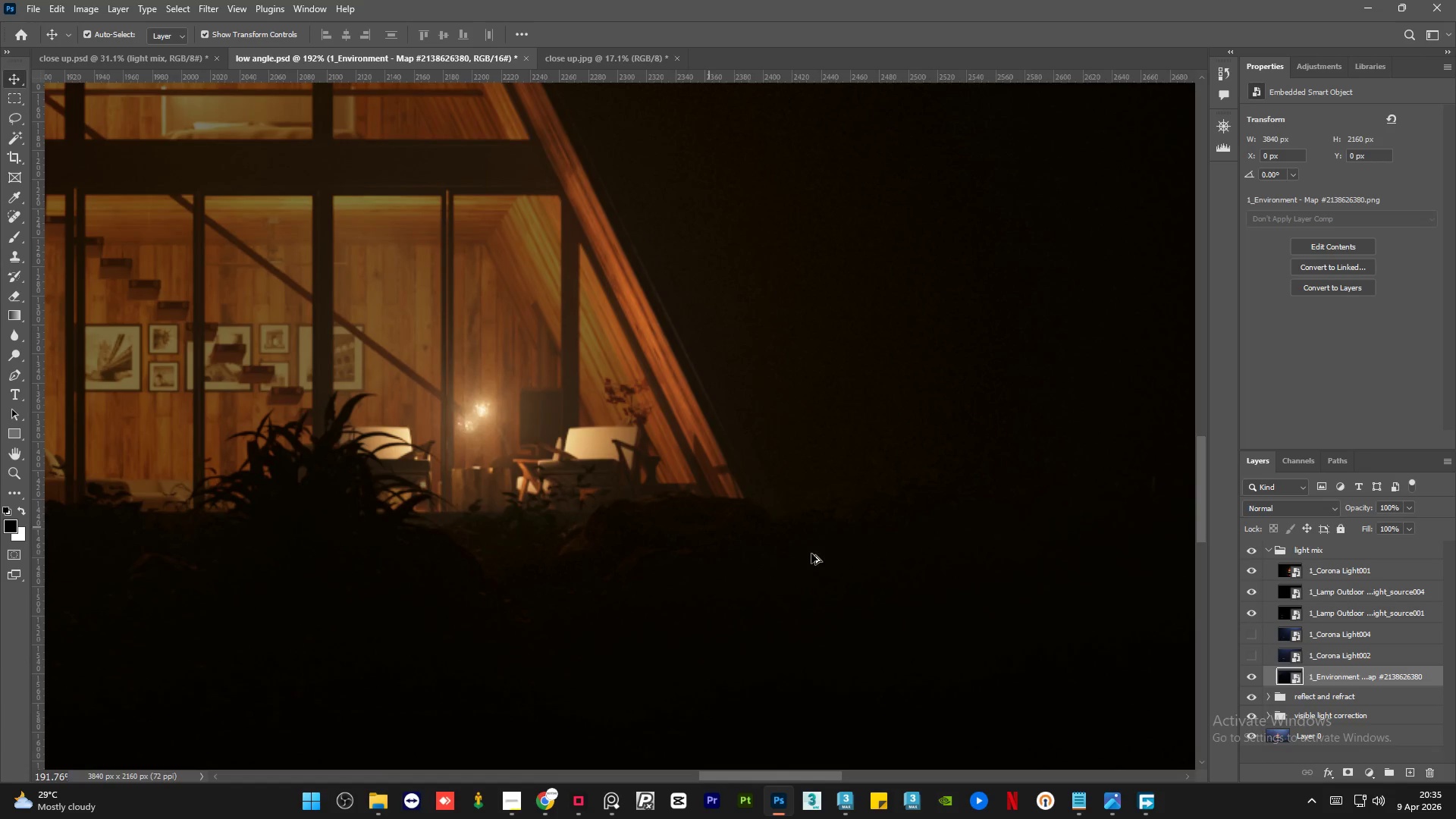 
hold_key(key=AltLeft, duration=1.5)
 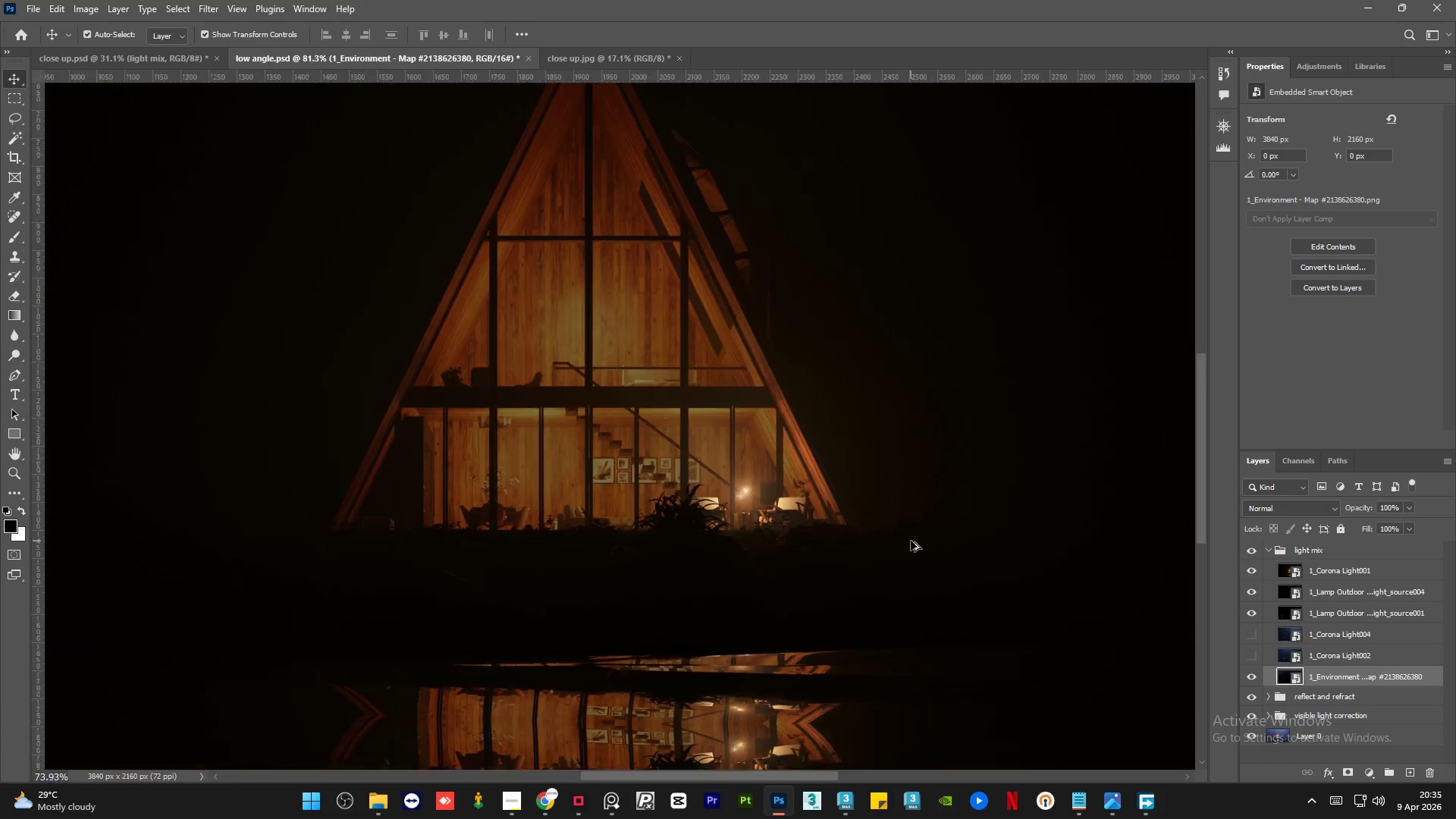 
scroll: coordinate [709, 527], scroll_direction: up, amount: 21.0
 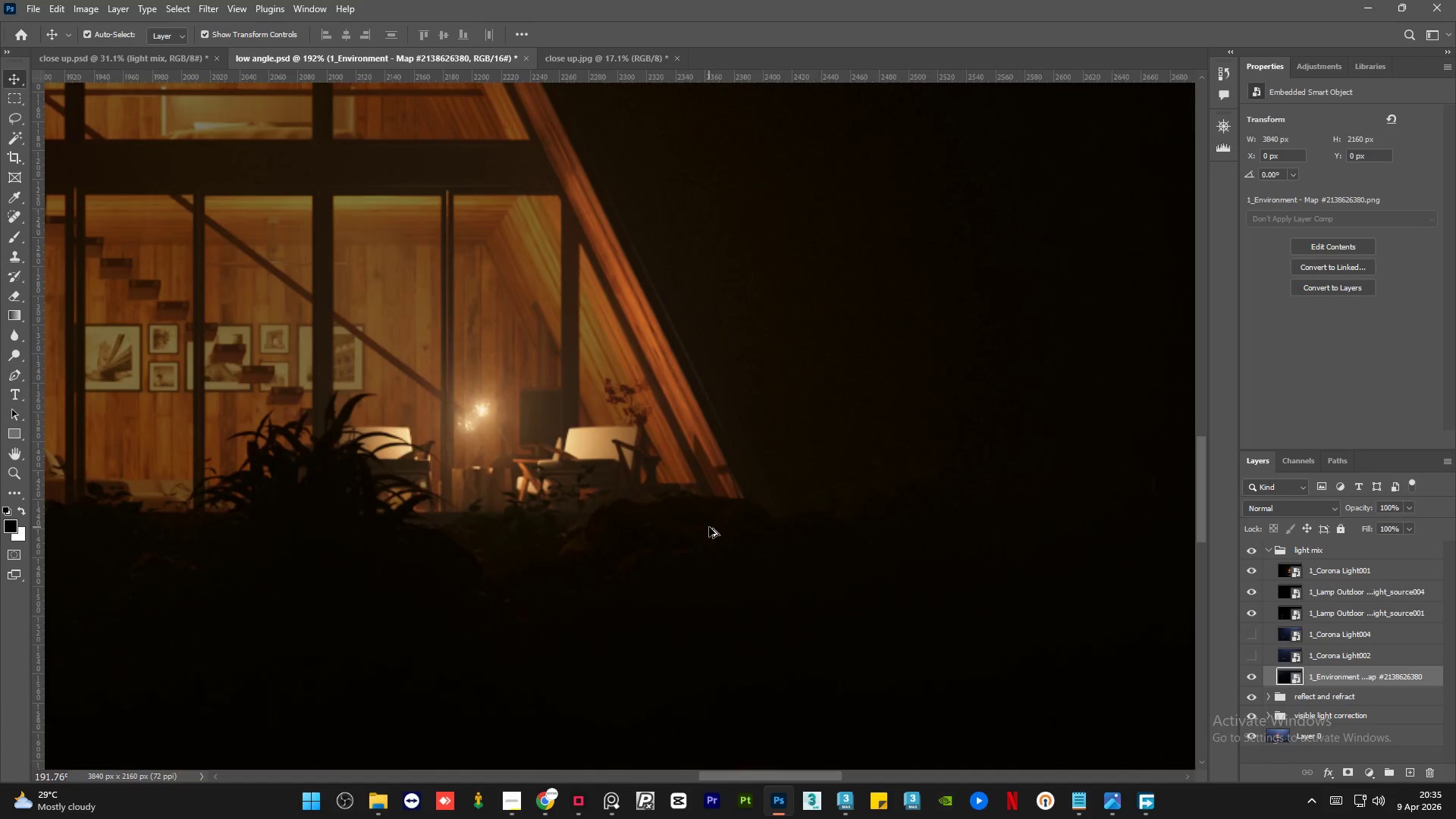 
hold_key(key=AltLeft, duration=1.52)
scroll: coordinate [911, 541], scroll_direction: down, amount: 12.0
 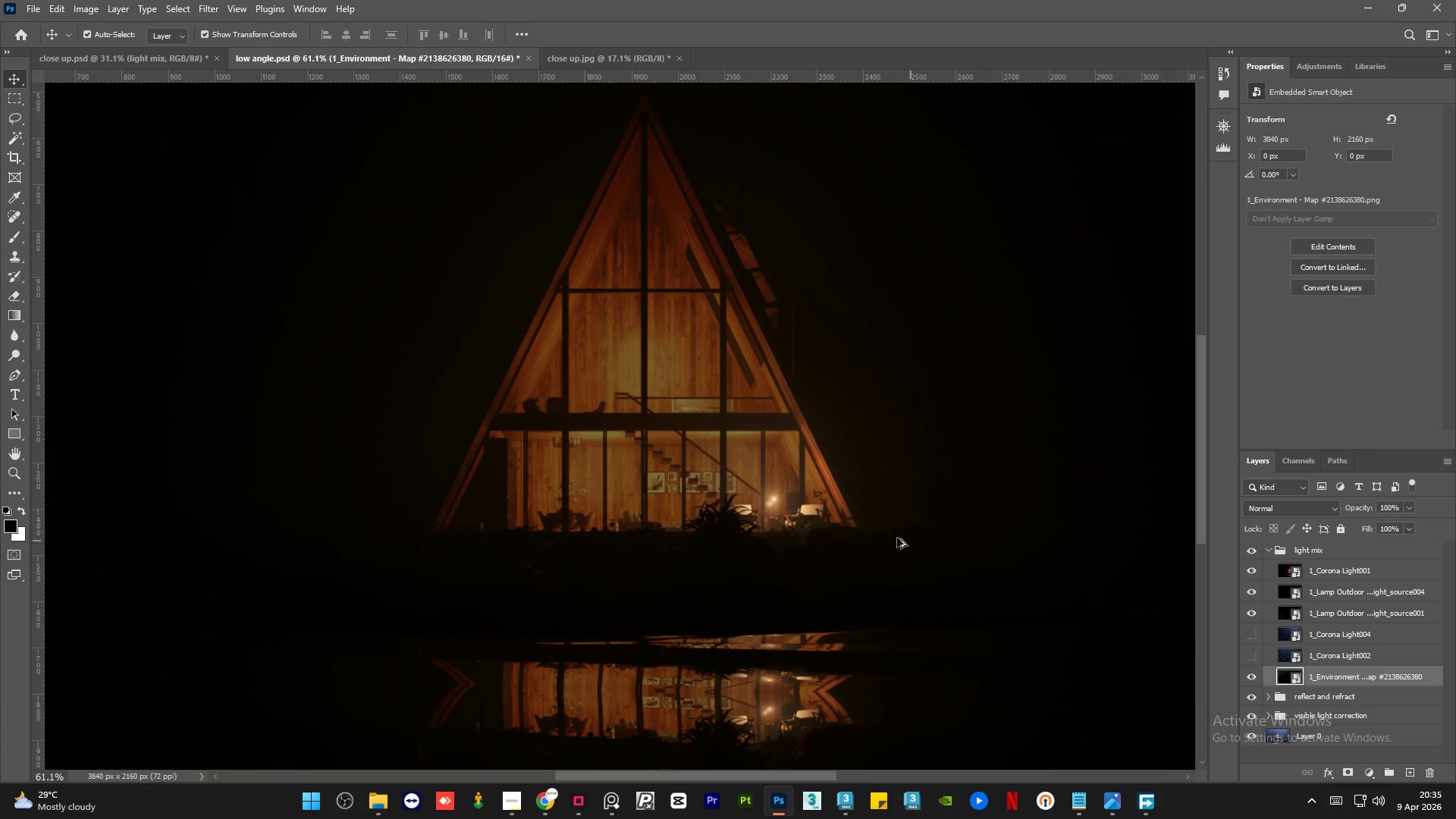 
hold_key(key=AltLeft, duration=1.52)
scroll: coordinate [897, 538], scroll_direction: down, amount: 3.0
 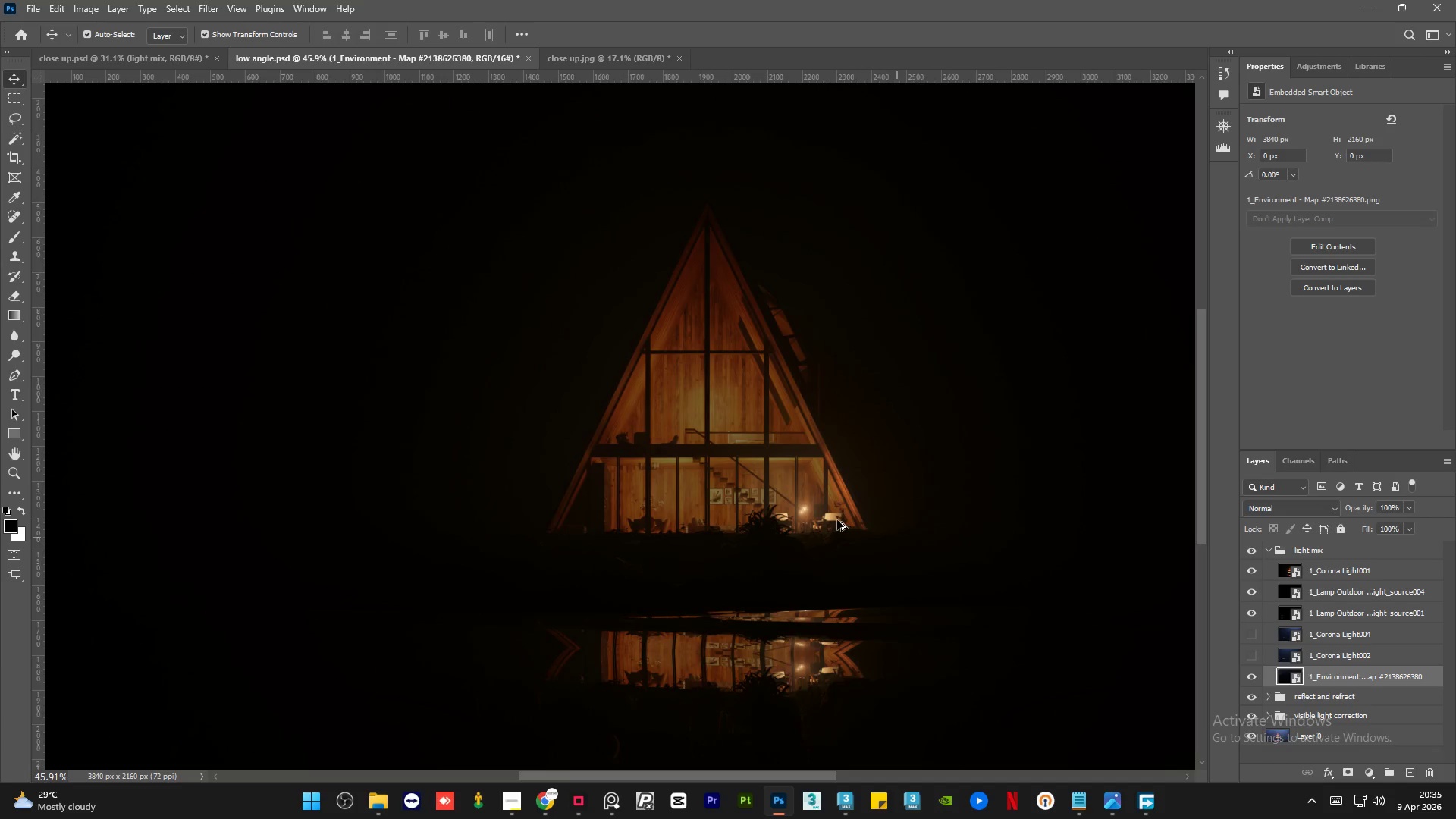 
hold_key(key=AltLeft, duration=1.5)
 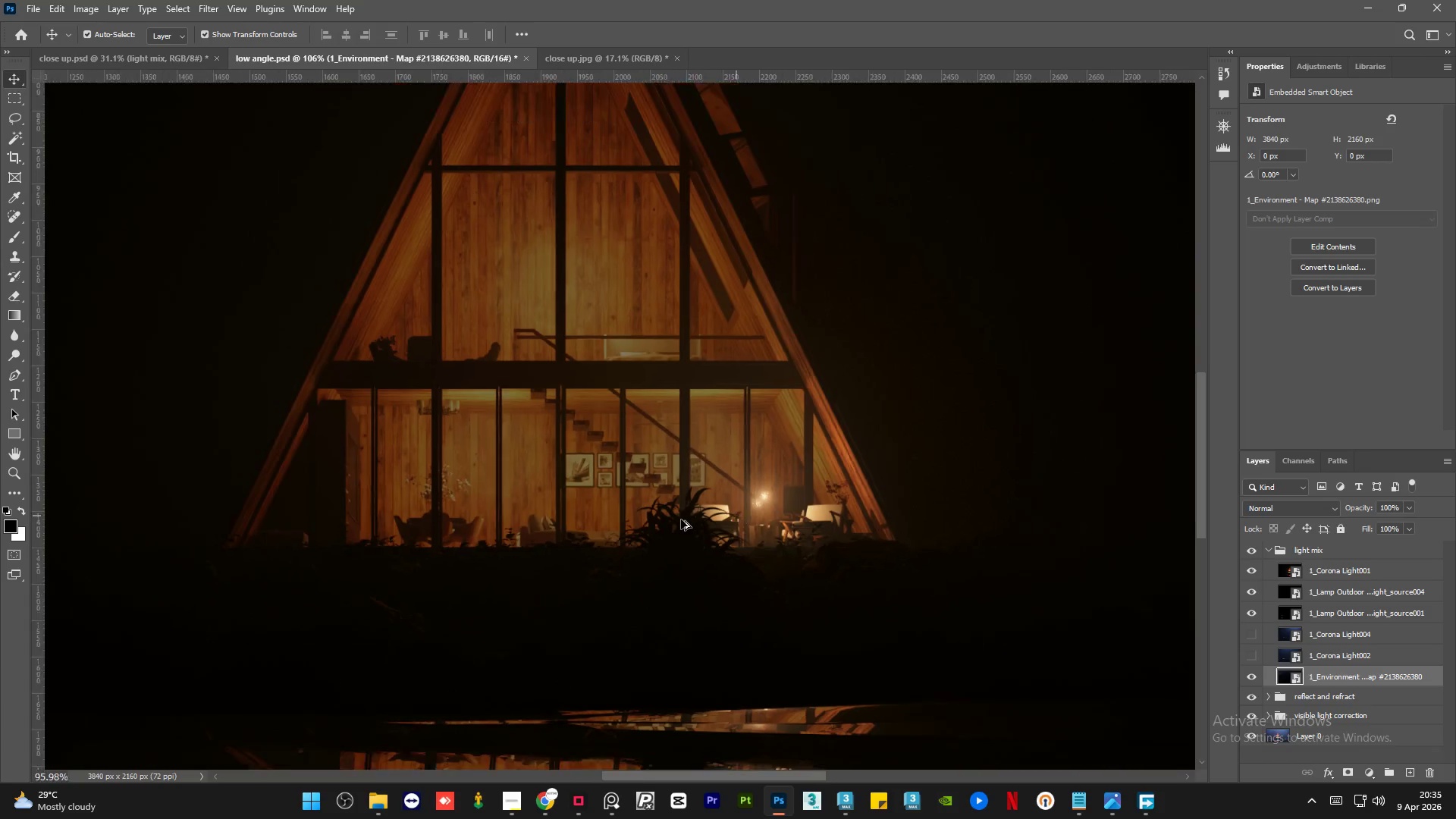 
scroll: coordinate [787, 513], scroll_direction: up, amount: 16.0
 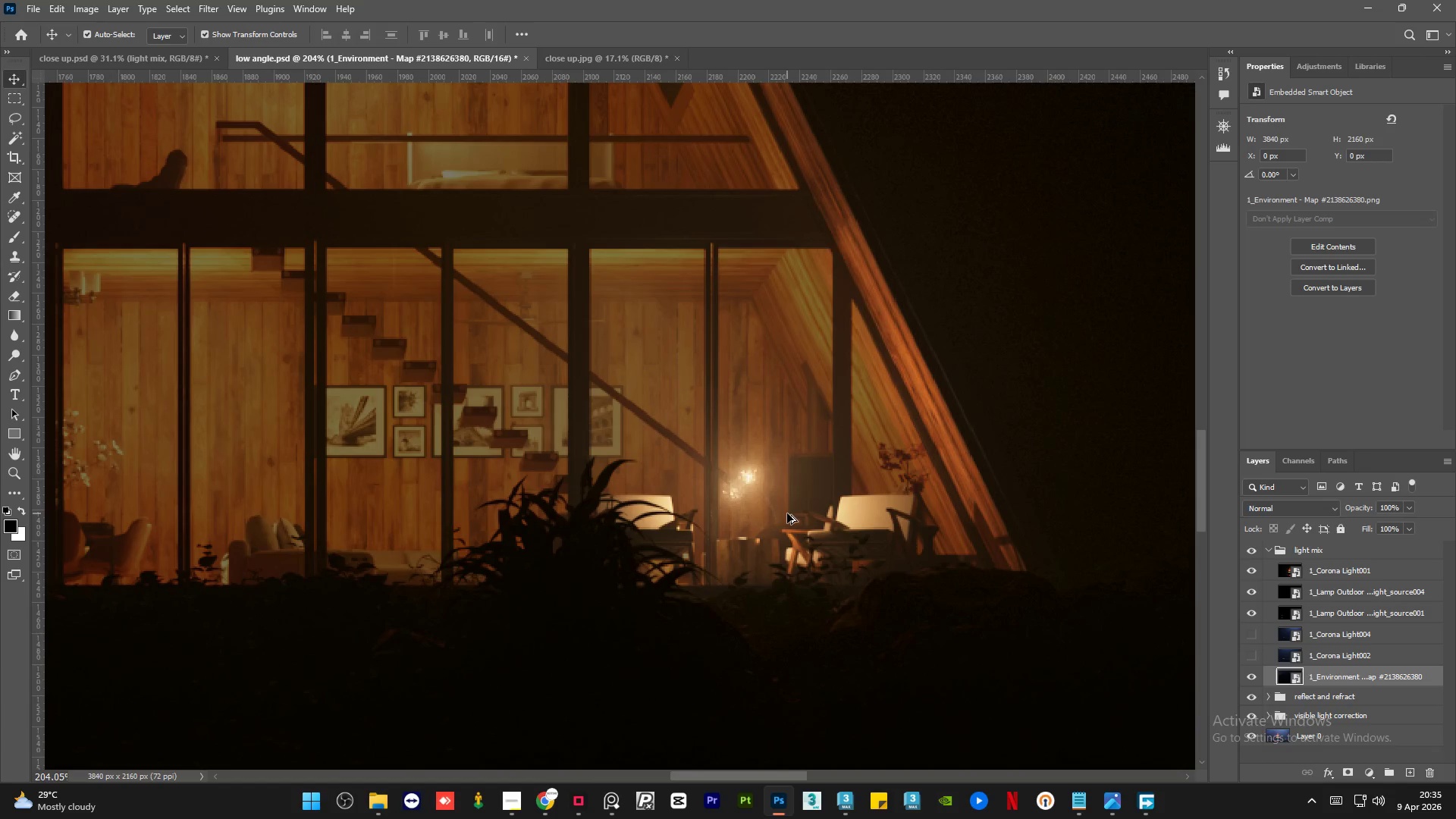 
scroll: coordinate [787, 513], scroll_direction: down, amount: 7.0
 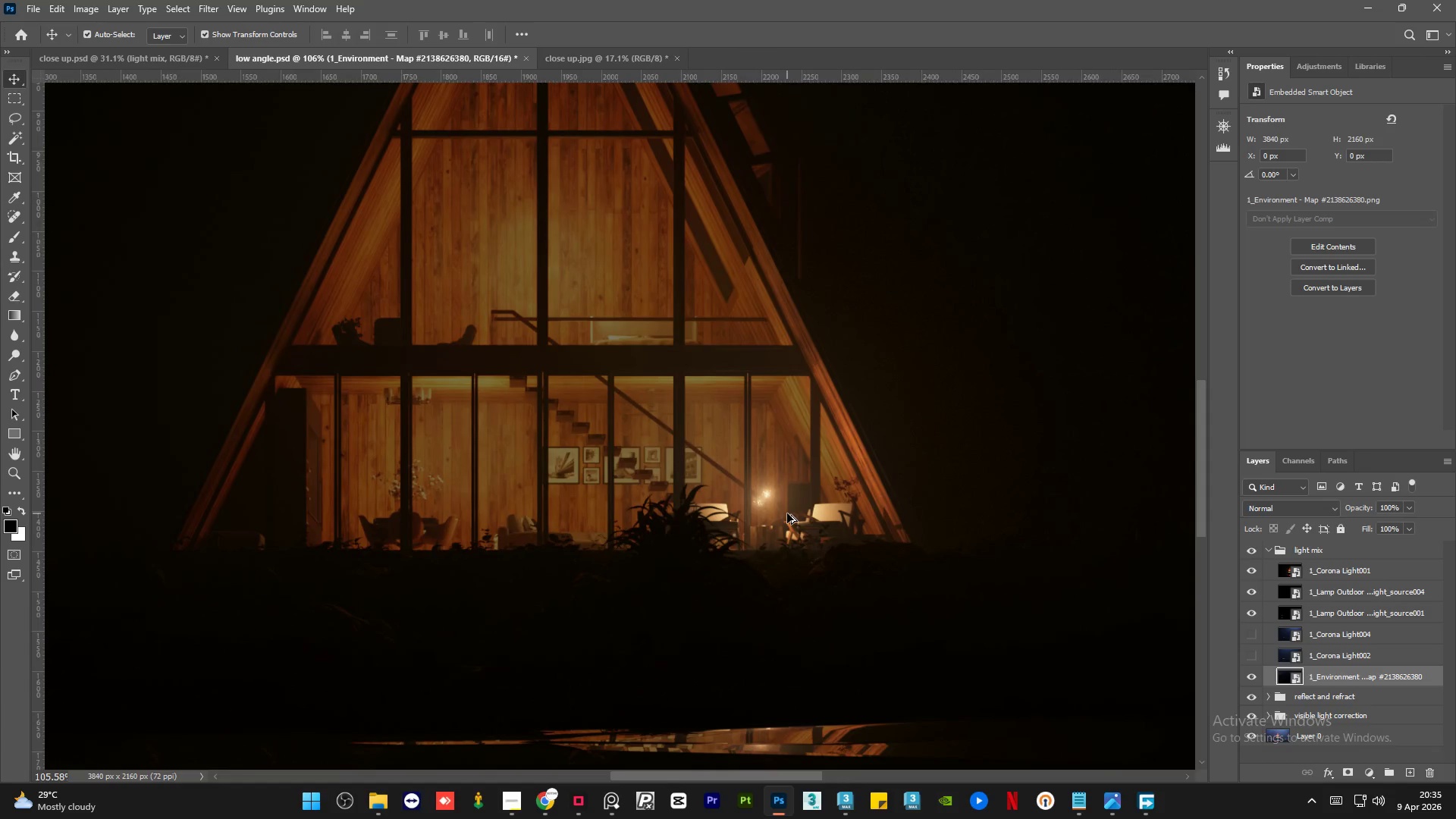 
hold_key(key=AltLeft, duration=1.51)
 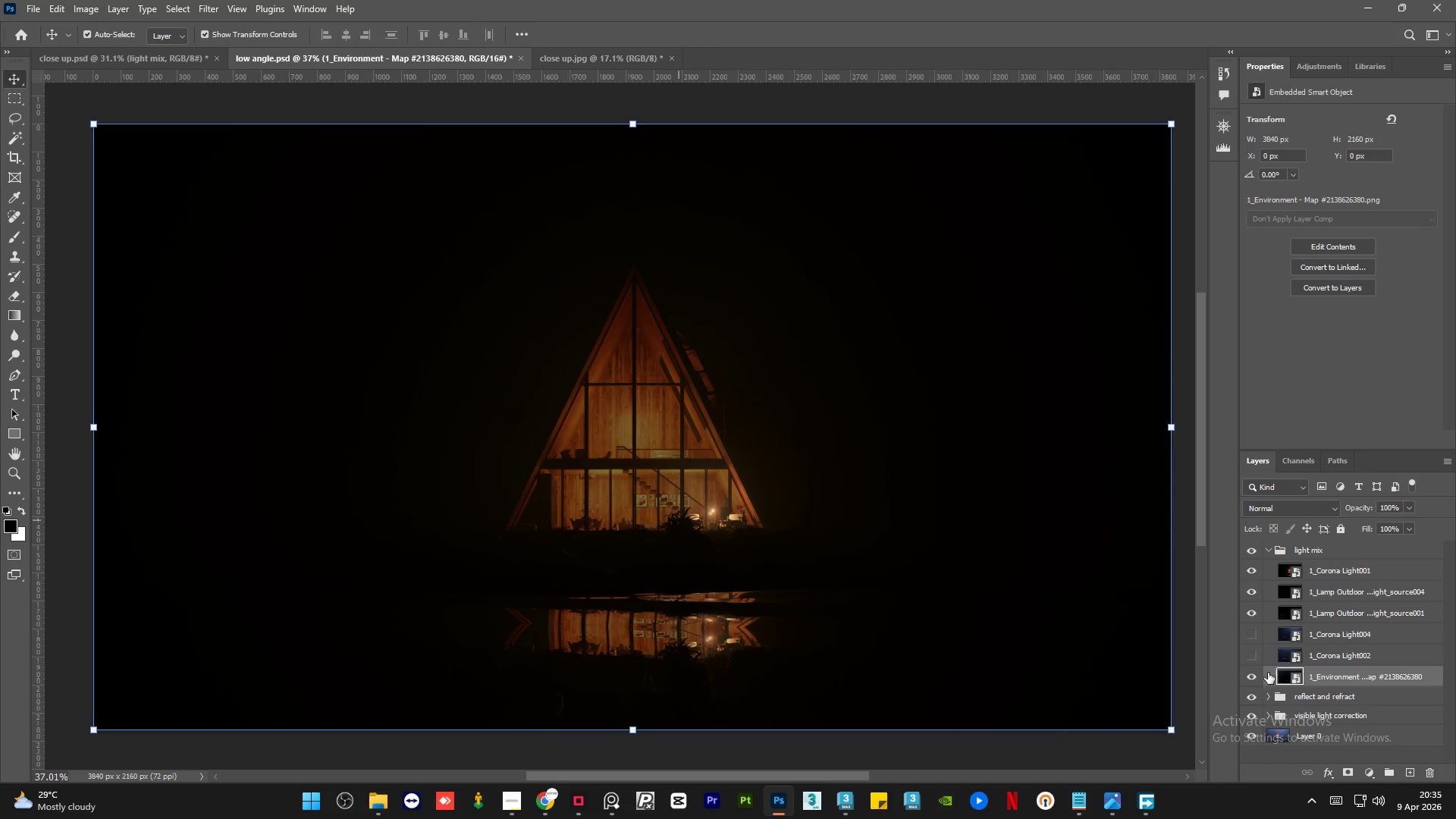 
key(Alt+AltLeft)
 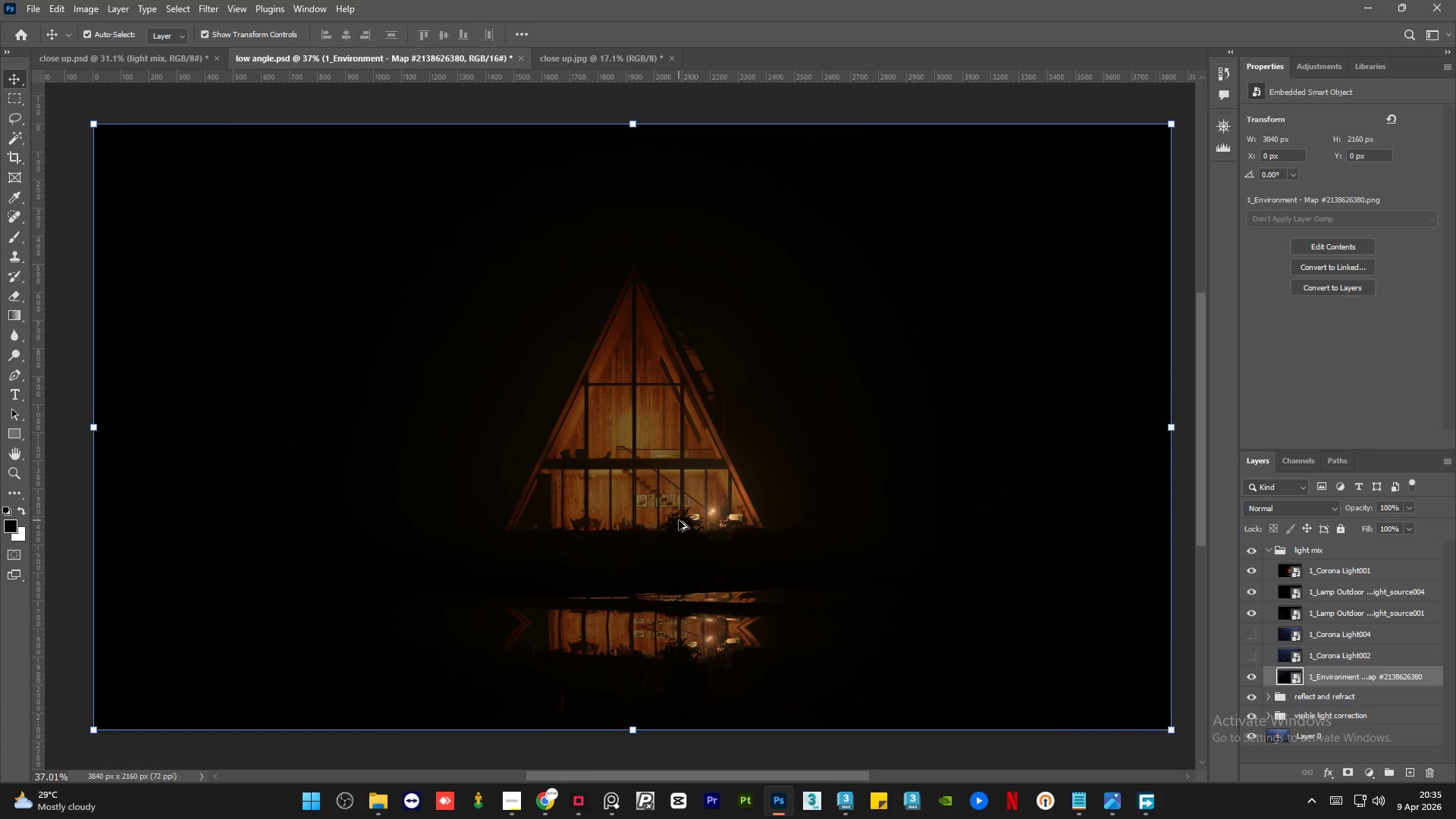 
key(Alt+AltLeft)
 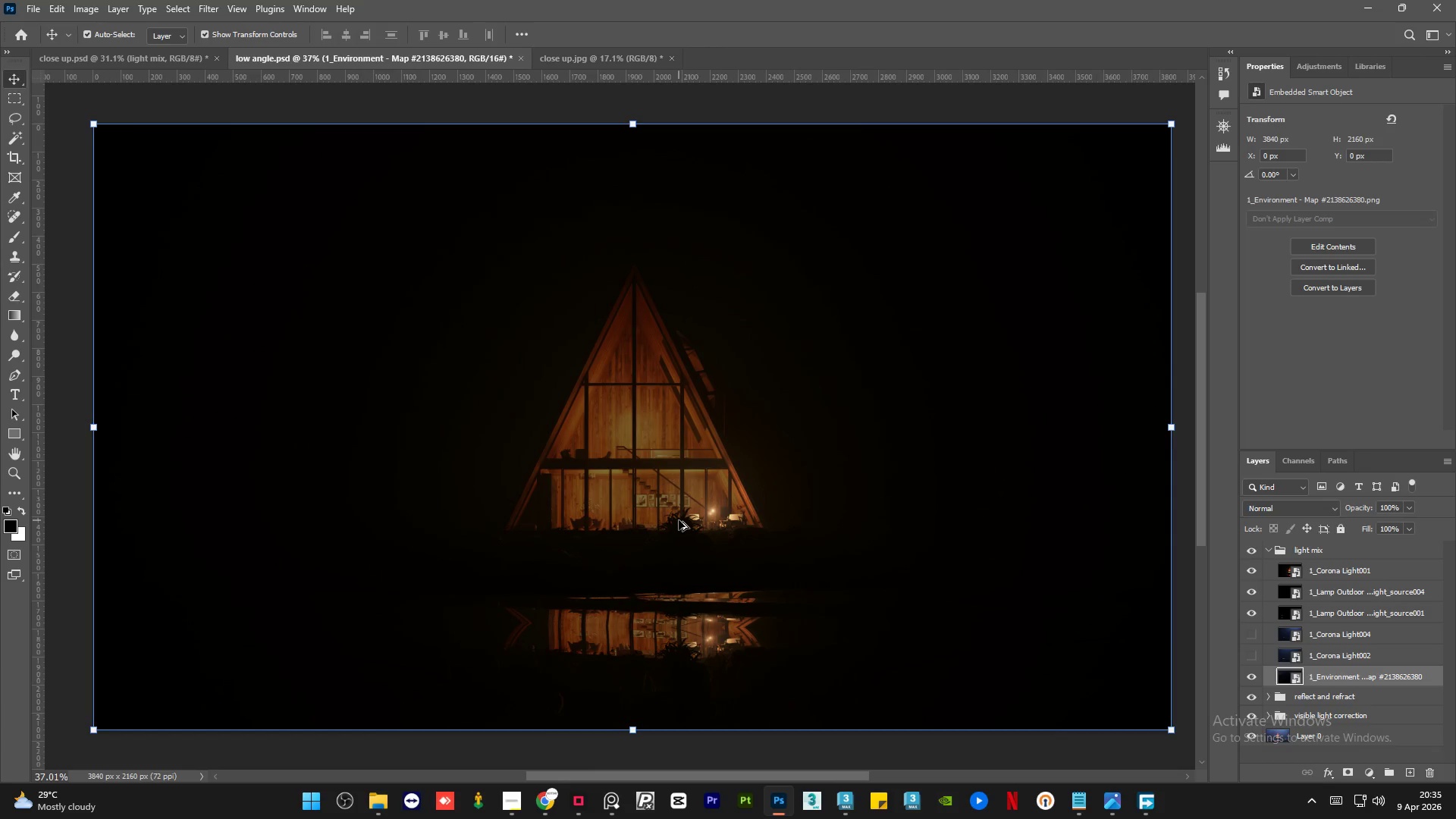 
key(Alt+AltLeft)
 